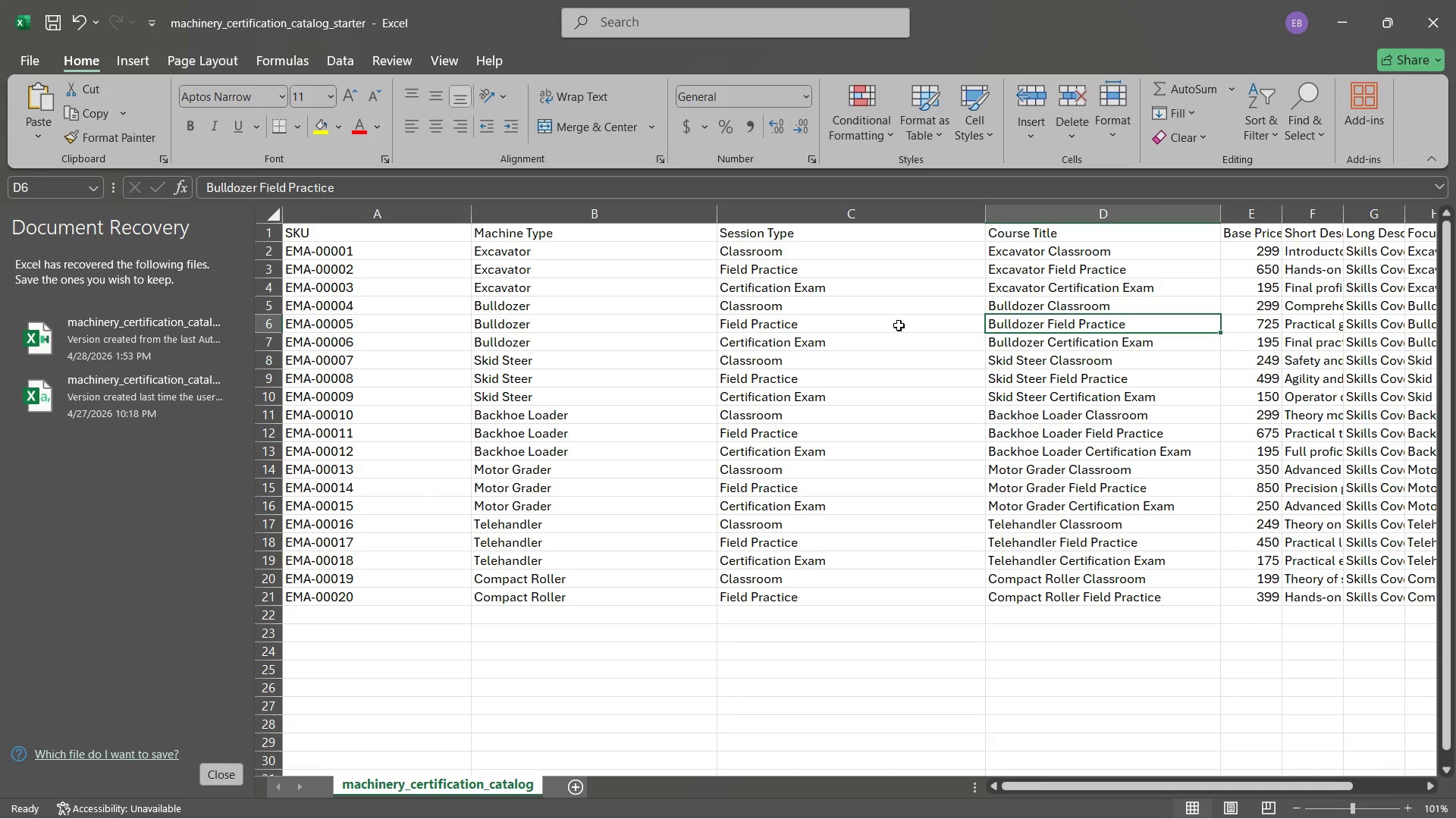 
left_click([899, 325])
 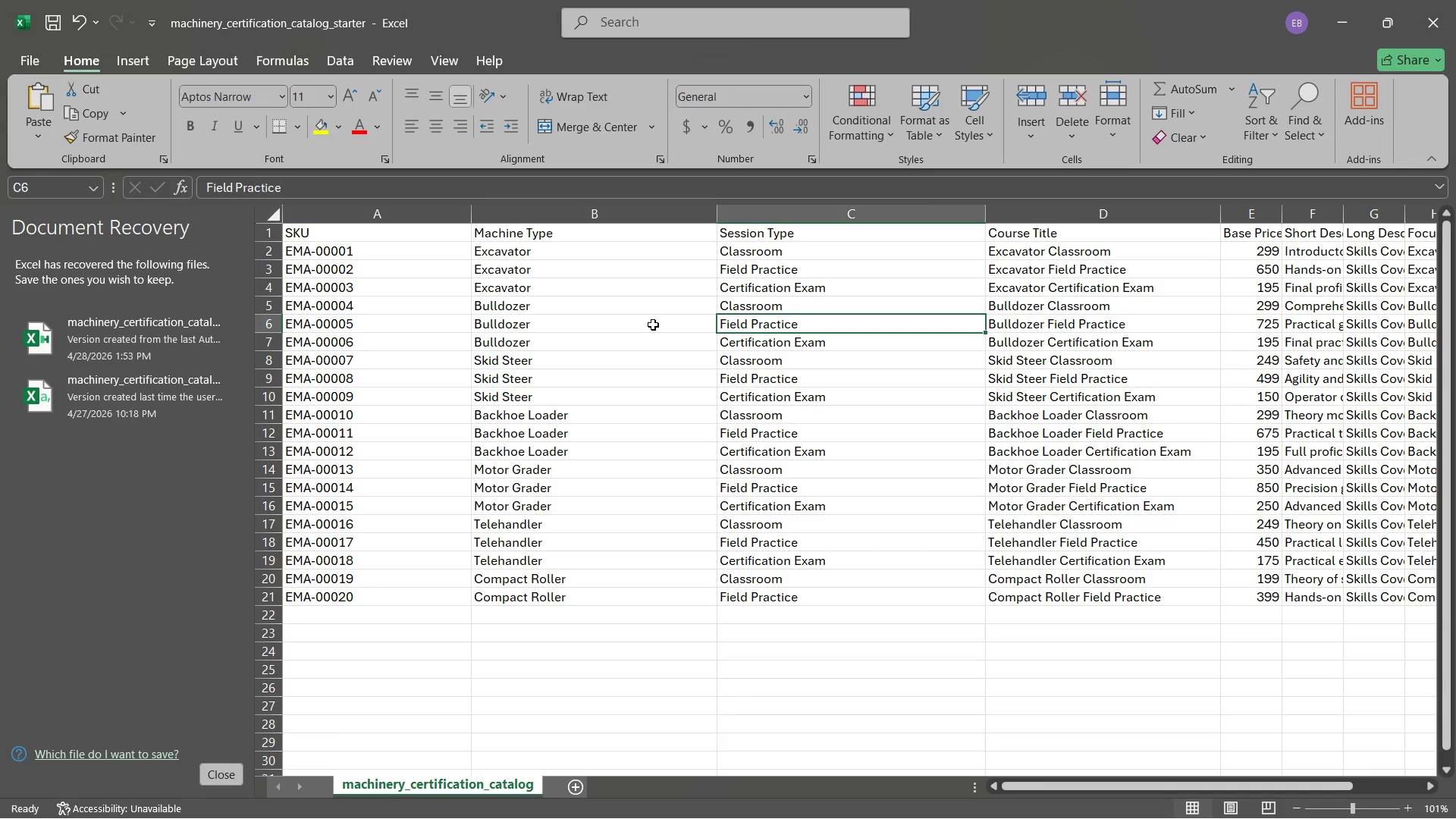 
left_click([653, 325])
 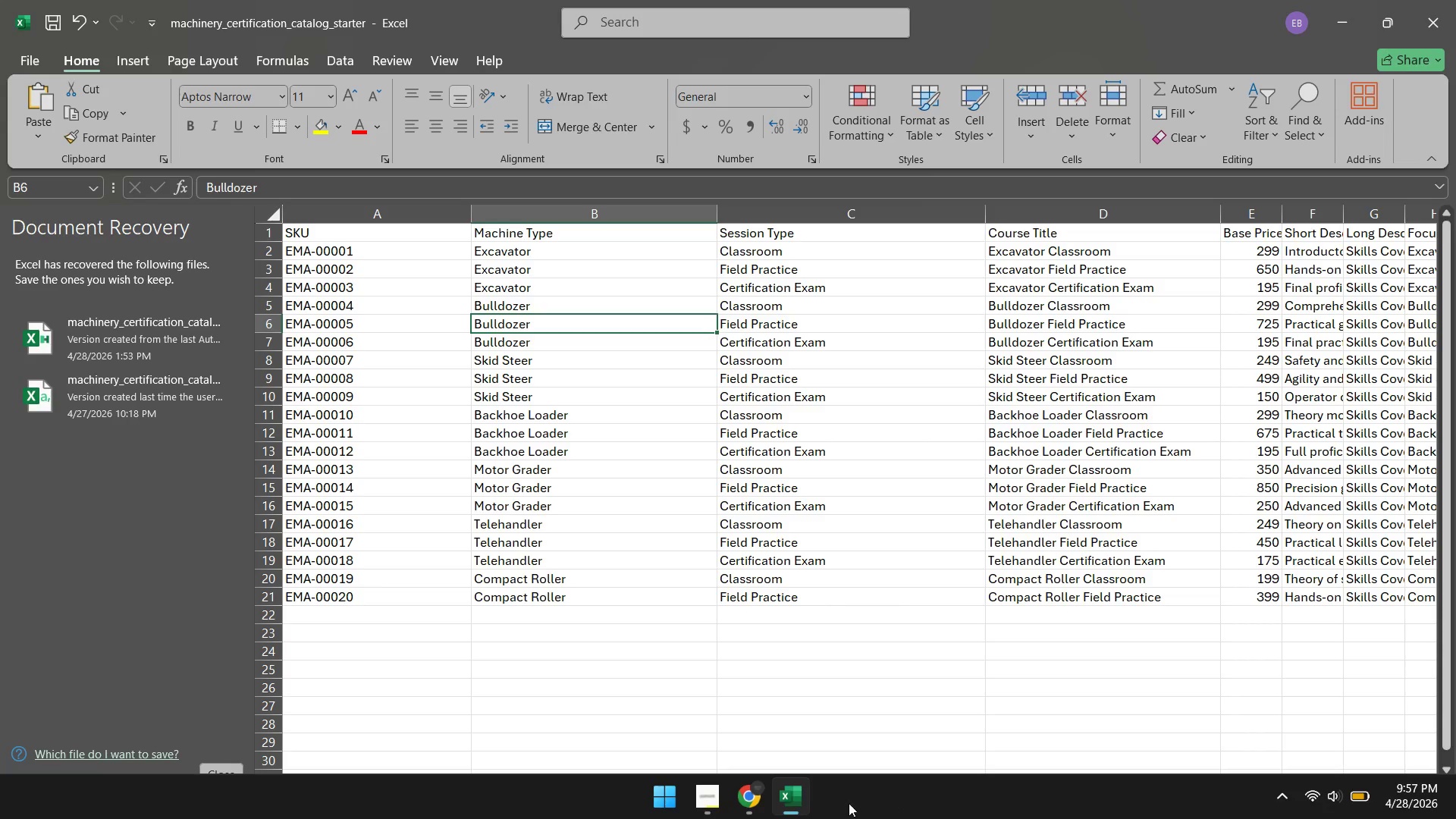 
left_click([753, 803])
 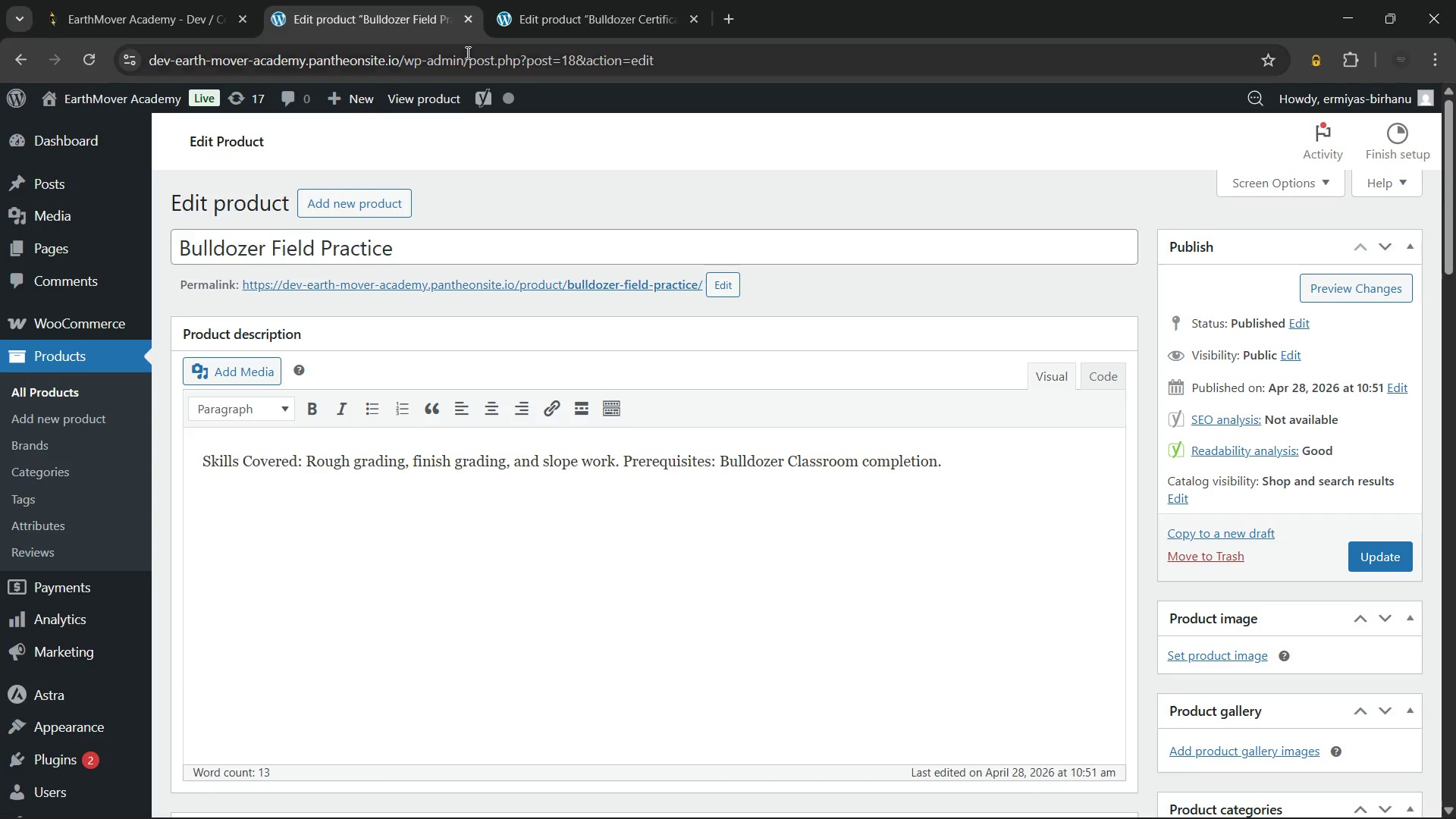 
left_click([549, 5])
 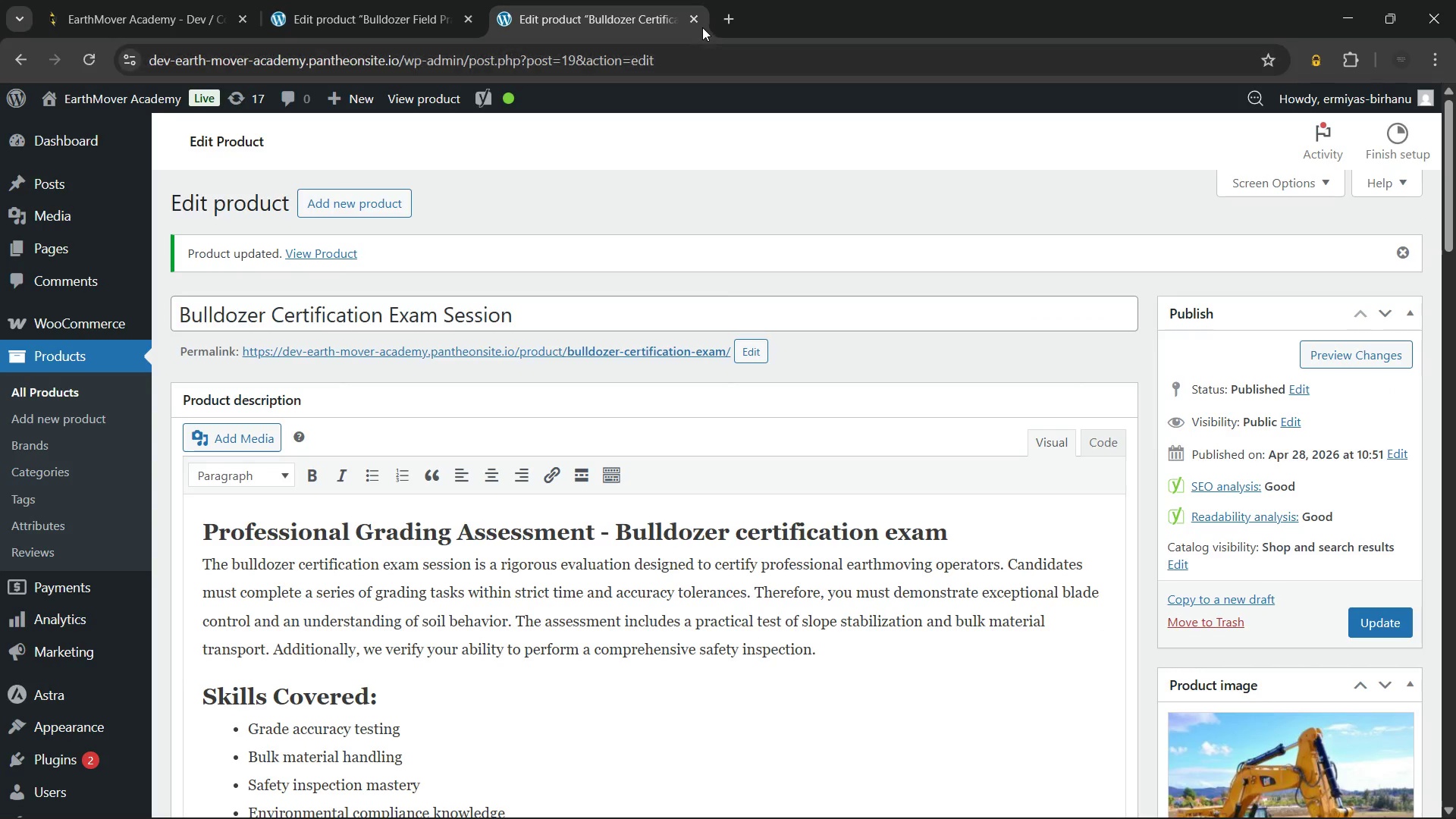 
left_click([698, 20])
 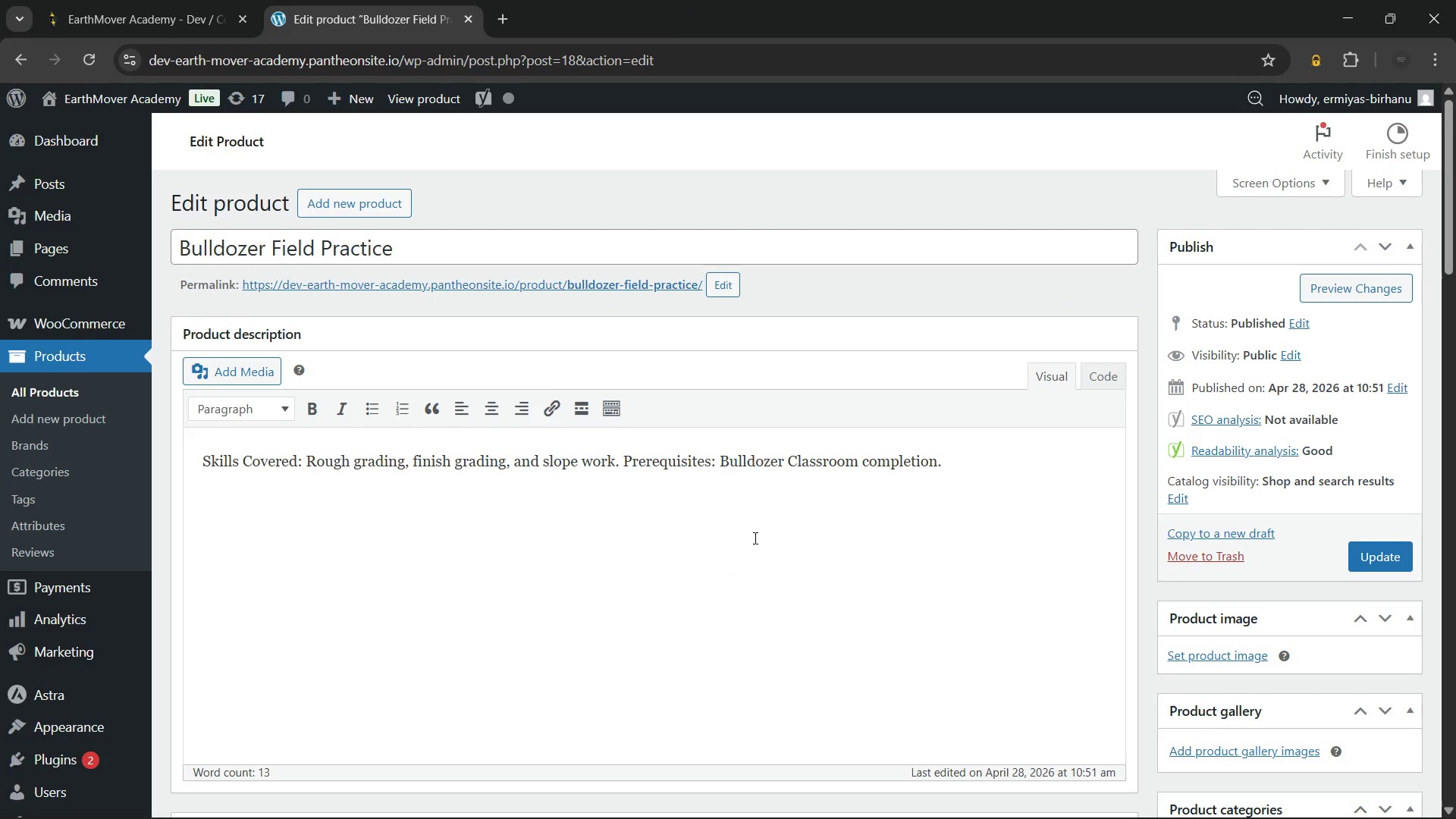 
scroll: coordinate [754, 538], scroll_direction: down, amount: 11.0
 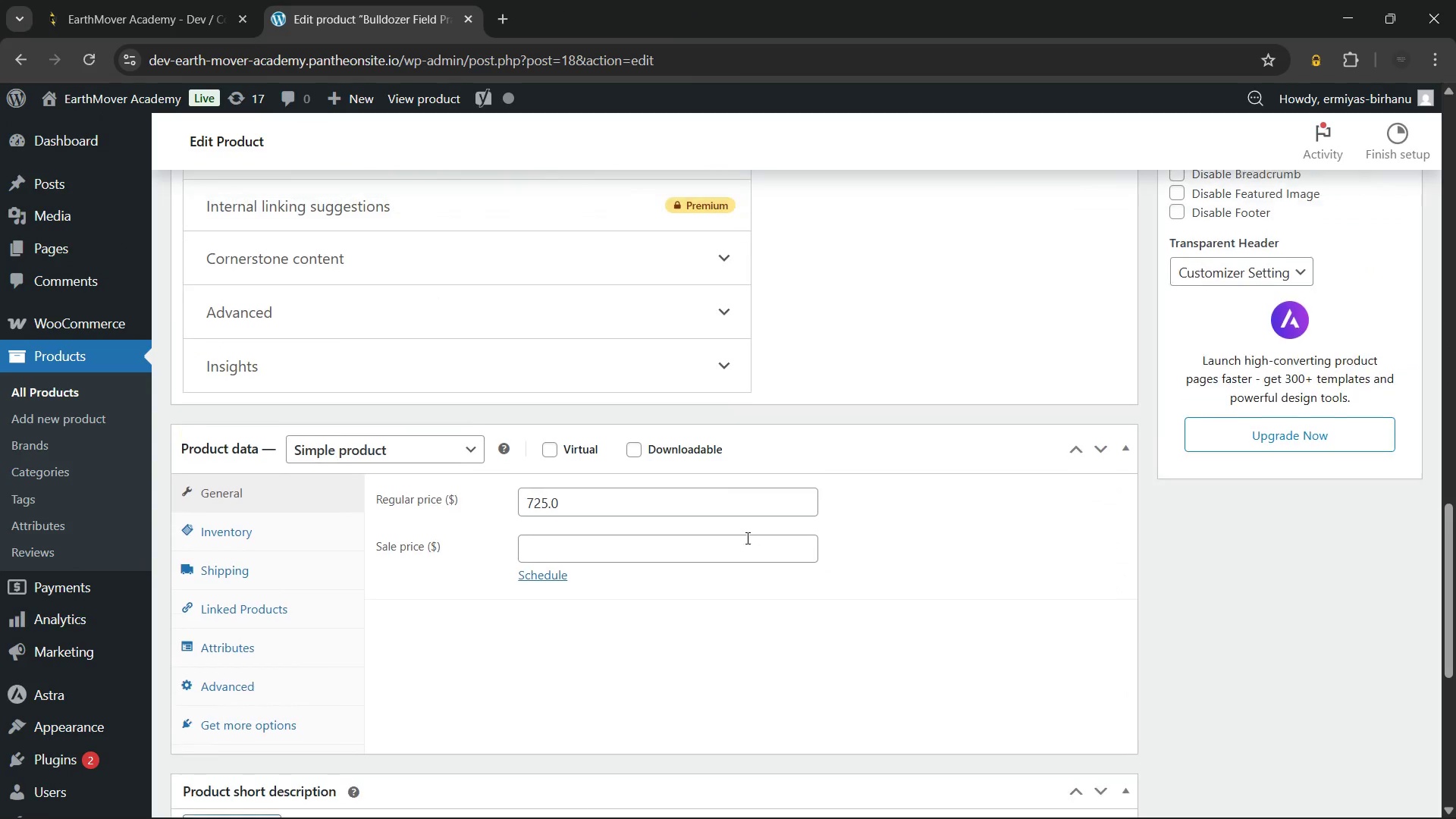 
left_click([316, 534])
 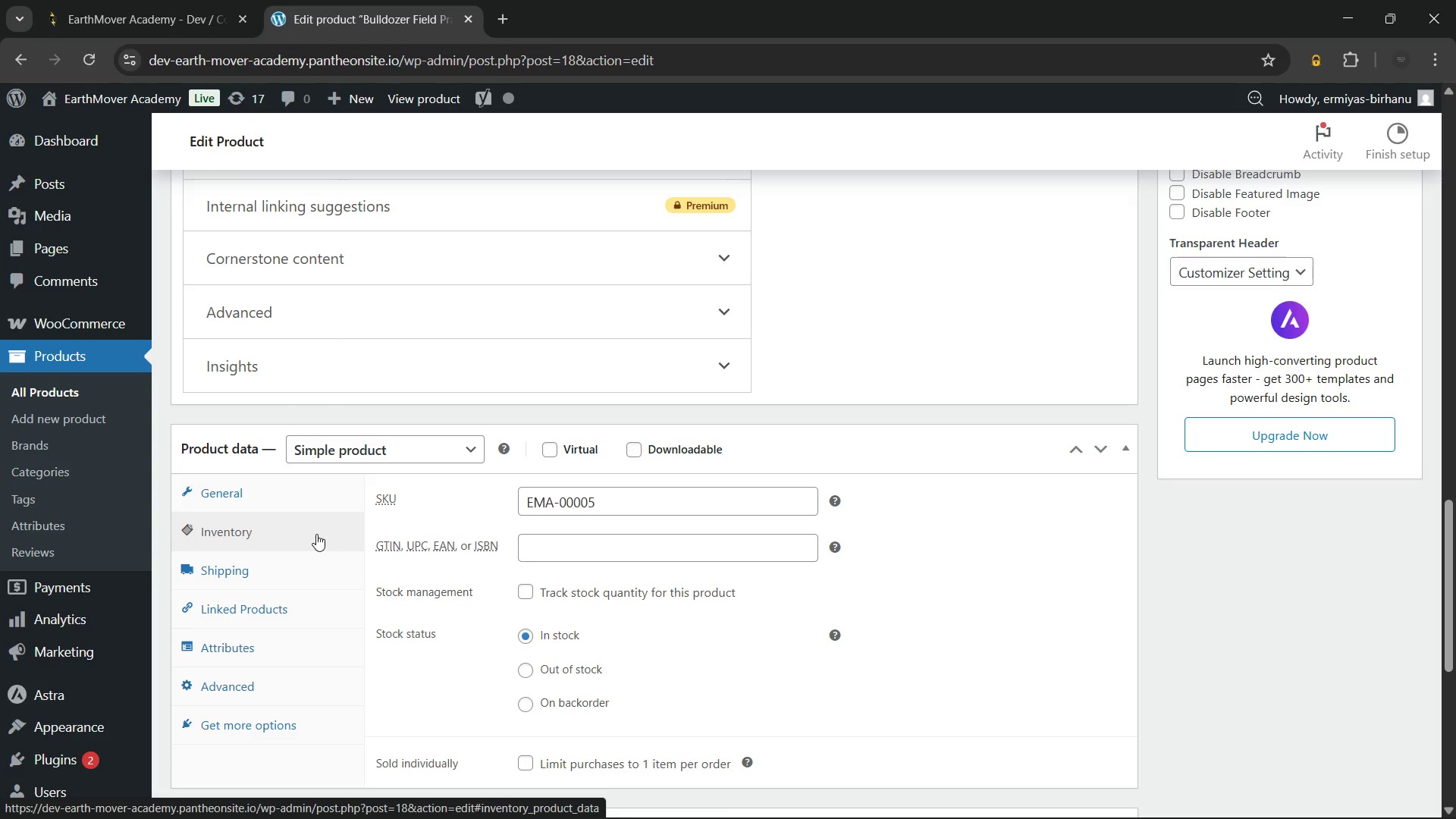 
scroll: coordinate [419, 523], scroll_direction: up, amount: 22.0
 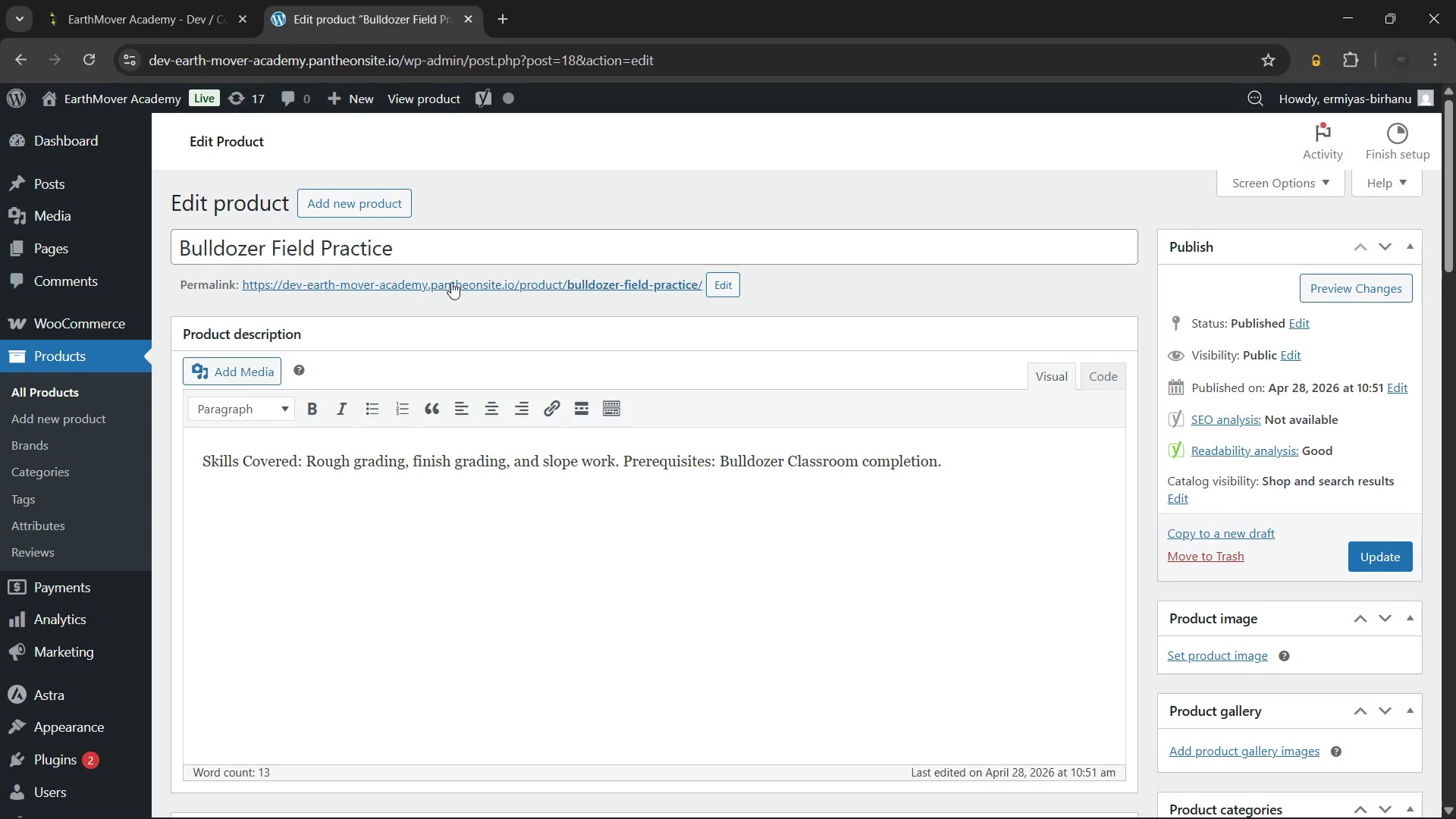 
left_click([468, 249])
 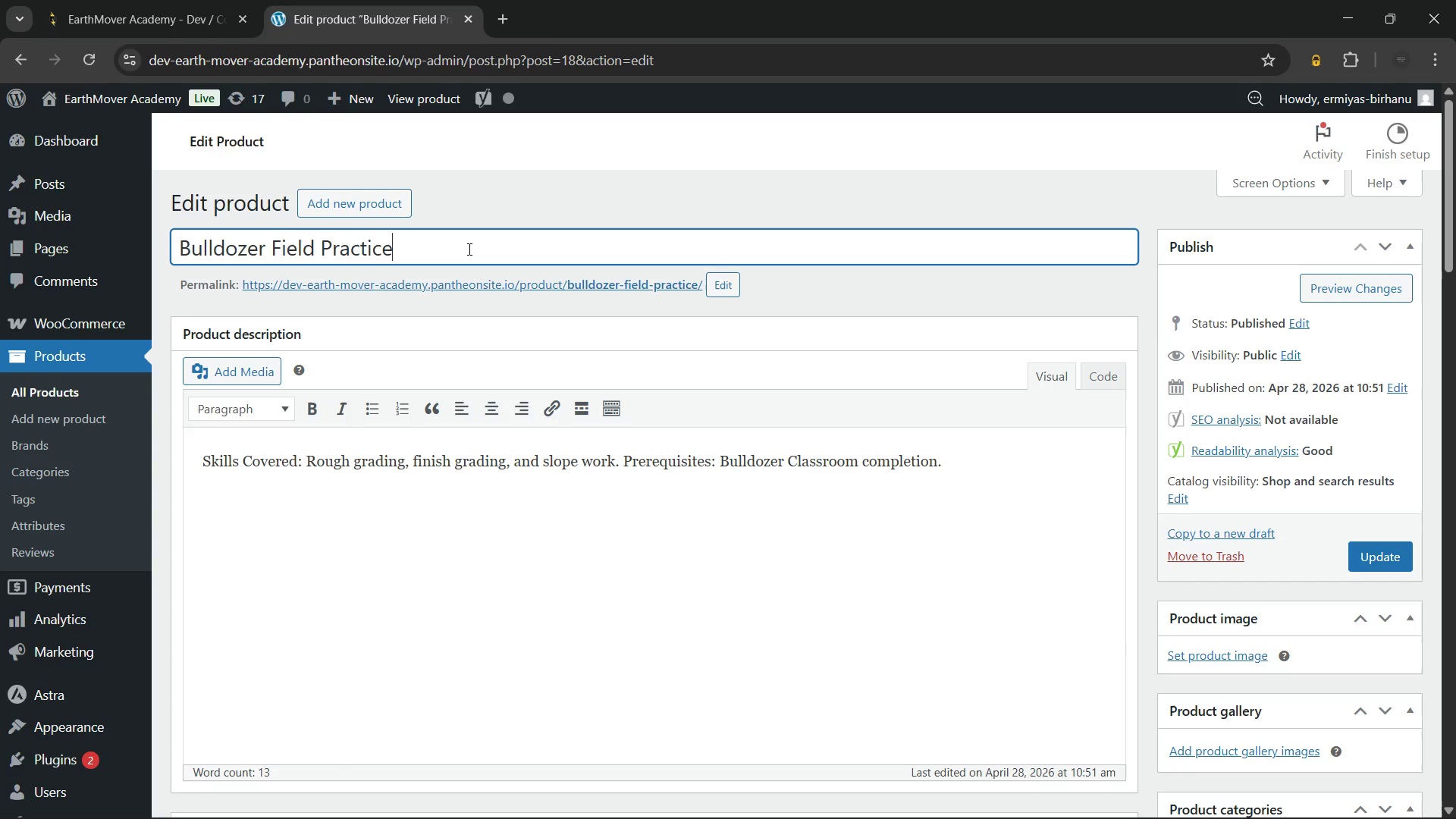 
wait(5.61)
 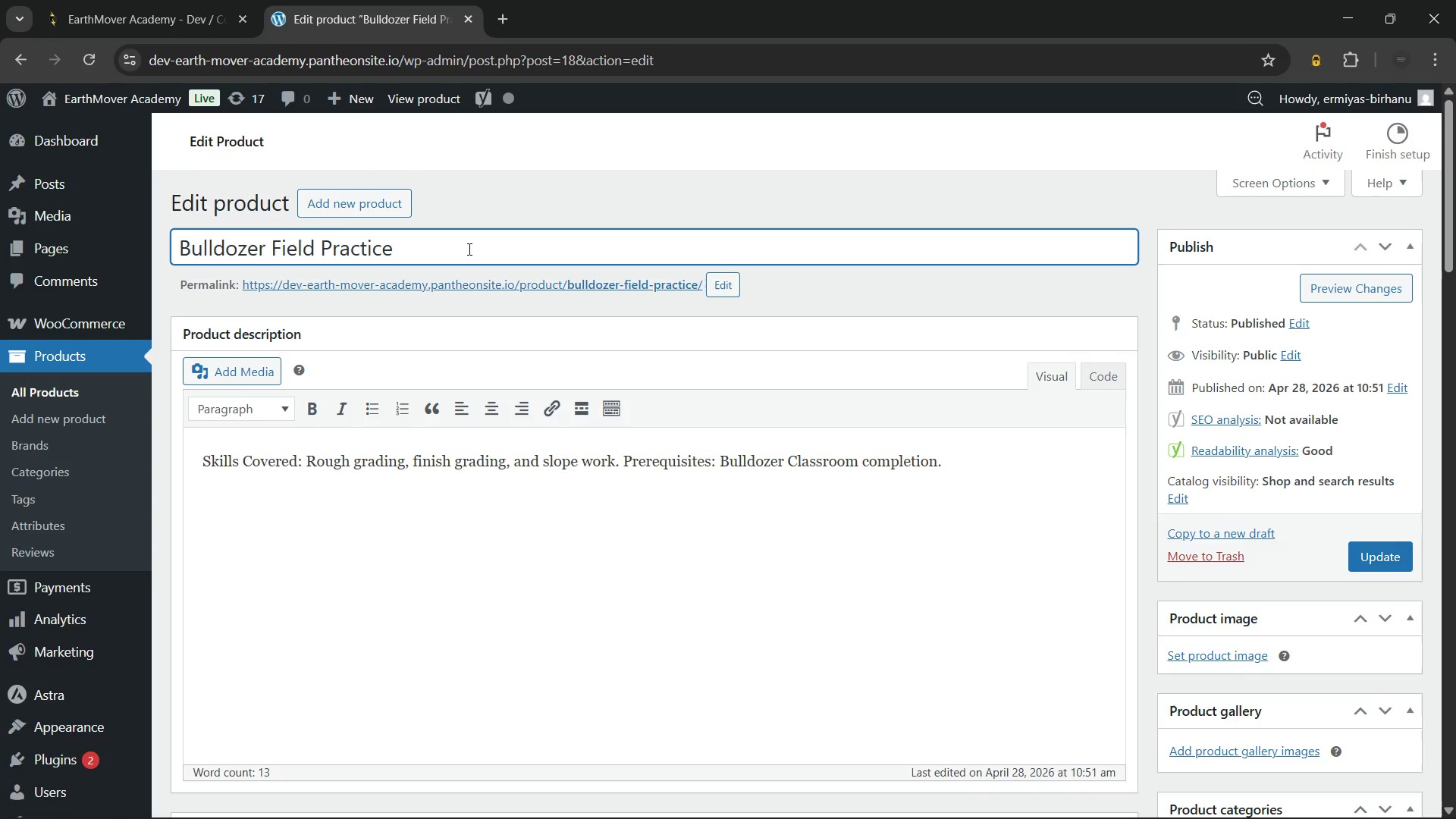 
type( Training)
 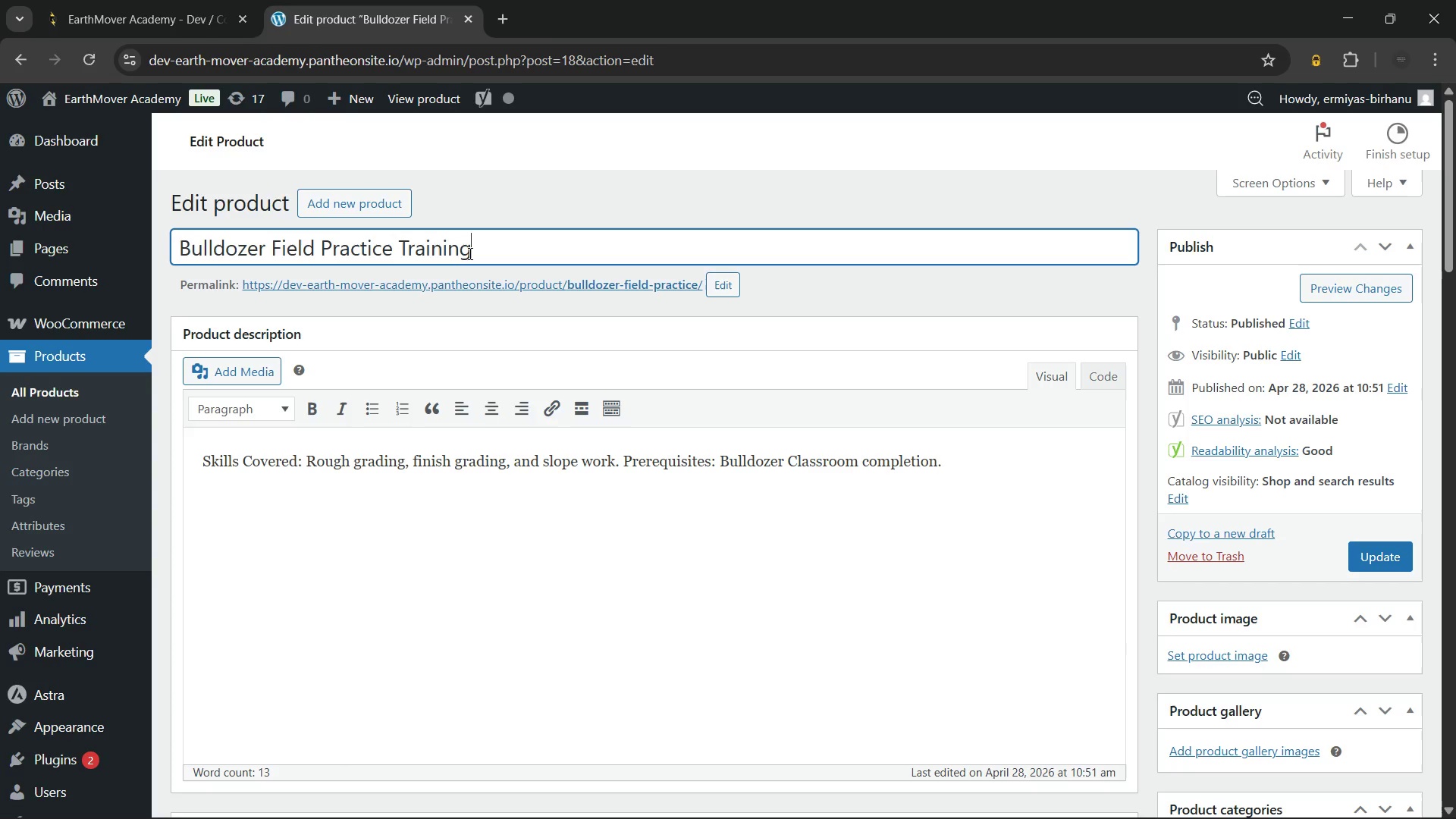 
left_click([501, 464])
 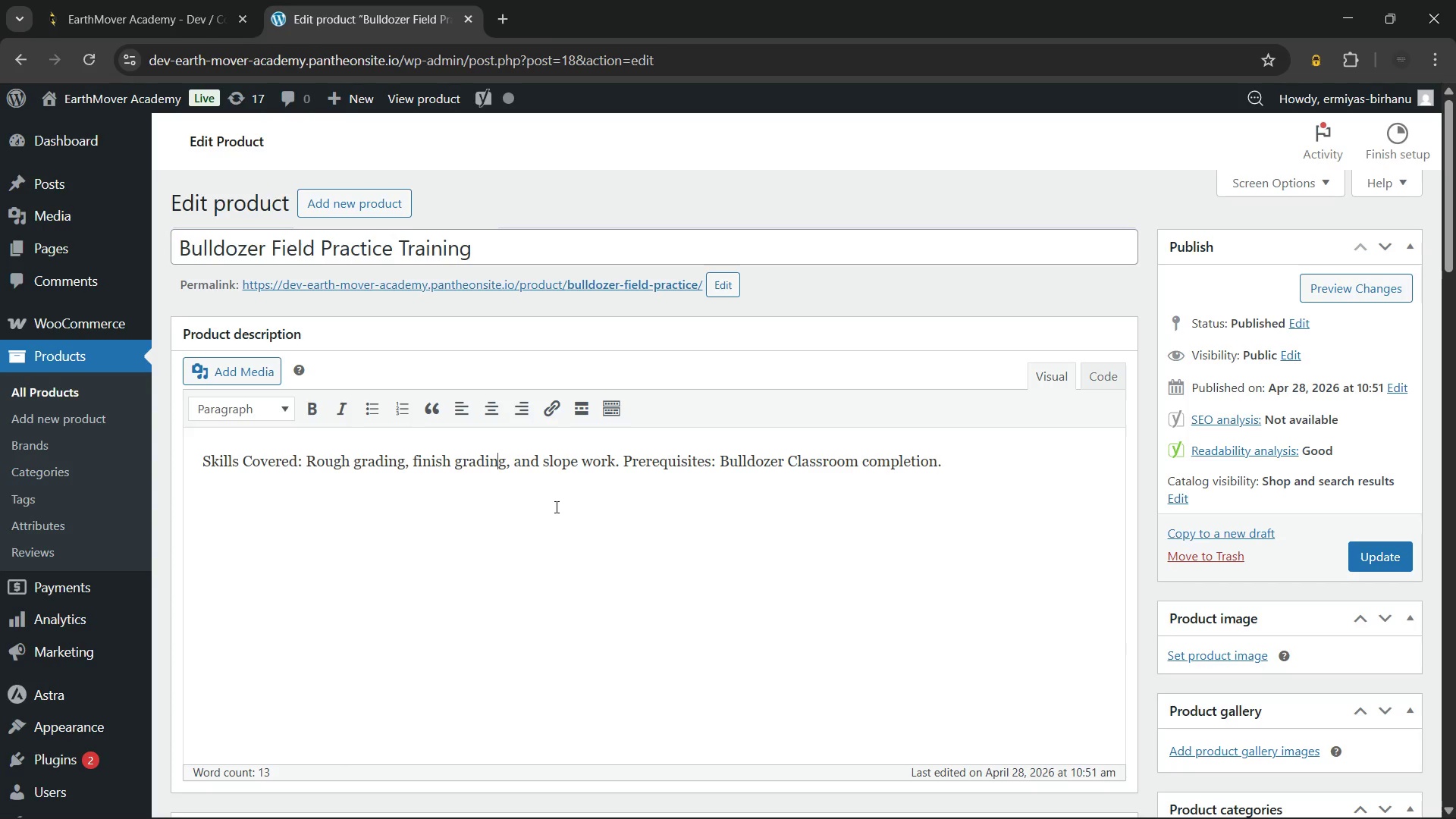 
key(Control+A)
 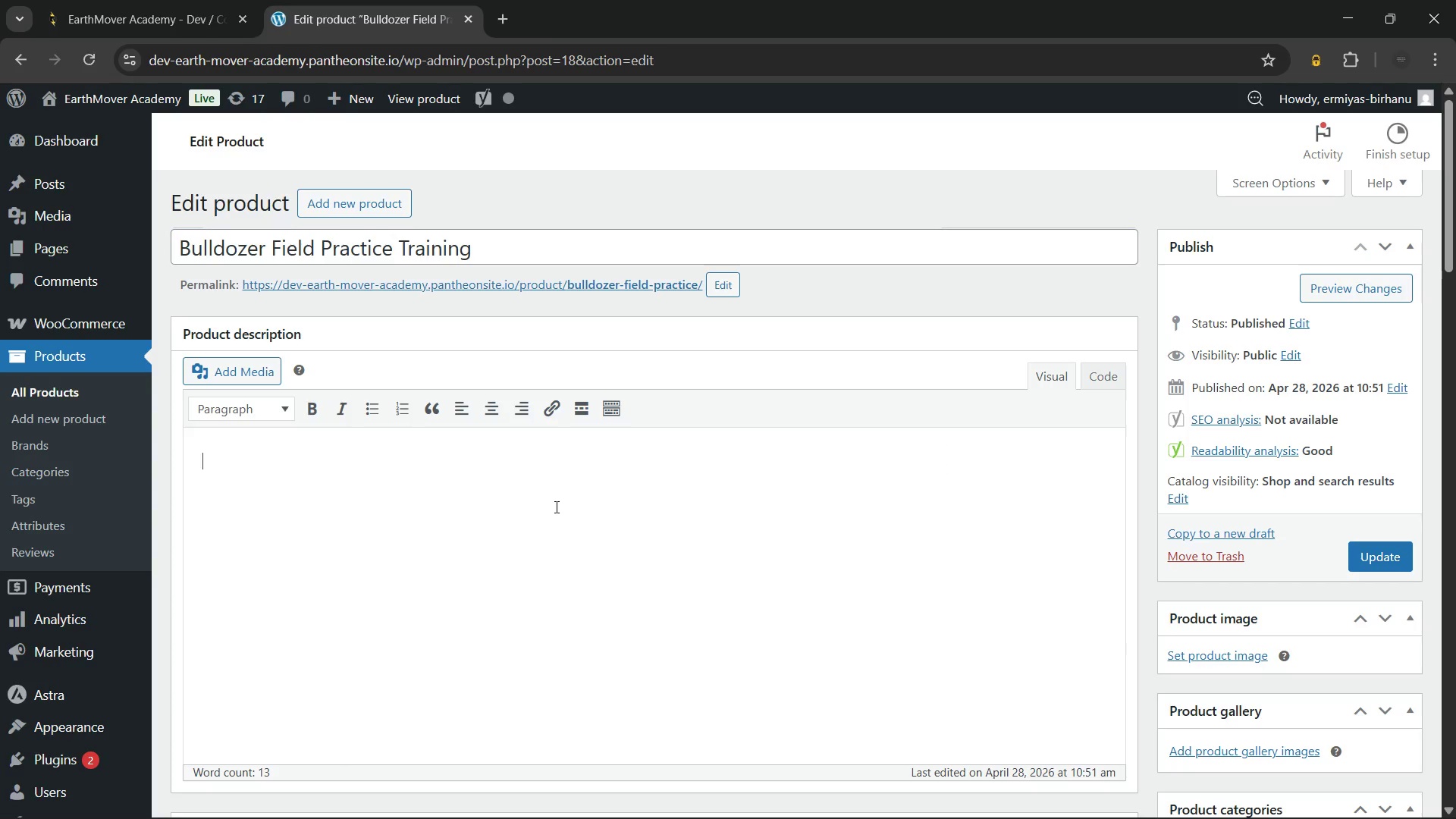 
key(Backspace)
 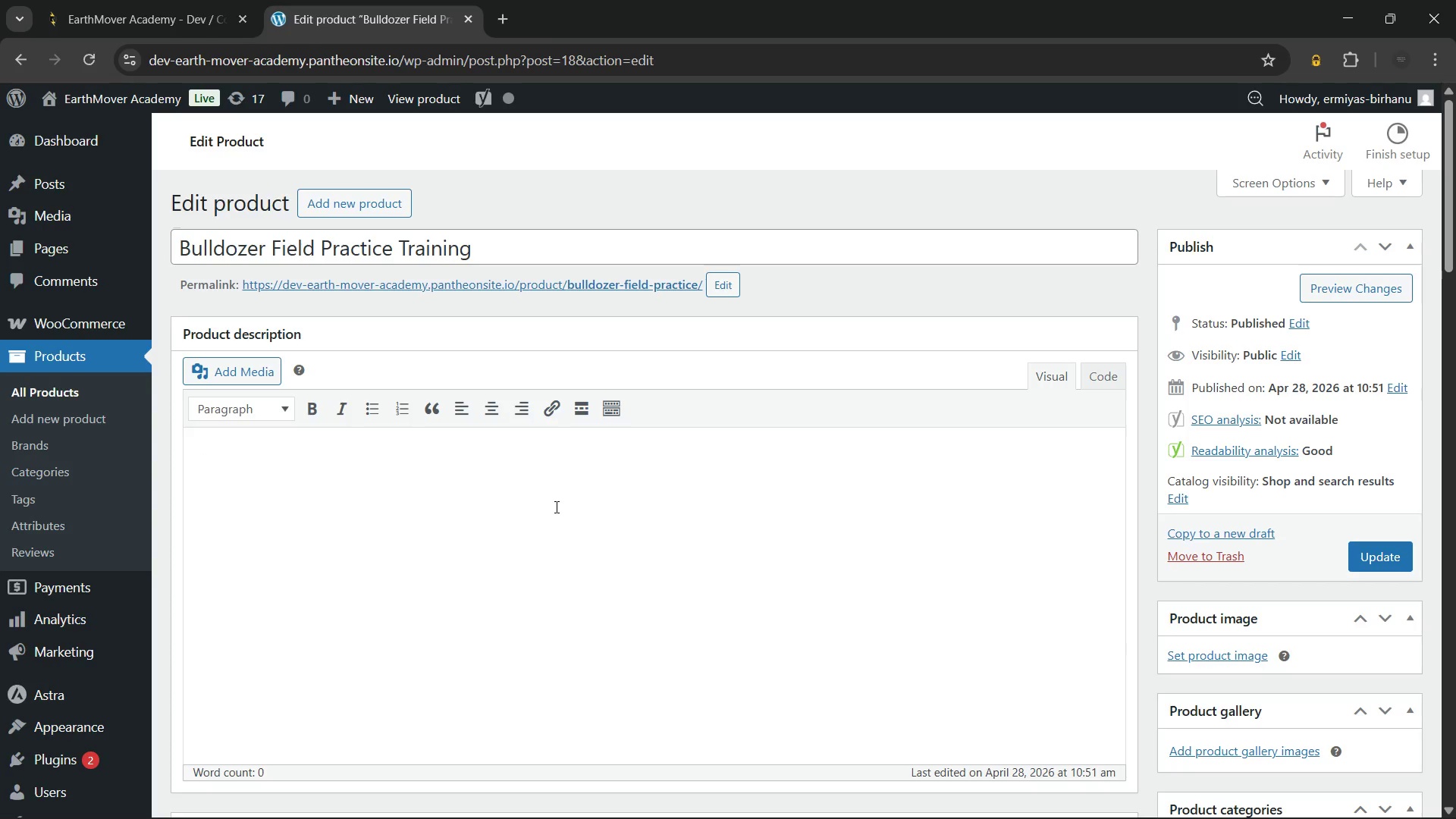 
key(Control+Z)
 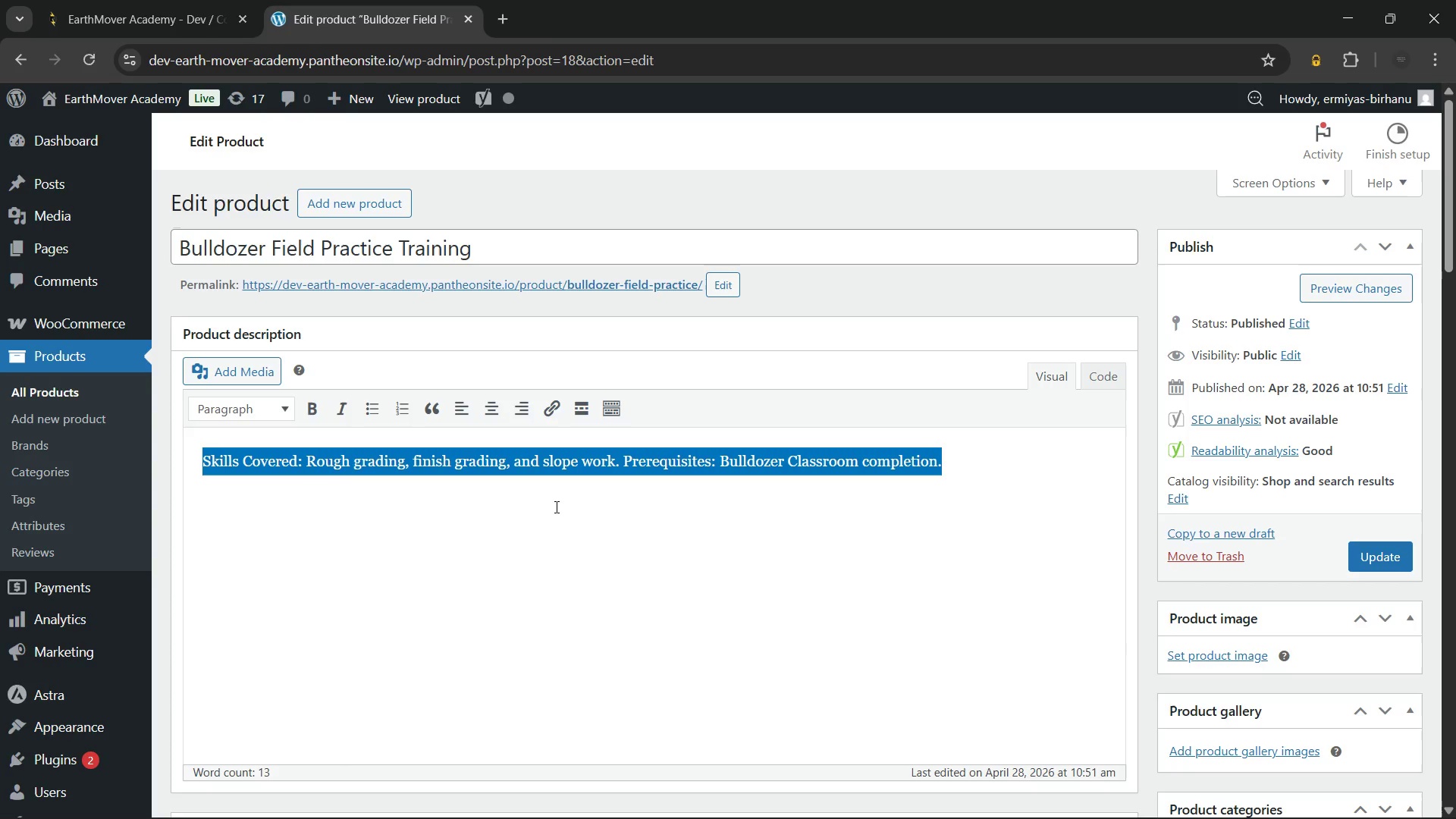 
wait(13.45)
 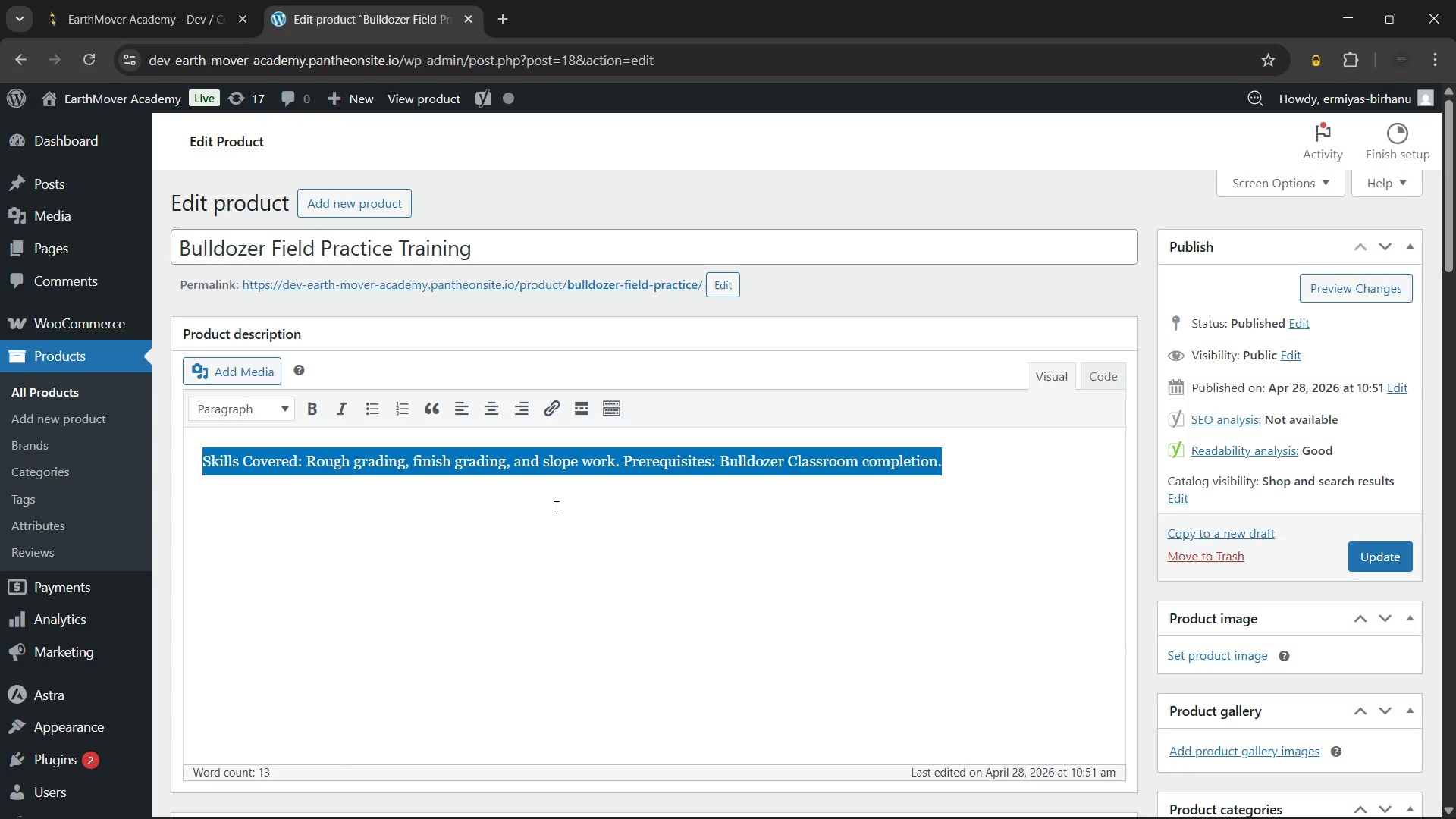 
key(Backspace)
 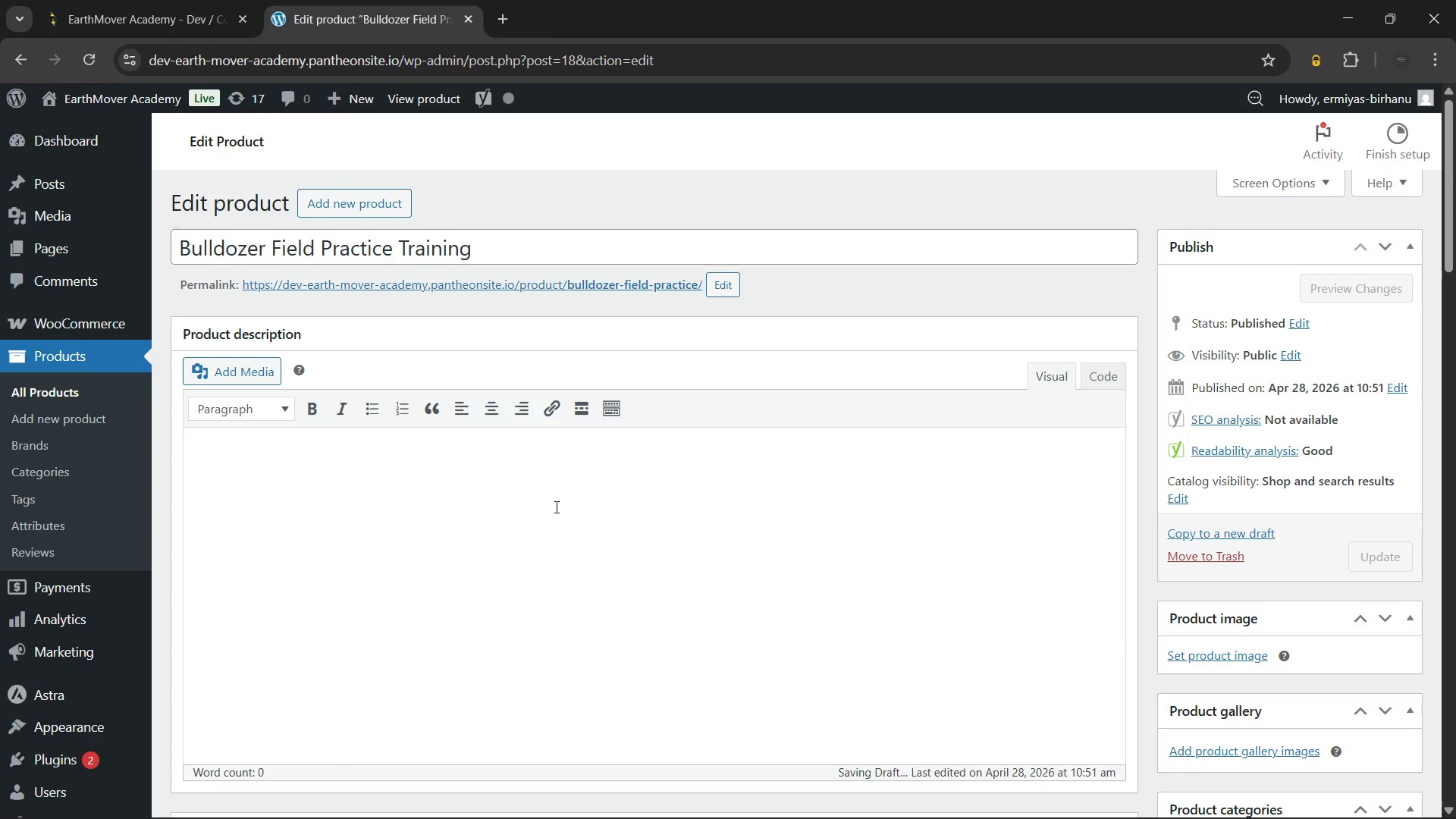 
type(Heavy Equipment Operation)
 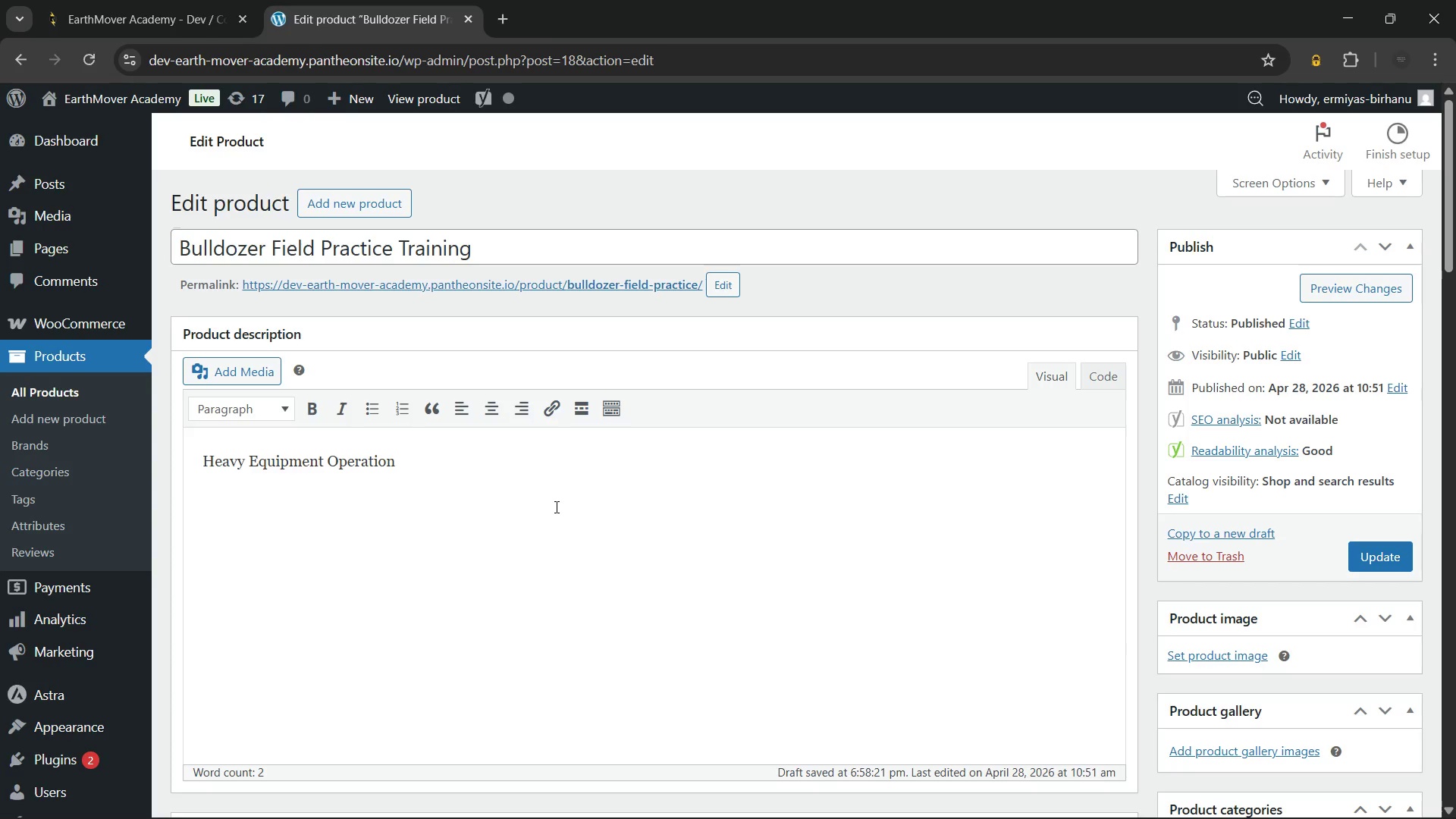 
key(Control+ControlLeft)
 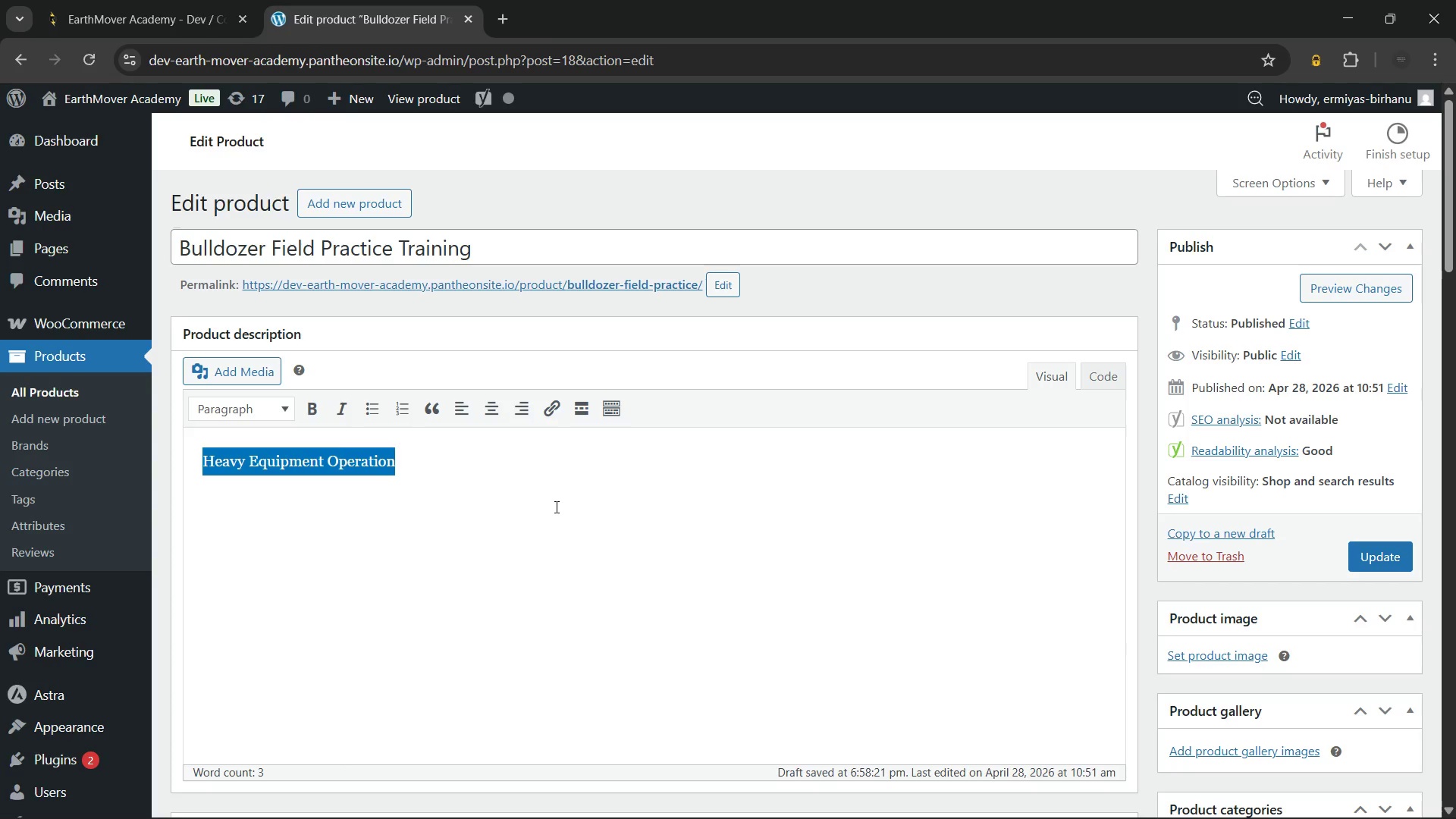 
key(Control+A)
 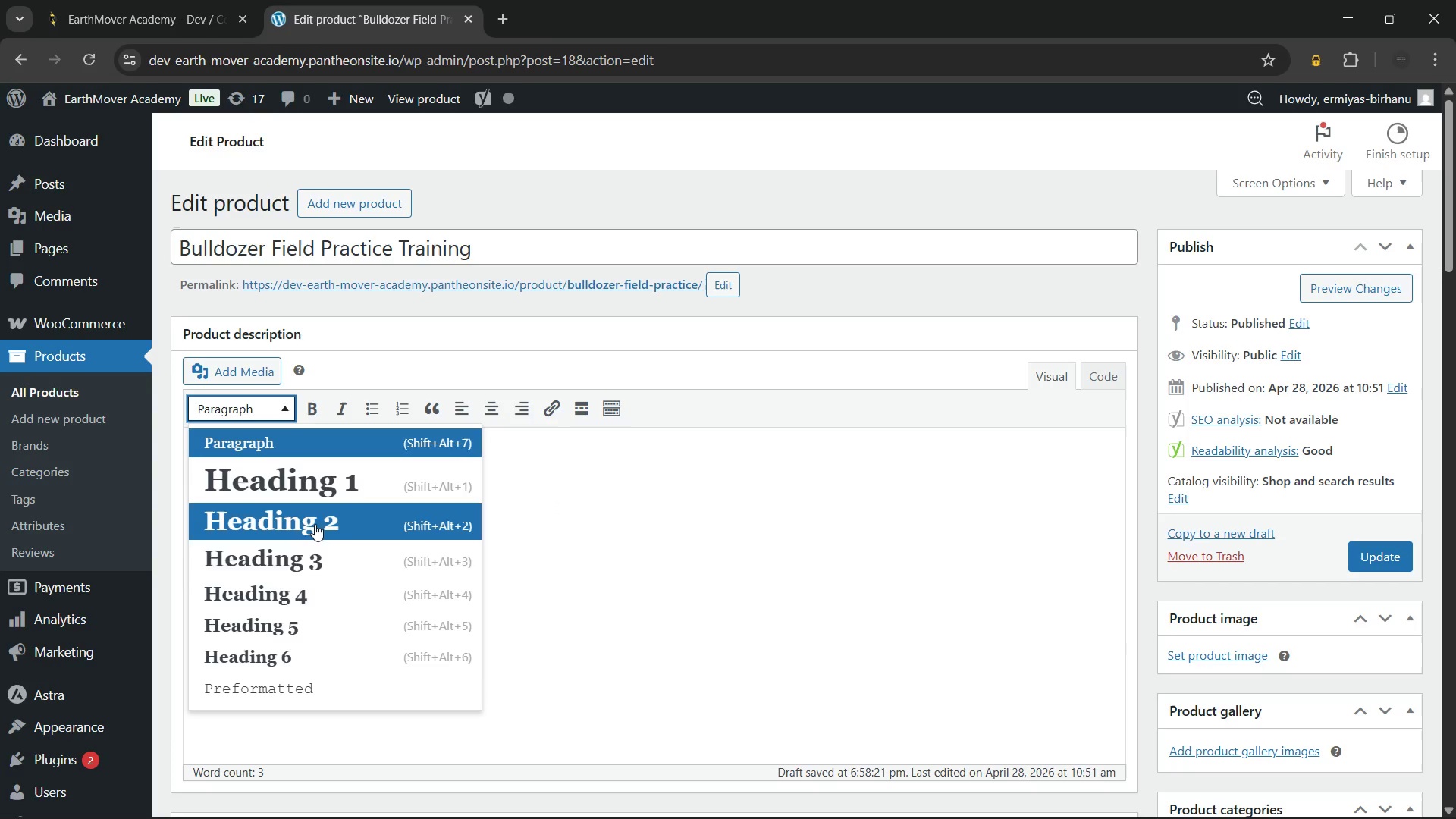 
left_click([326, 566])
 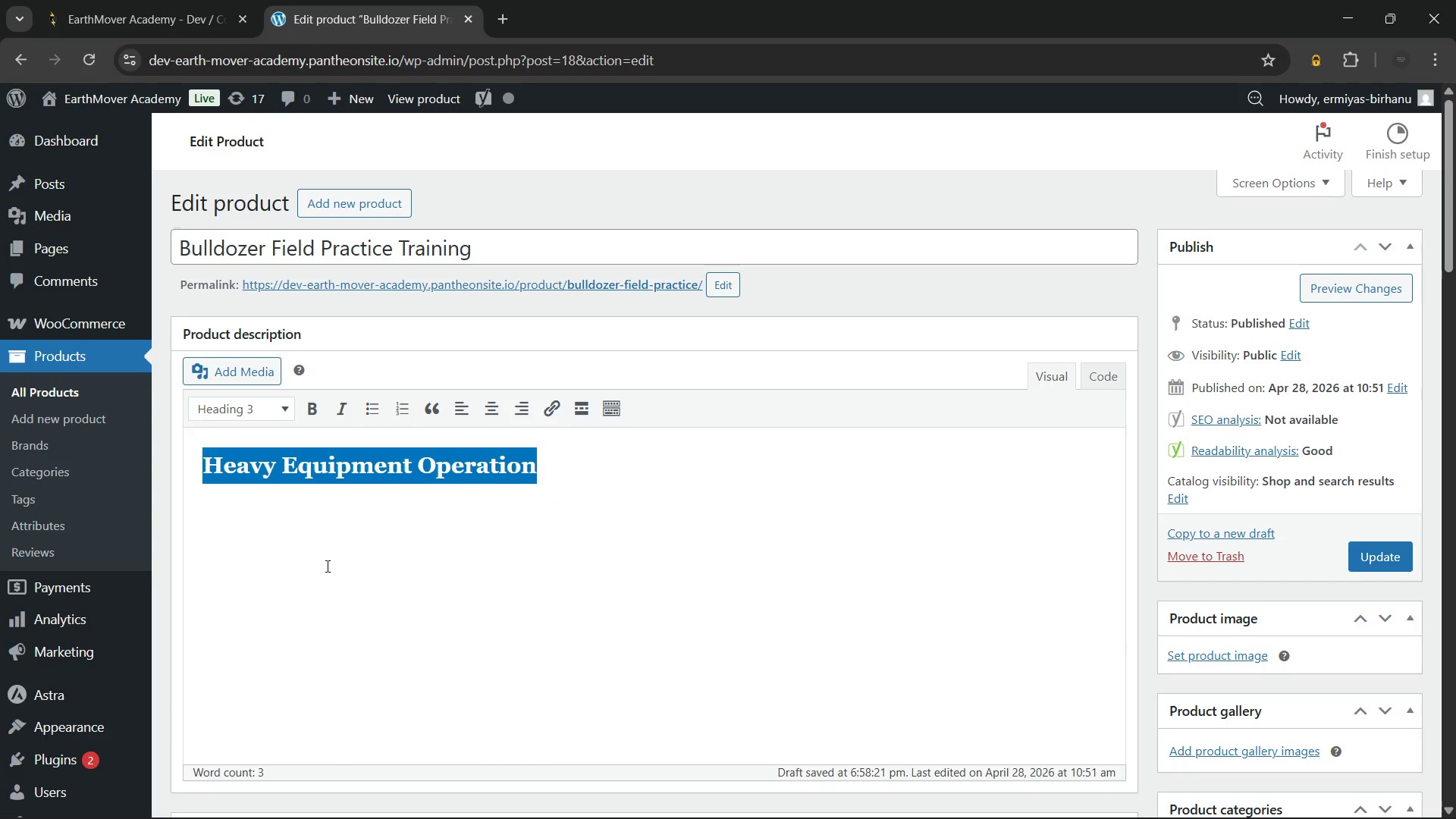 
key(ArrowRight)
 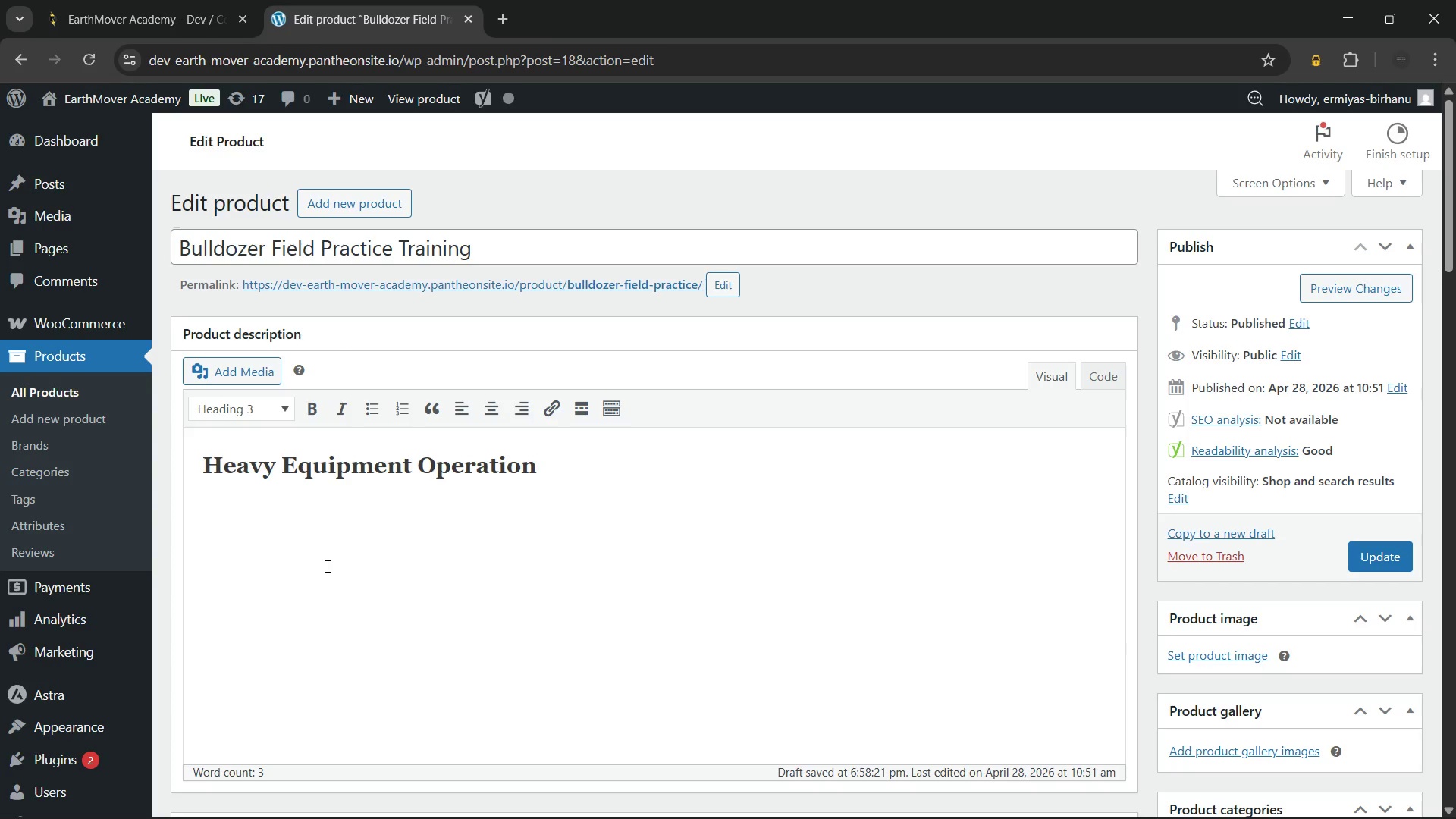 
key(Enter)
 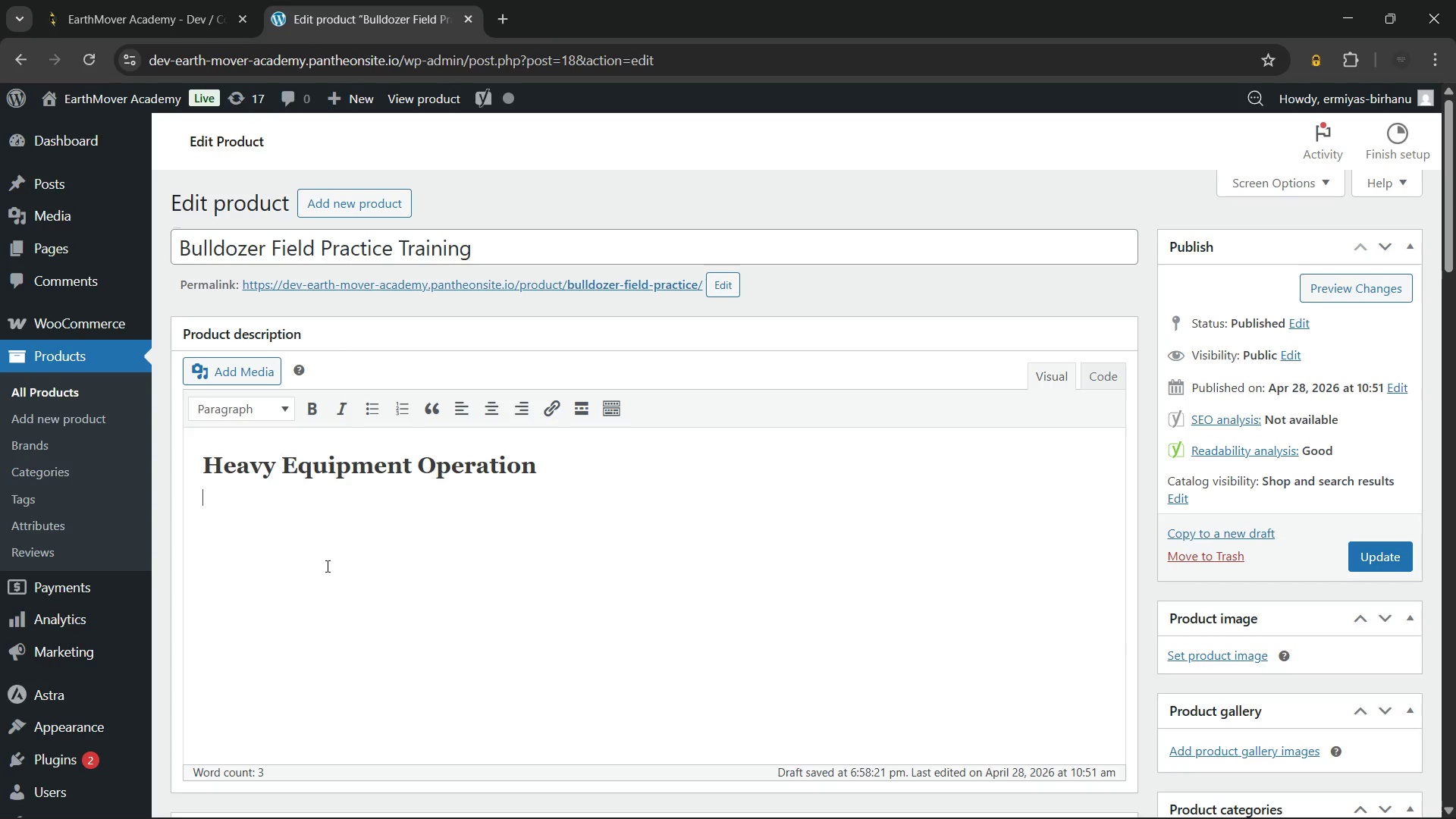 
type(This bulldozer field practice training provides a unq)
key(Backspace)
type(ique opportn)
key(Backspace)
type(unity to opeate)
key(Backspace)
key(Backspace)
key(Backspace)
type(rate)
 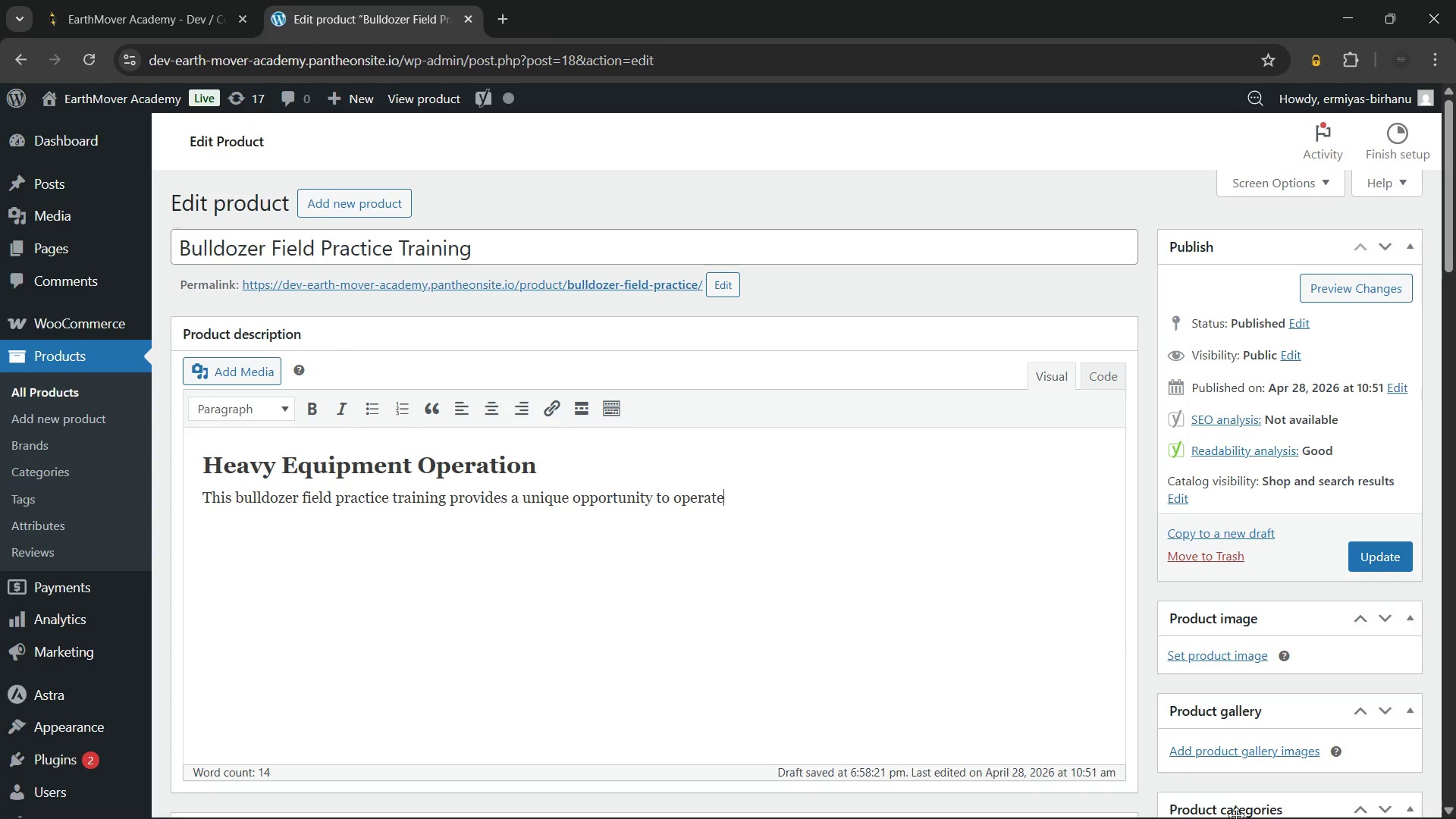 
left_click([1286, 799])
 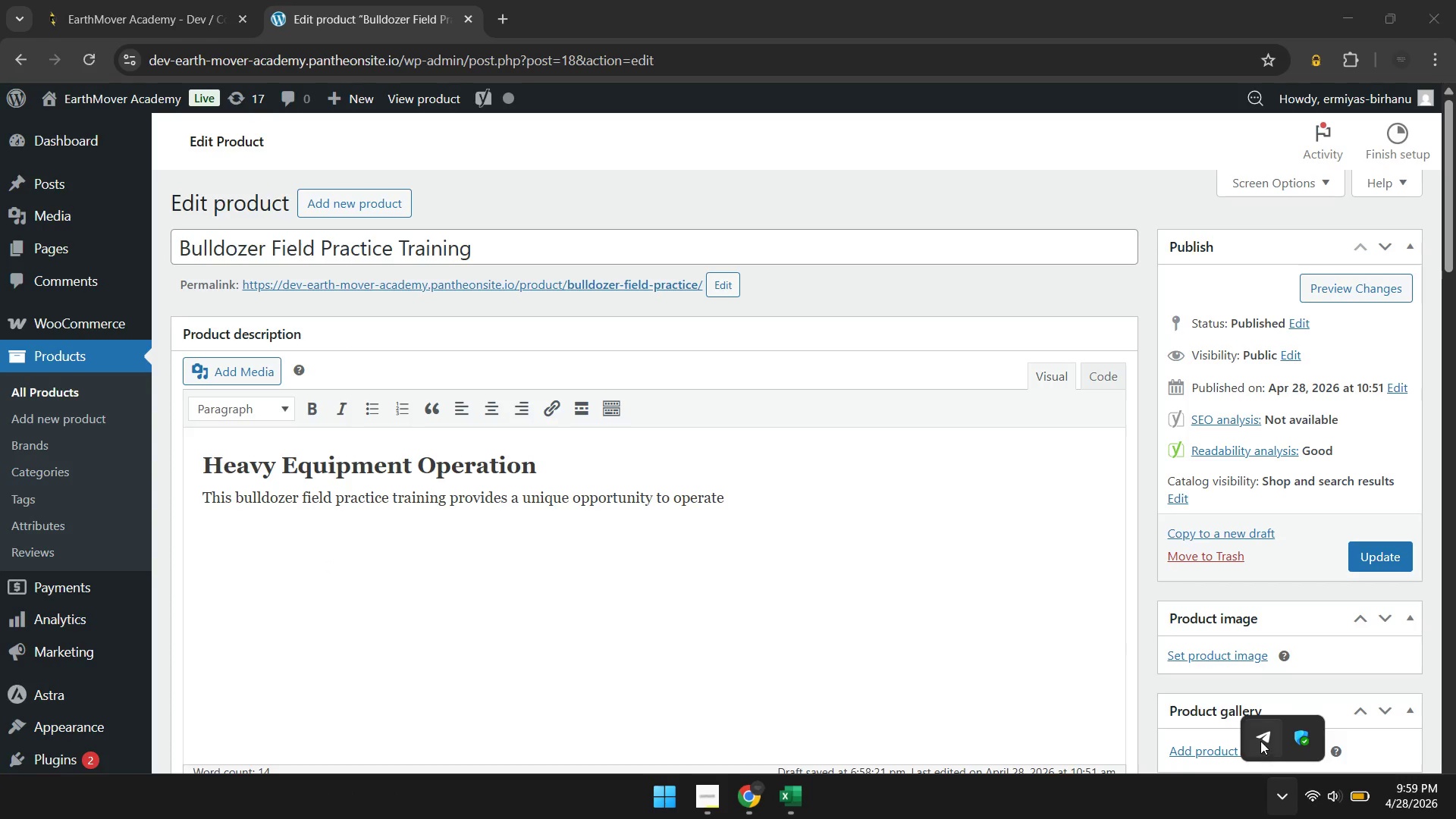 
left_click([1260, 741])
 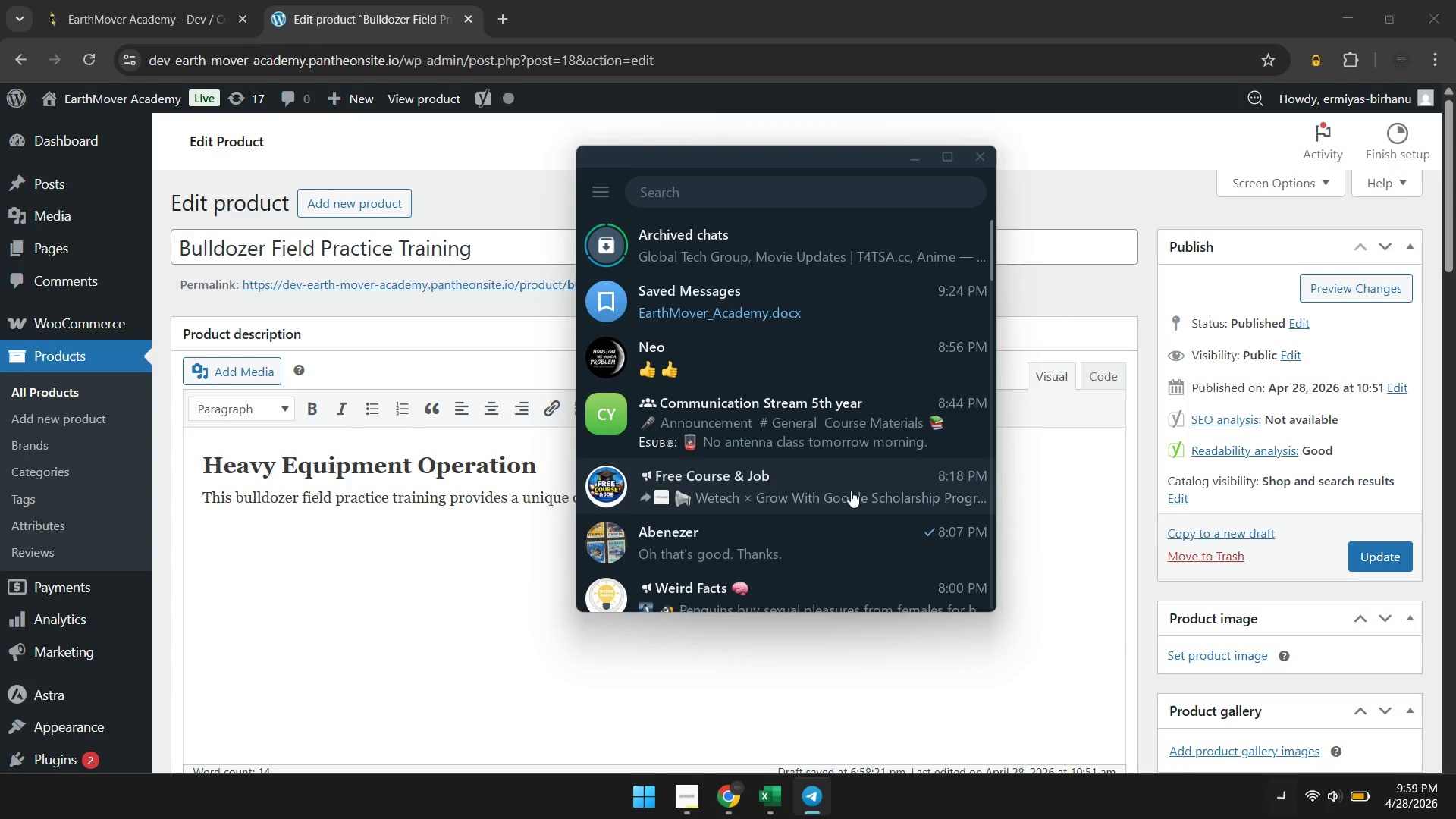 
scroll: coordinate [837, 504], scroll_direction: down, amount: 5.0
 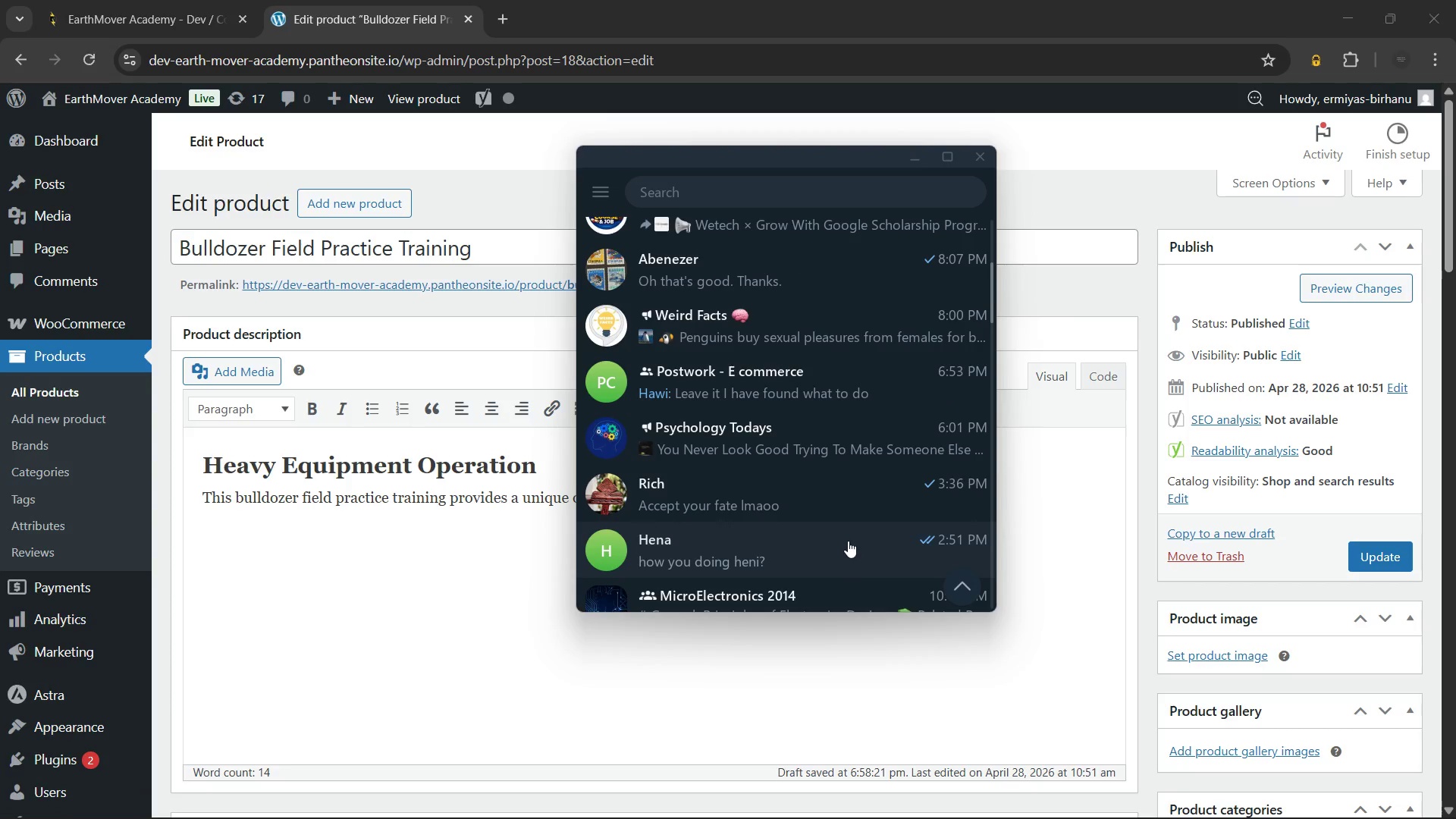 
left_click([848, 541])
 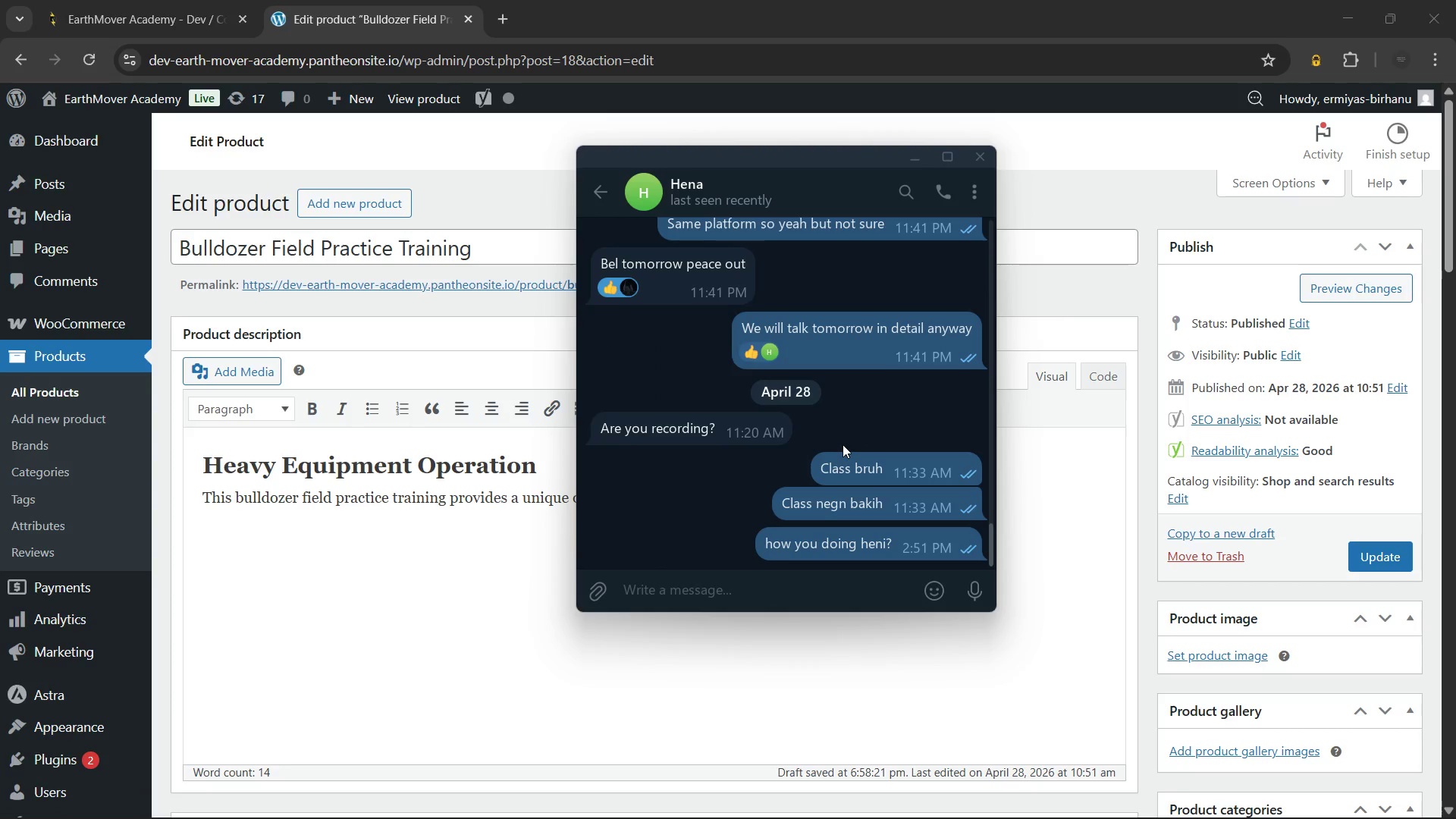 
type(Hen)
key(Backspace)
key(Backspace)
key(Backspace)
key(Backspace)
type(Yoo, u alive?)
 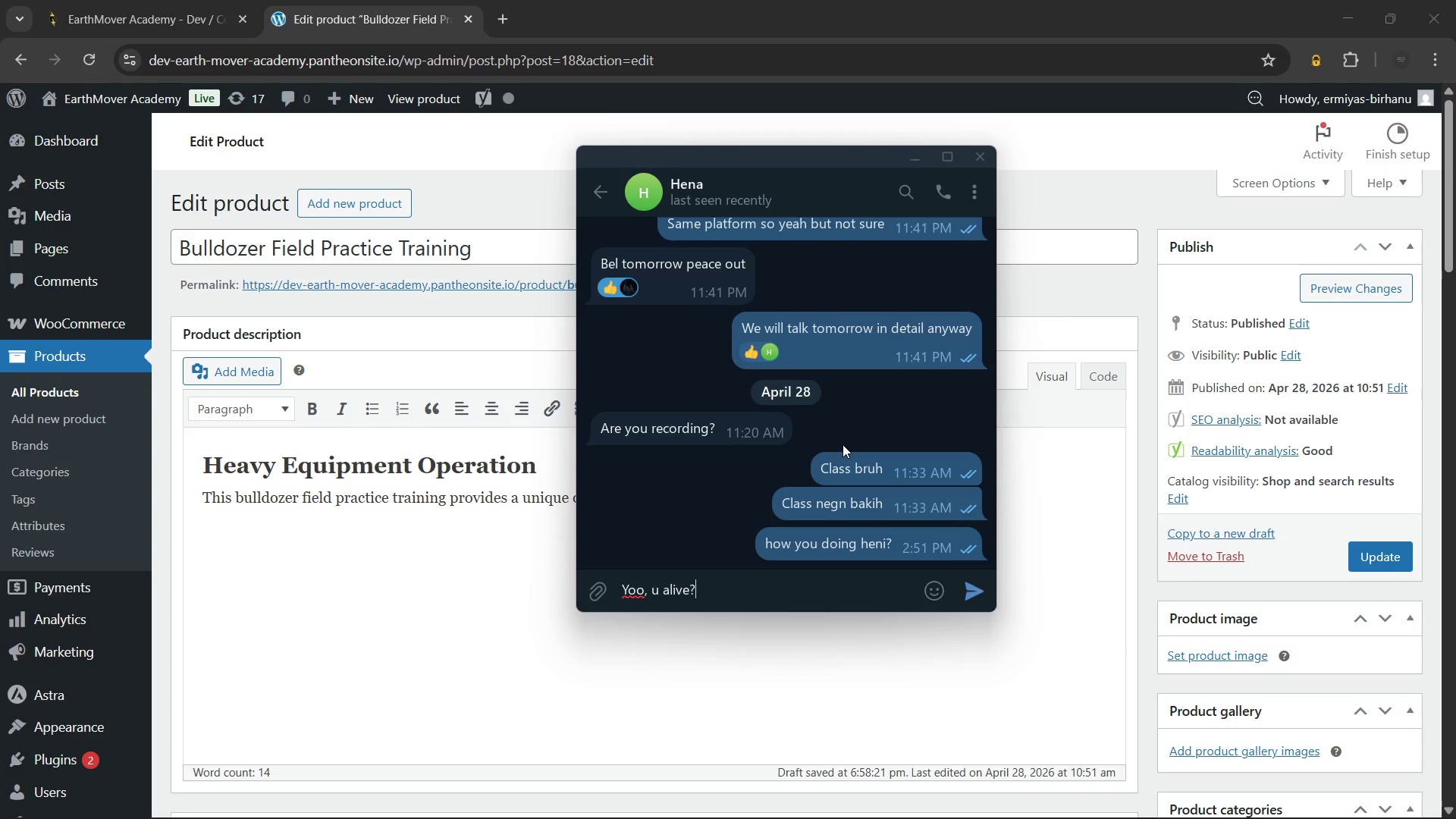 
key(Enter)
 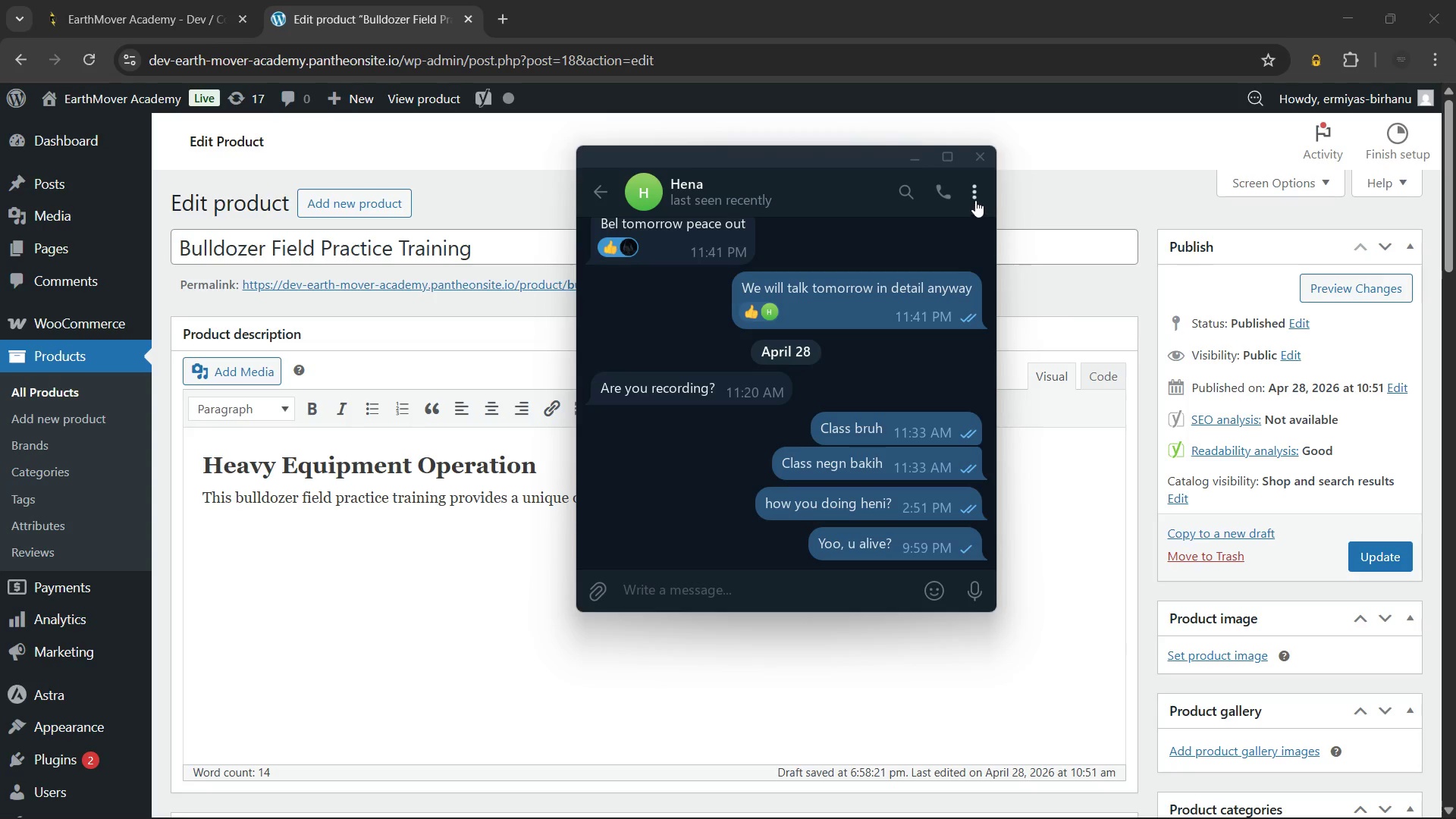 
left_click([979, 155])
 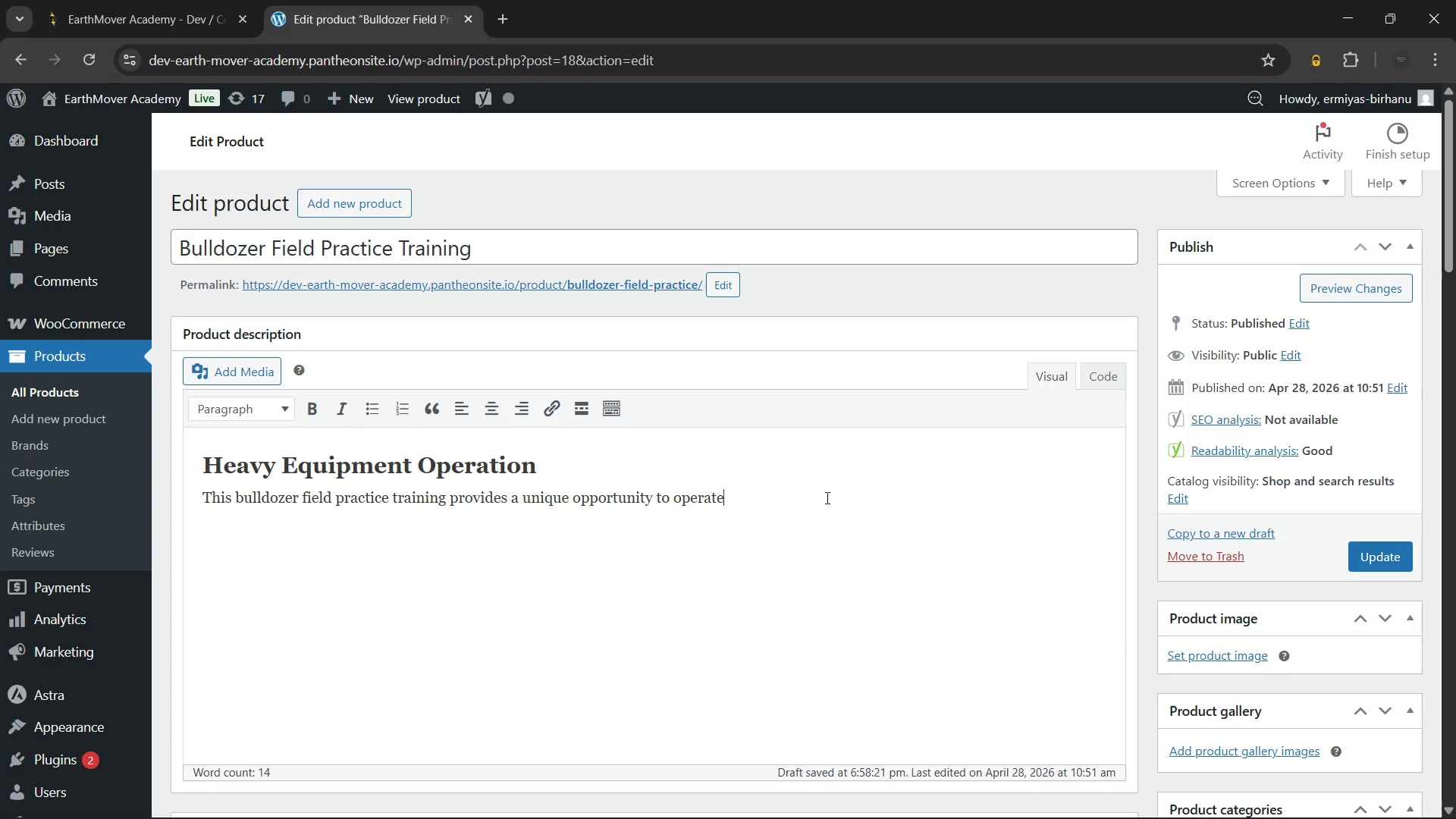 
wait(7.7)
 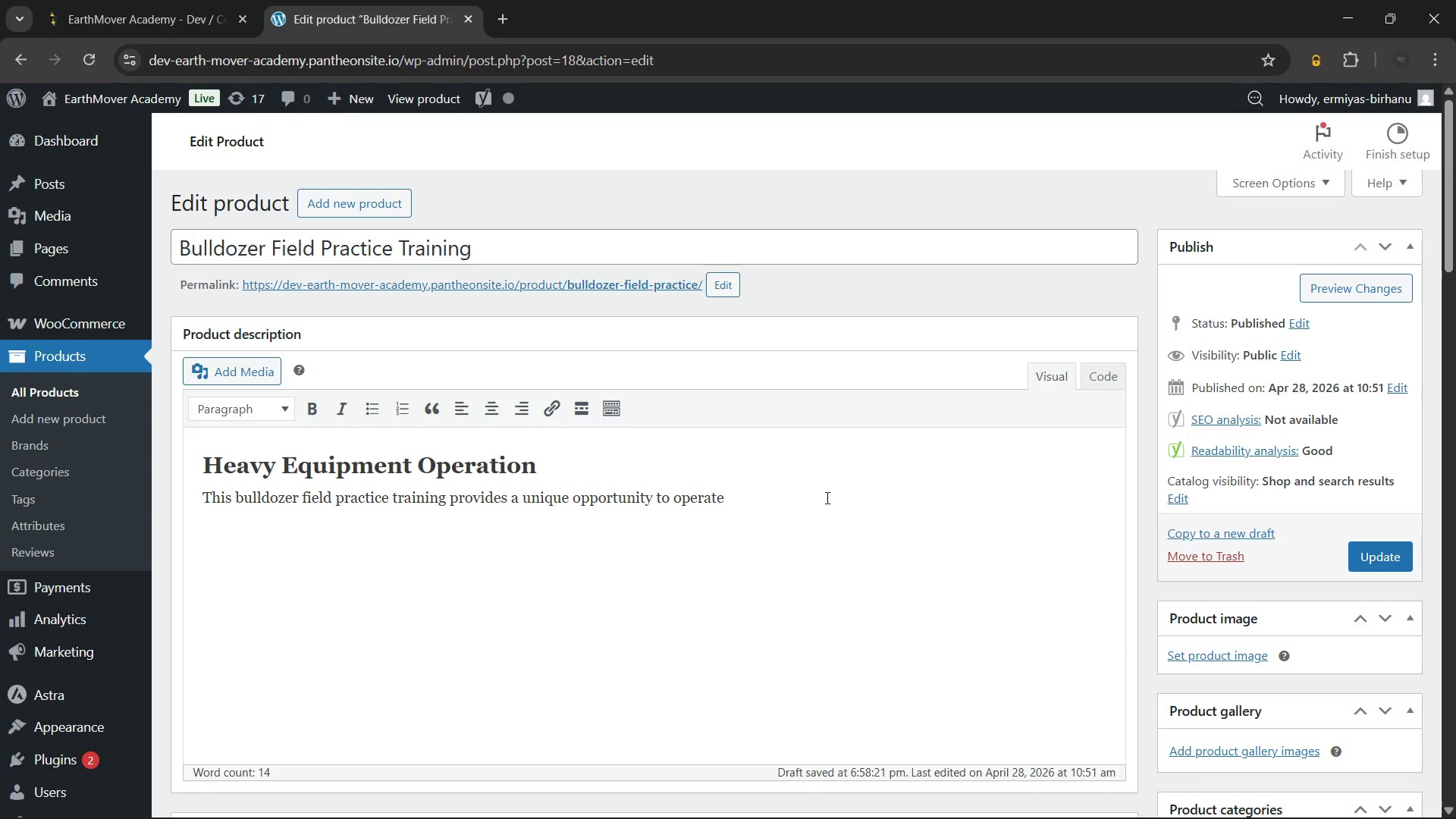 
type( heavy-)
key(Backspace)
type( track-type tractors in a realistic environment. Students spend the day mastering blad )
key(Backspace)
type(e control for precision grading and bulk excavation. Initally)
key(Backspace)
key(Backspace)
key(Backspace)
key(Backspace)
key(Backspace)
type(tially, you will focus on maintaining a level pass across varied terrain. Therefore, you will learn how to adjust blade tilt and pitch to maximize efficiency. We also cover slot dozing techniques to move soil.)
 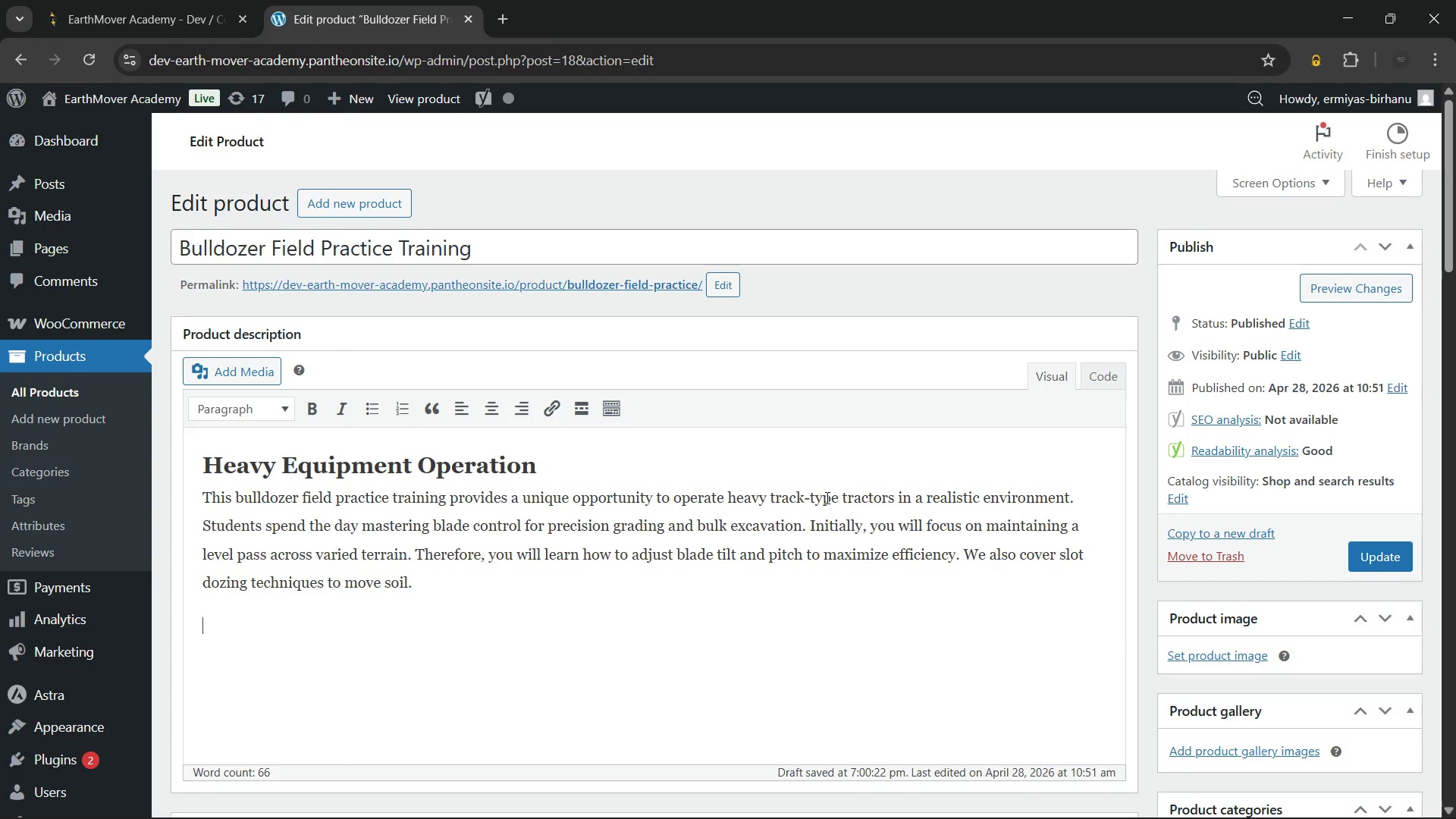 
 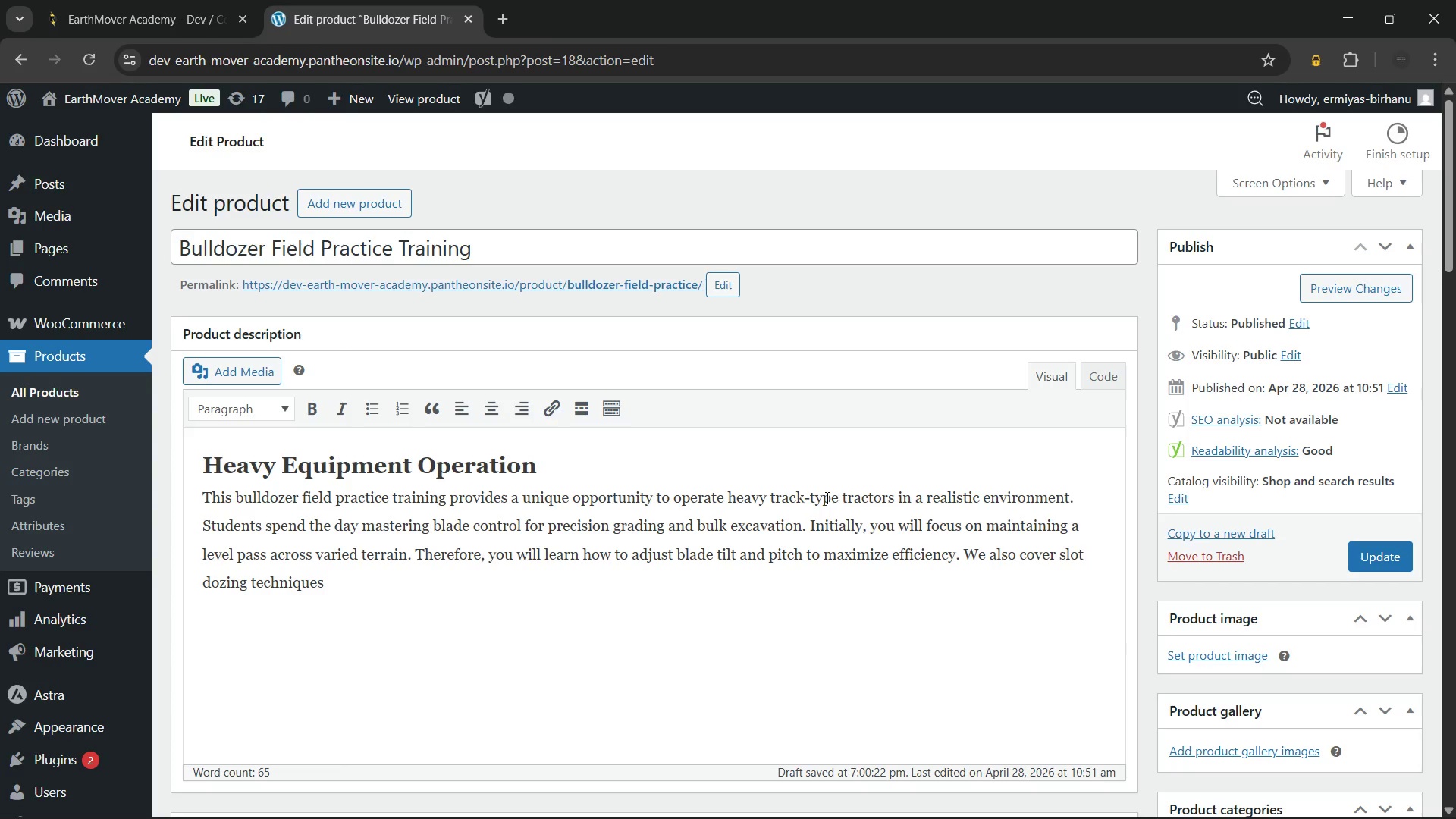 
key(Enter)
 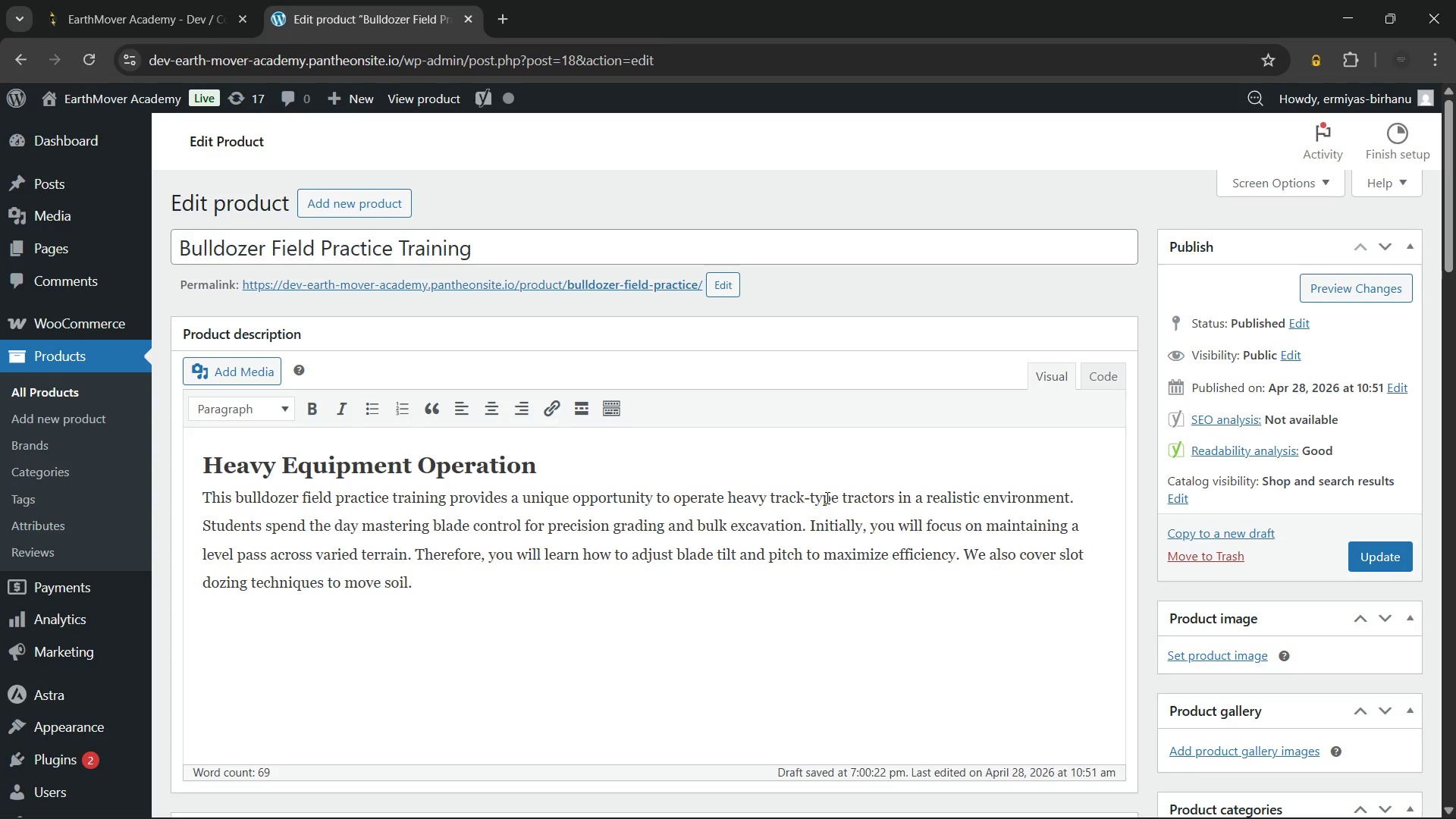 
type(Skills Covered)
 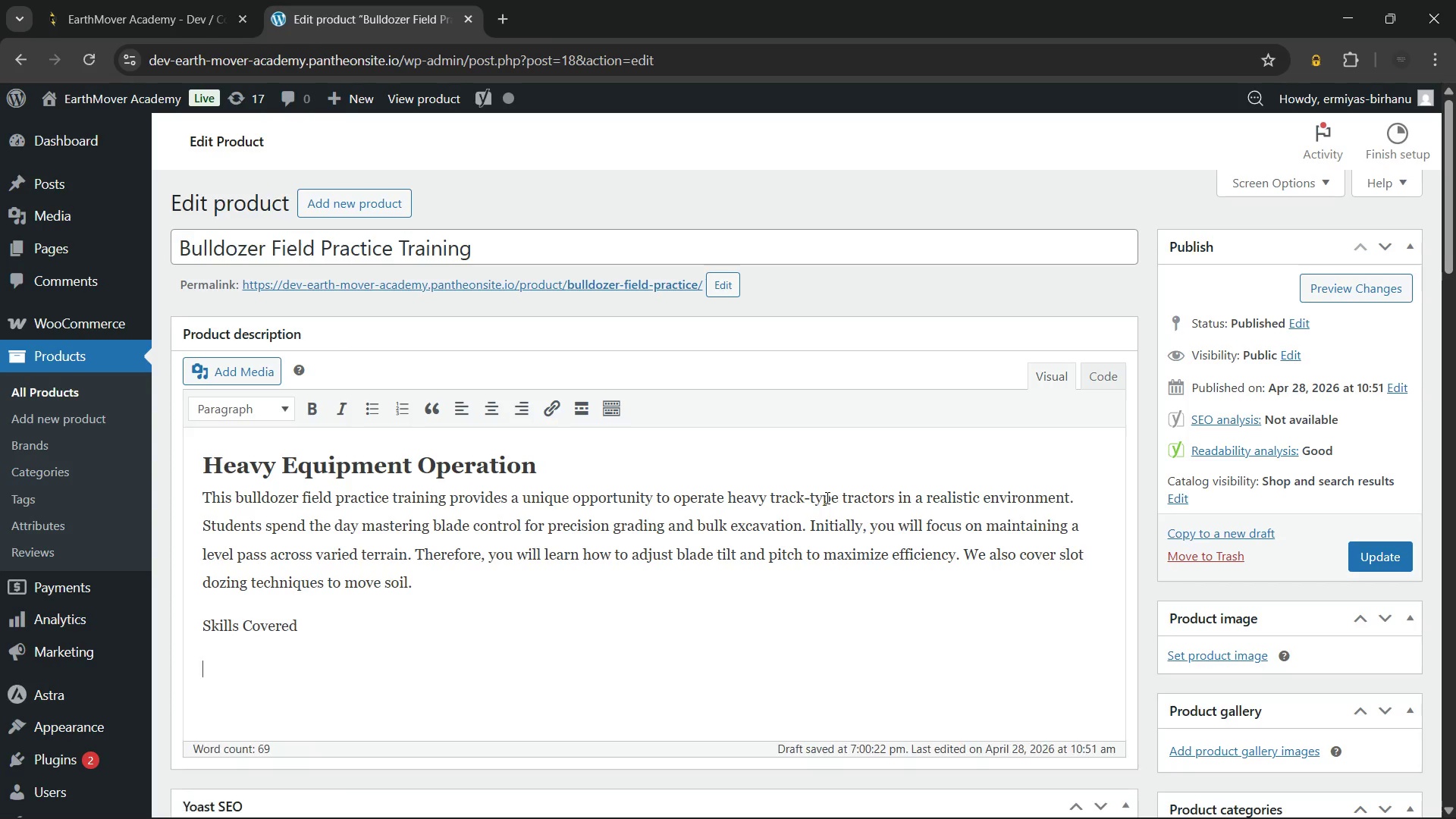 
key(Enter)
 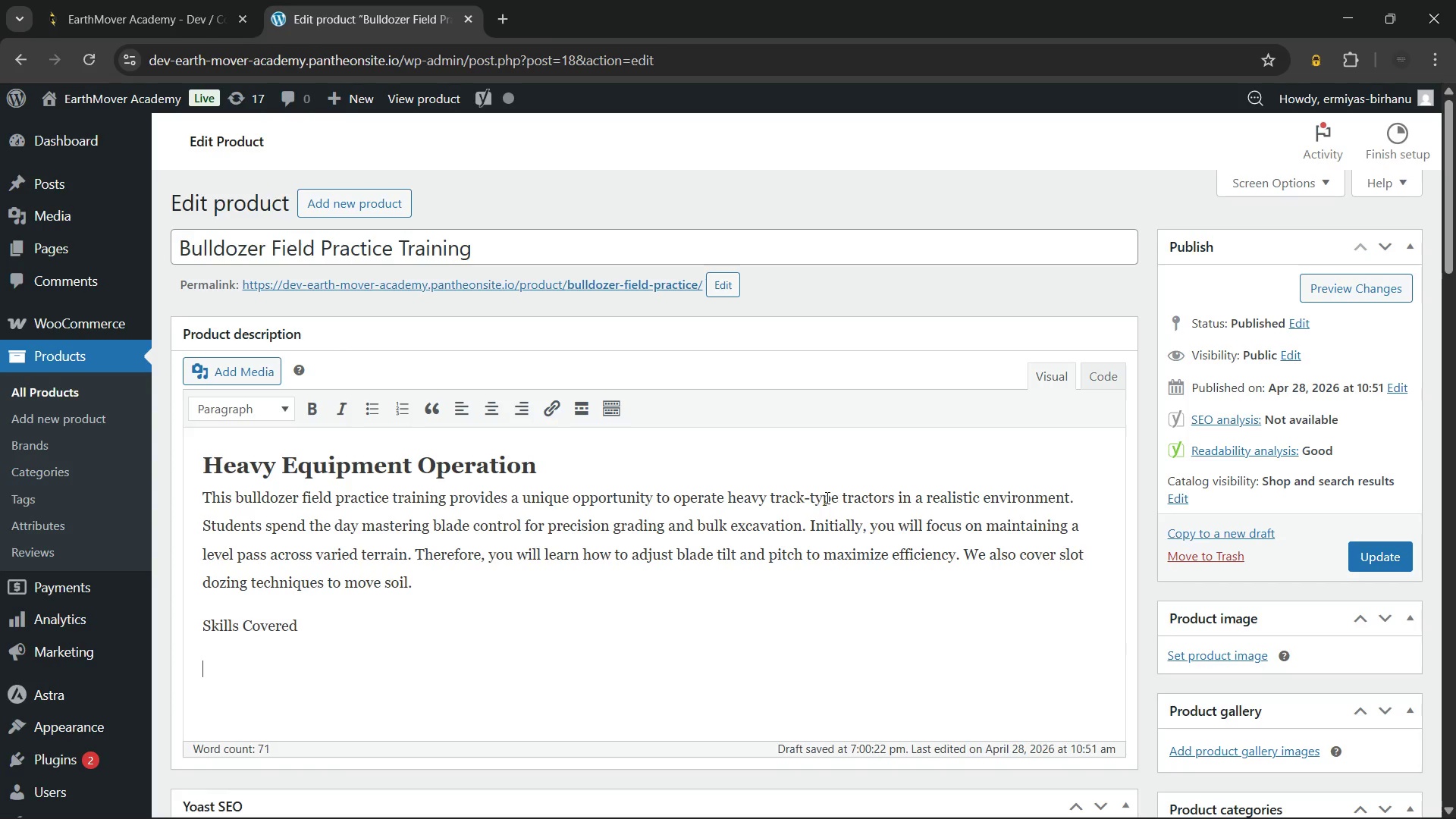 
type(Precision blade control)
 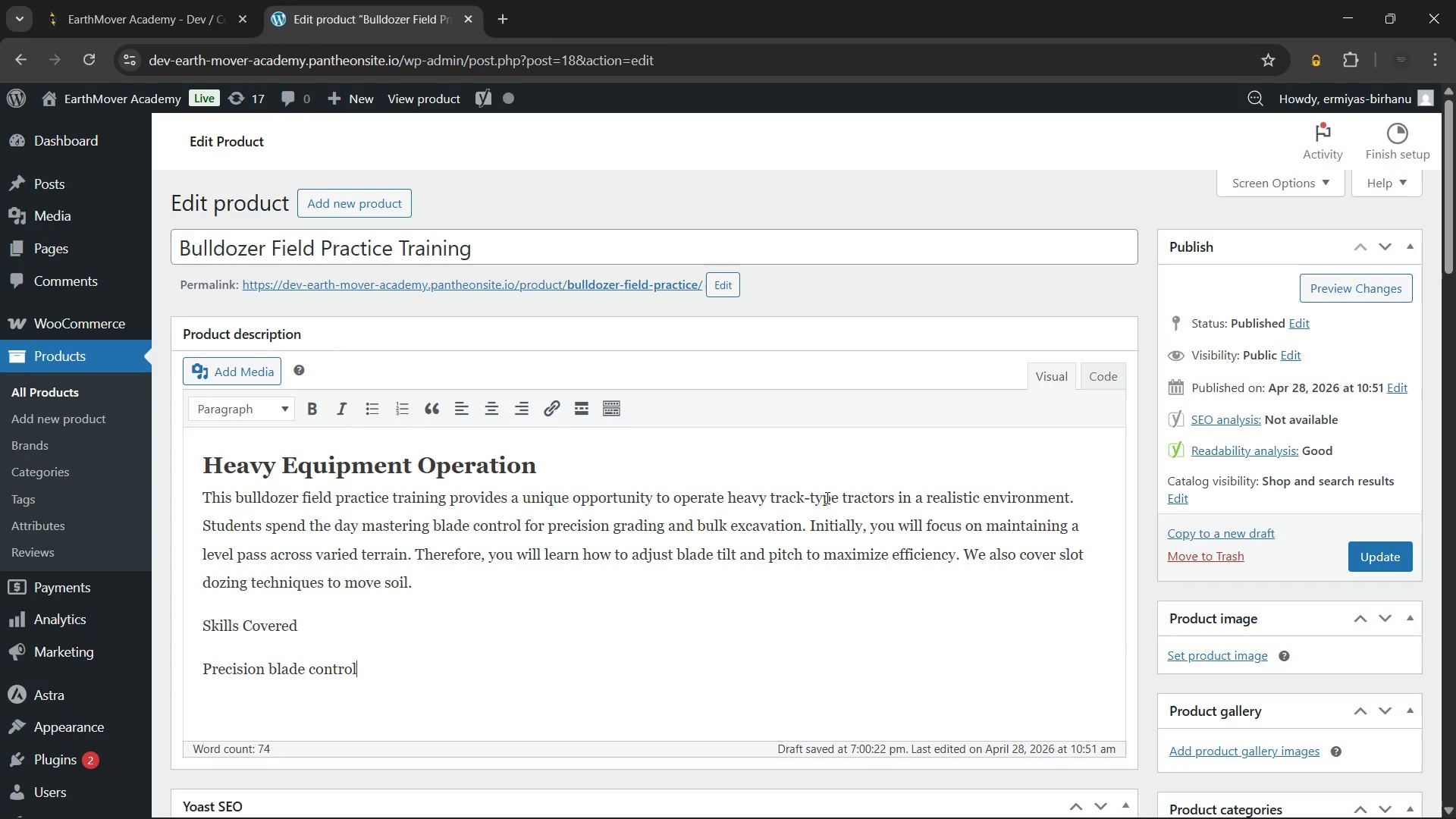 
wait(8.17)
 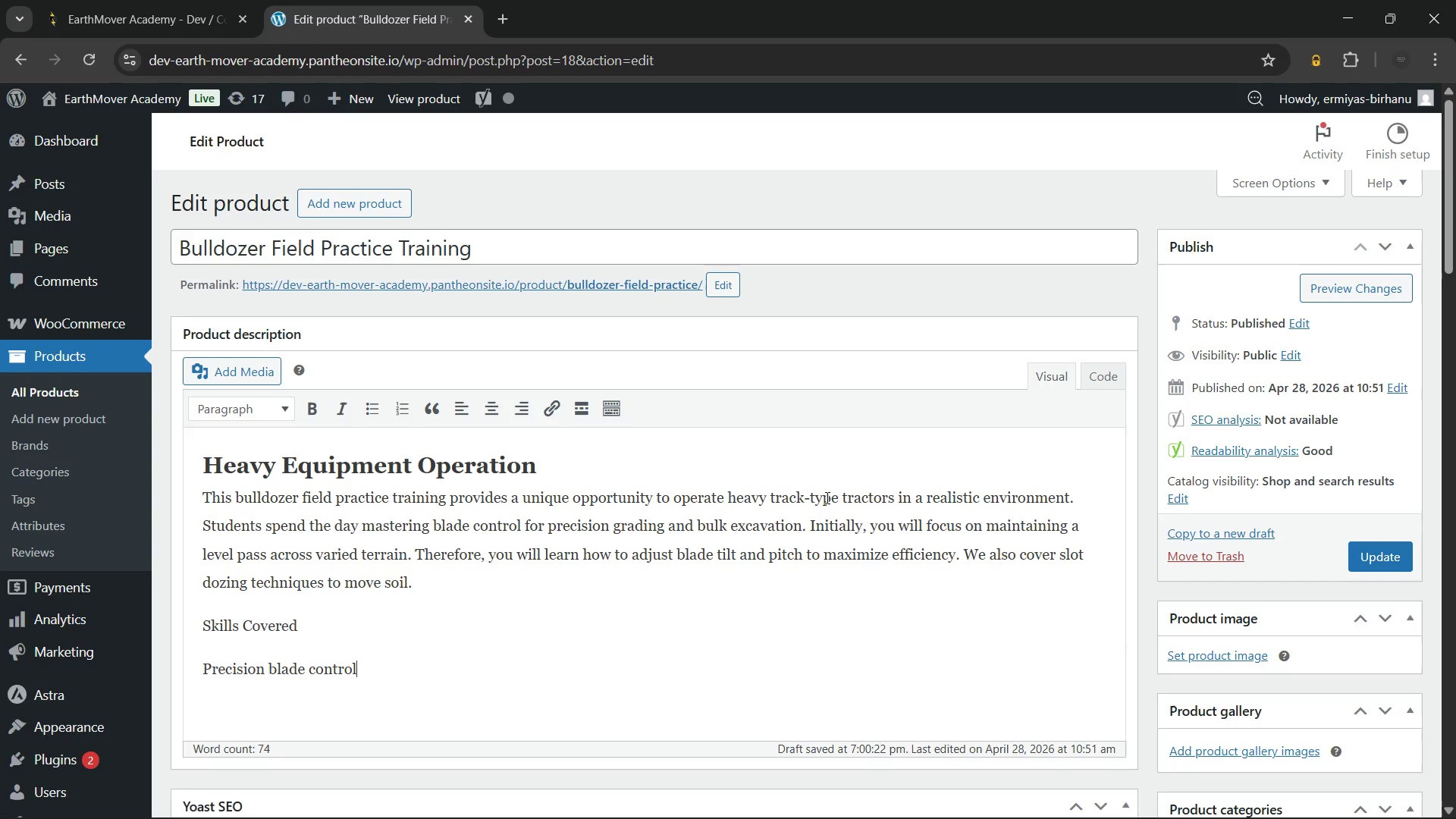 
key(Enter)
 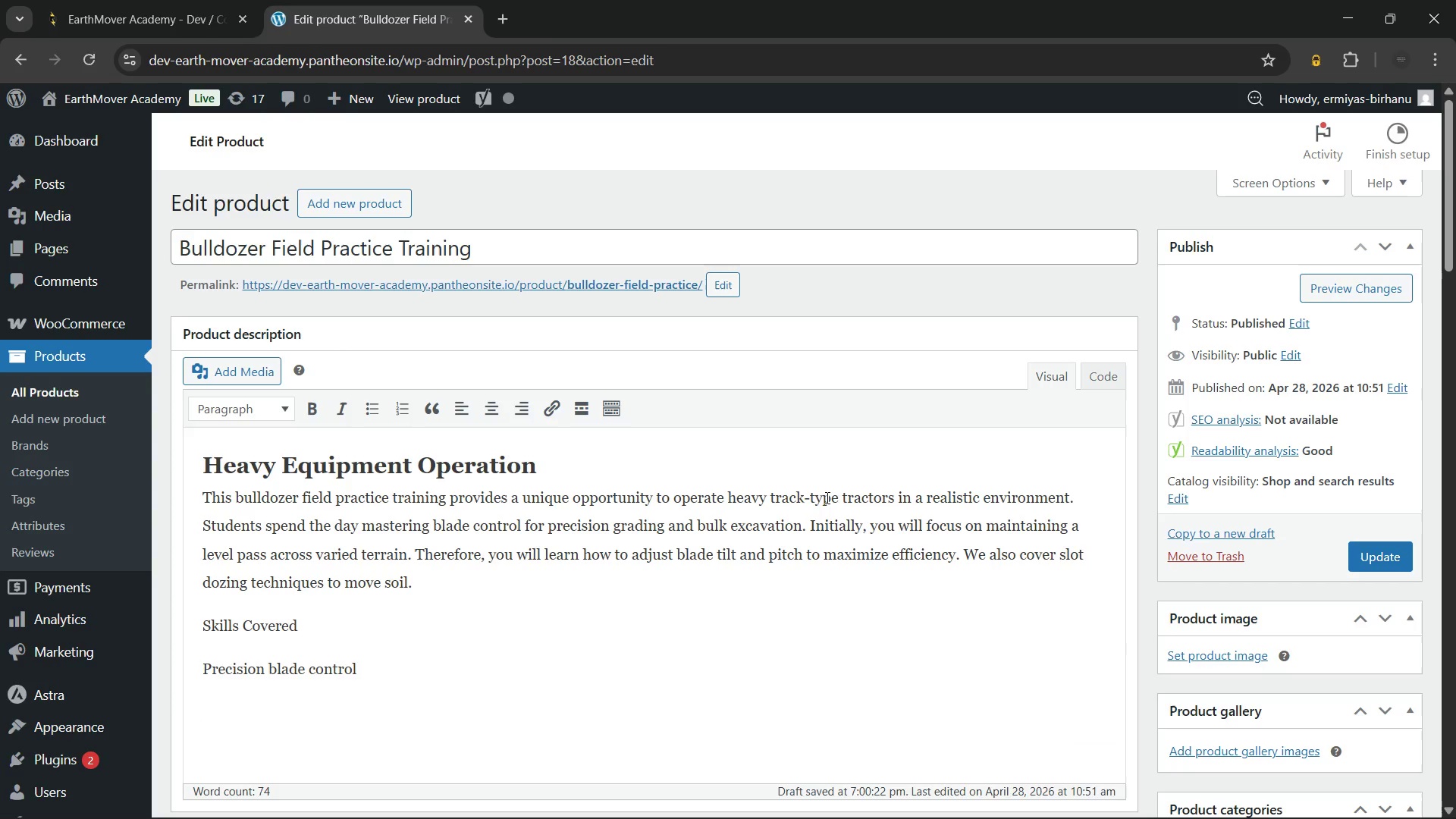 
type(Slot dozing techniques)
 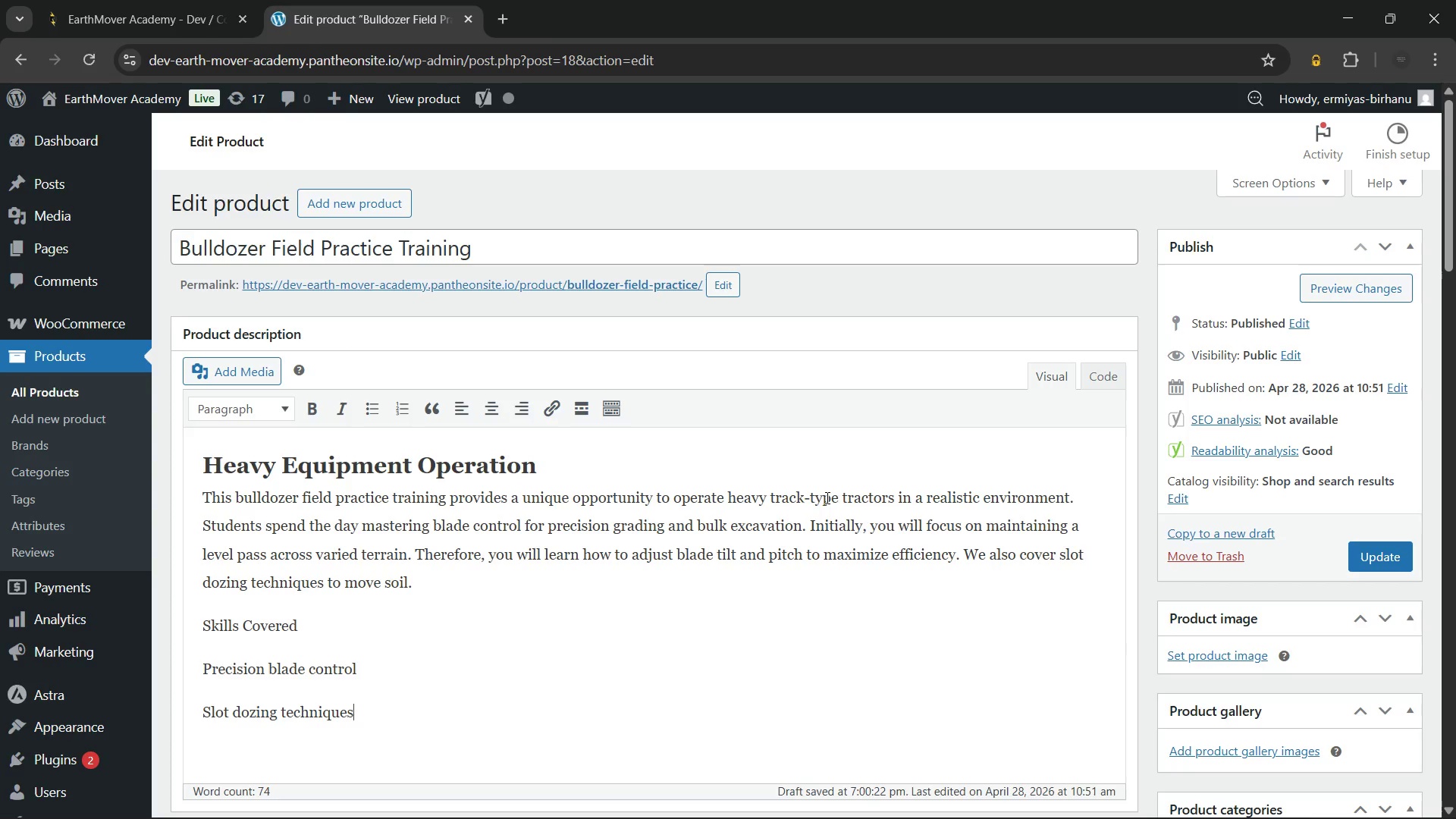 
key(Enter)
 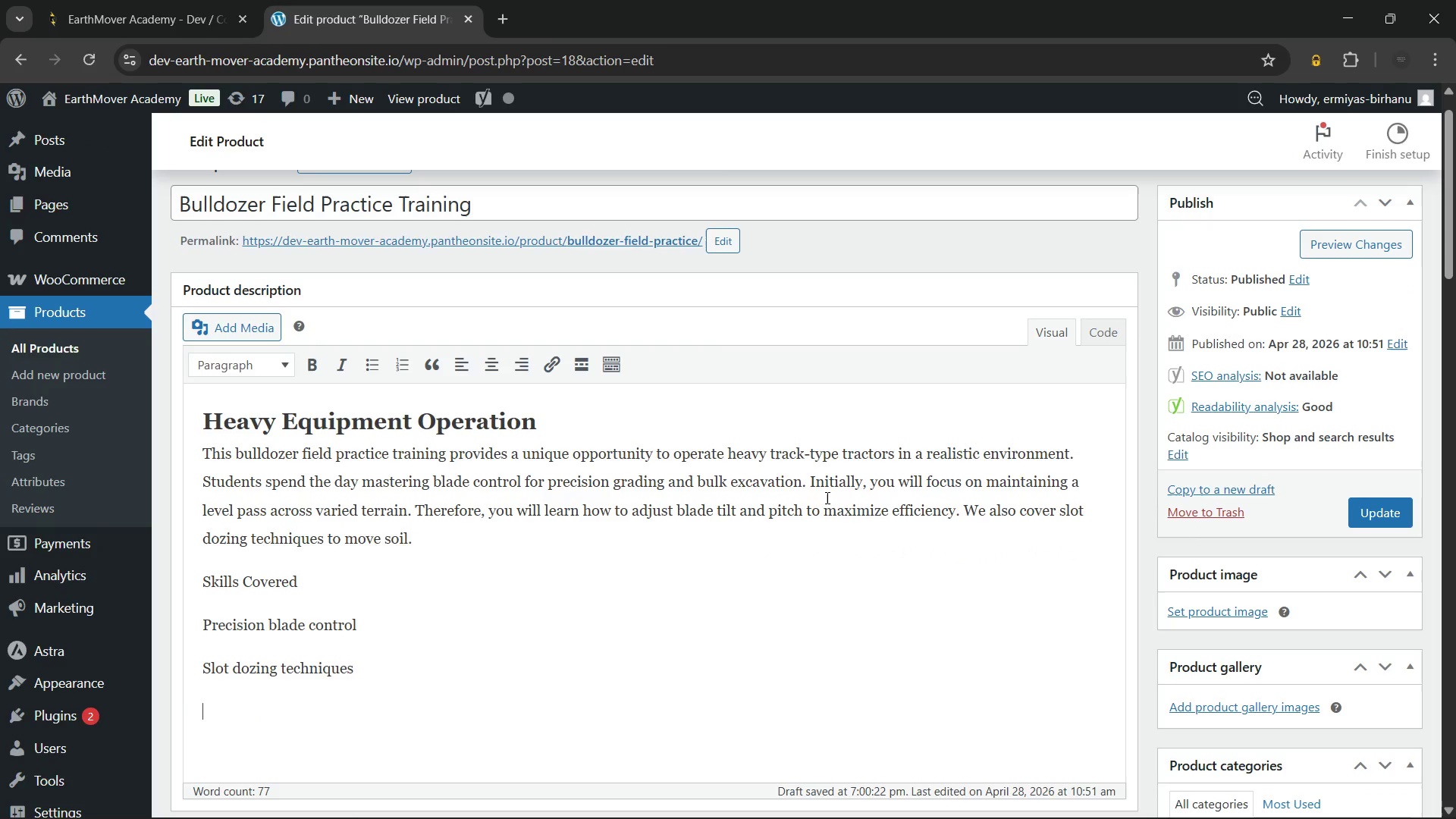 
type(Ripper operation skills)
 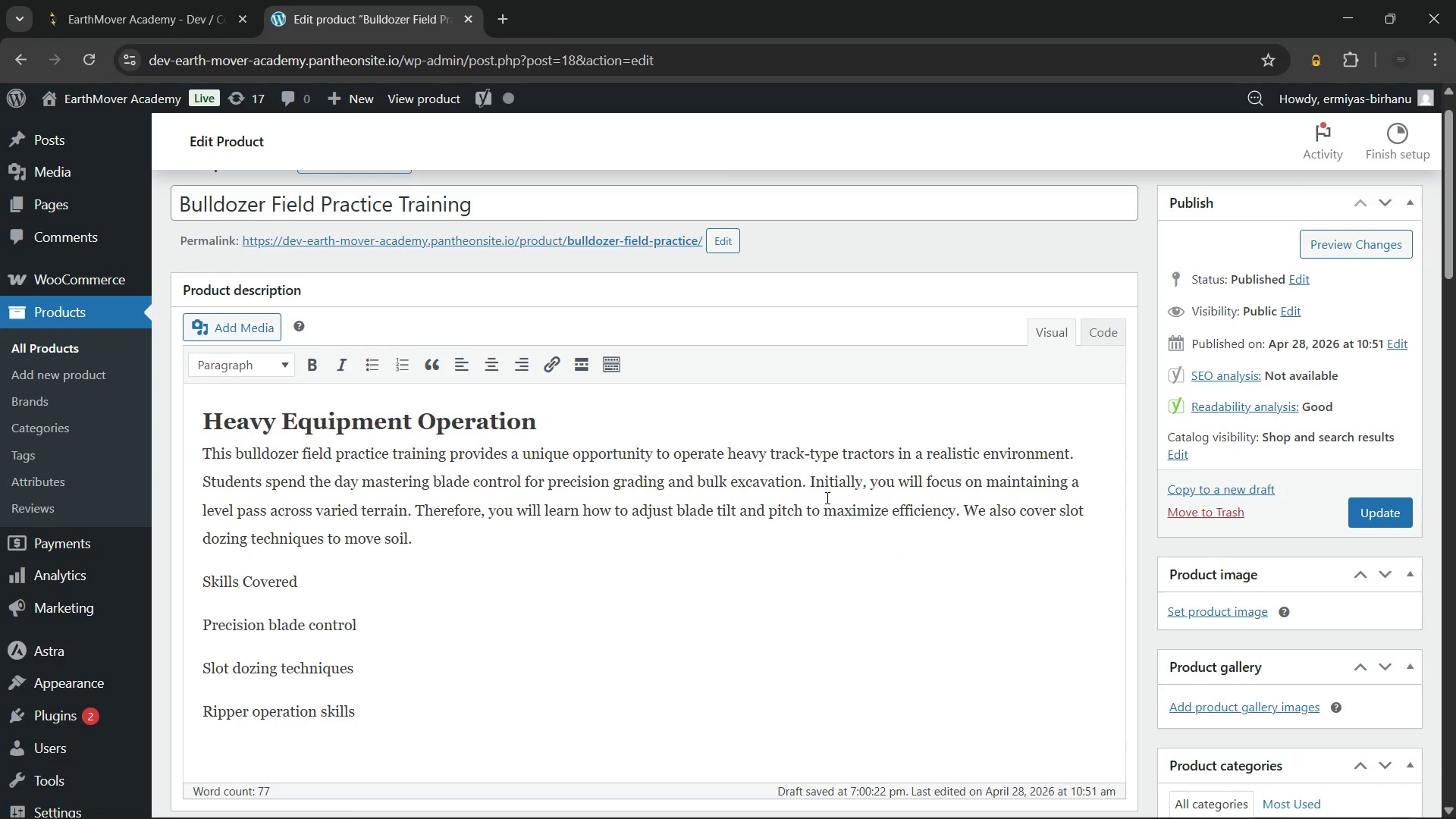 
key(Enter)
 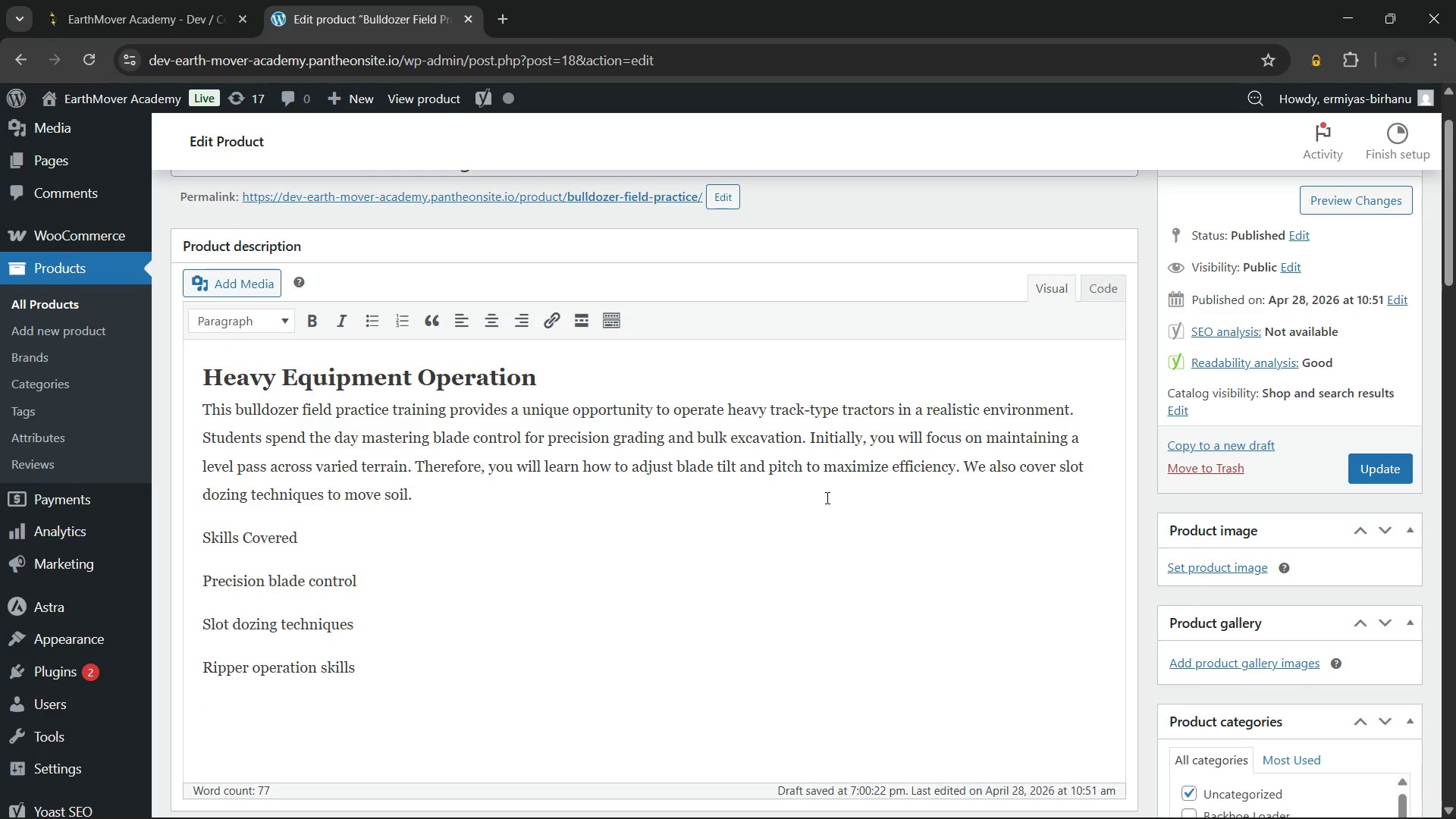 
type(Slope navigation safety)
 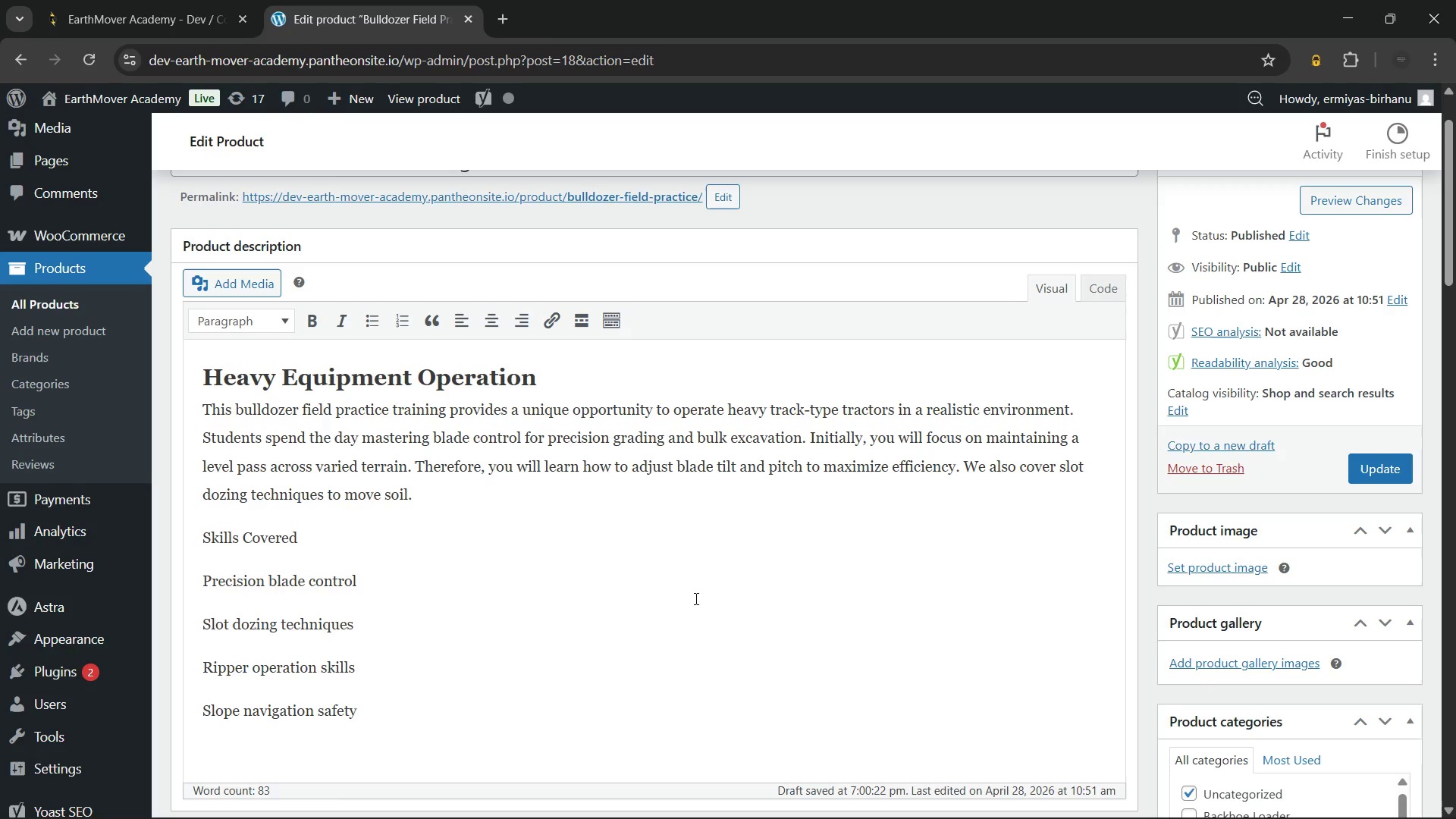 
left_click_drag(start_coordinate=[394, 711], to_coordinate=[132, 566])
 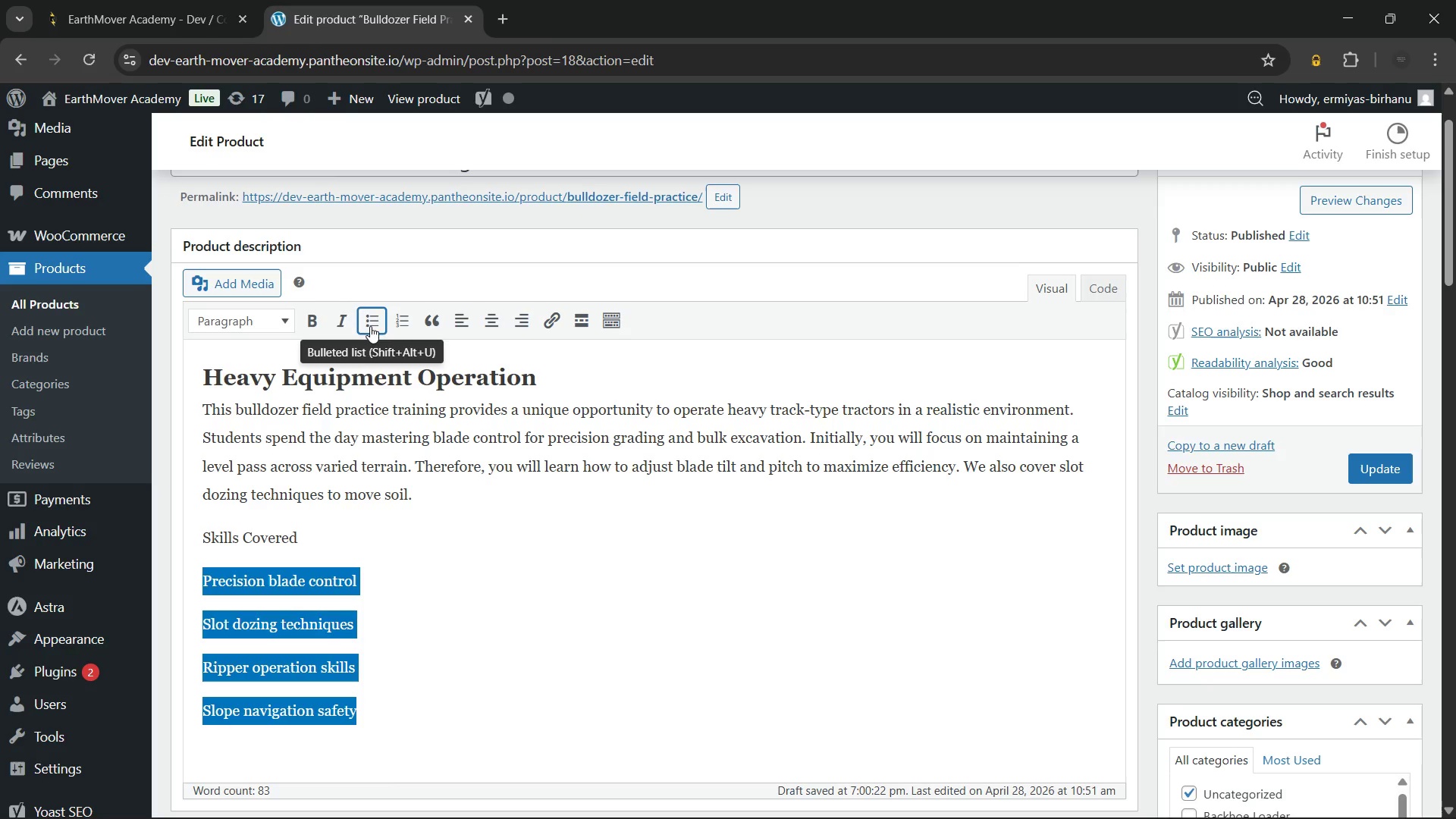 
left_click([371, 325])
 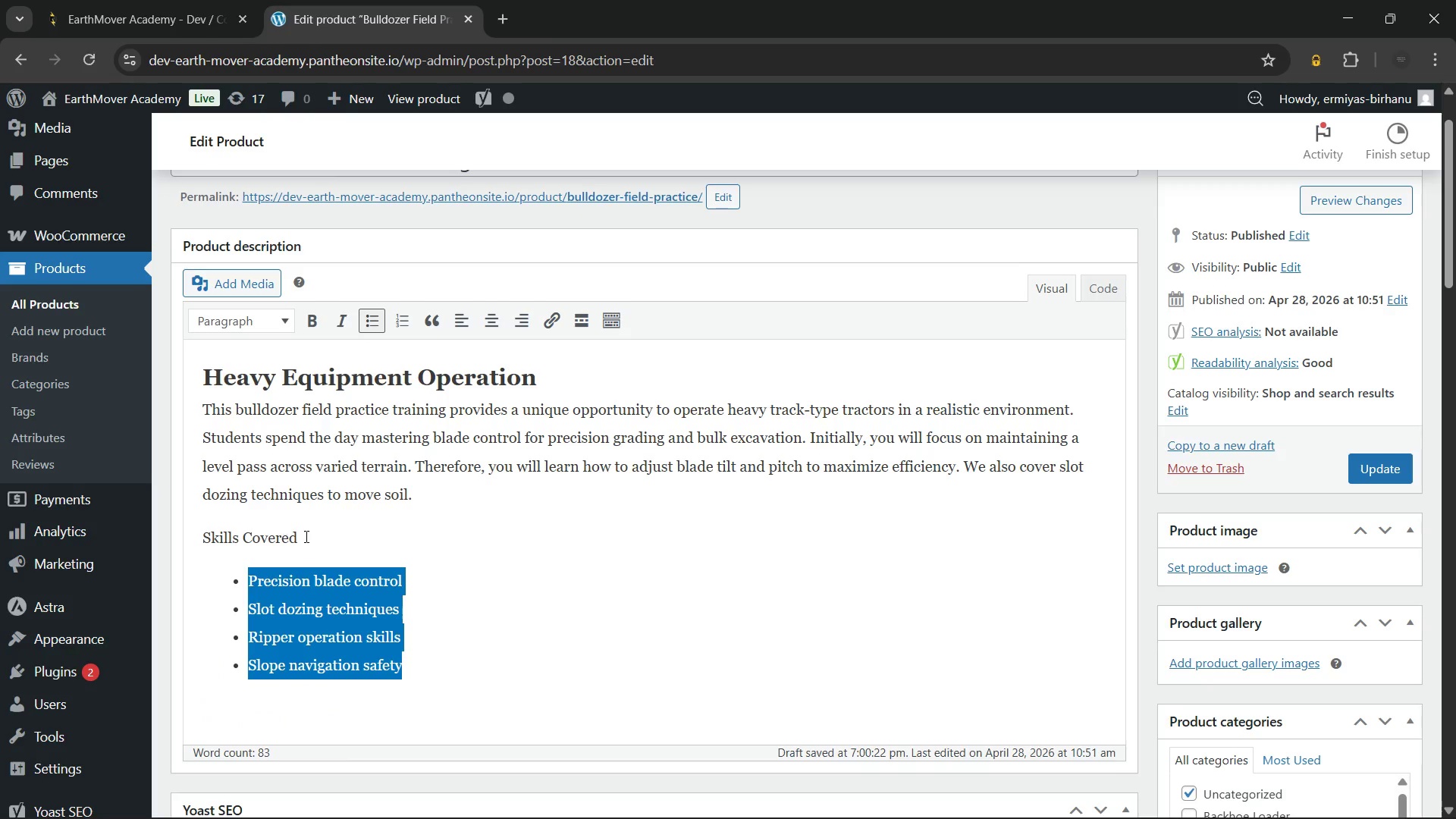 
left_click_drag(start_coordinate=[305, 536], to_coordinate=[164, 532])
 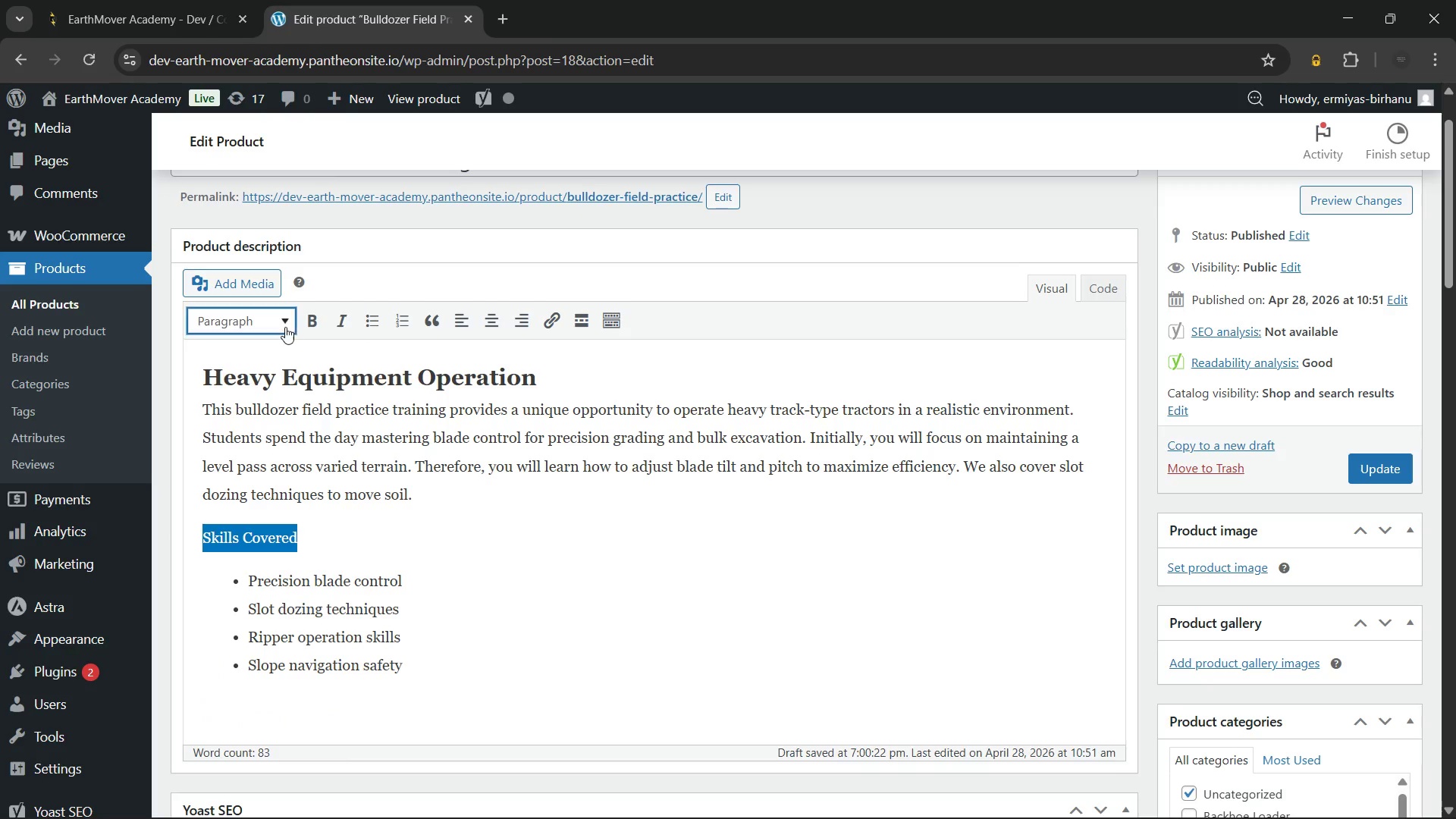 
left_click([284, 326])
 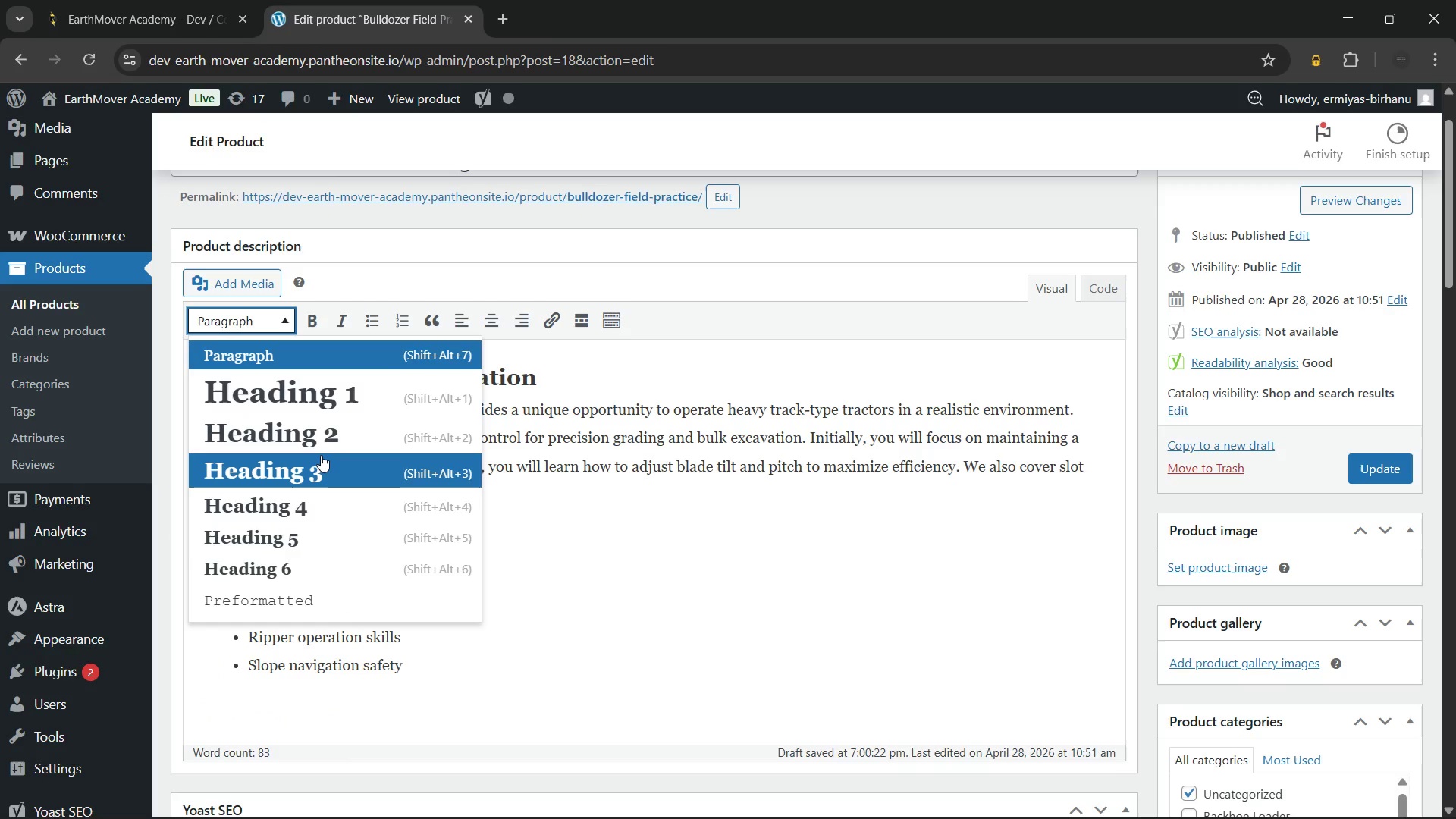 
left_click([321, 455])
 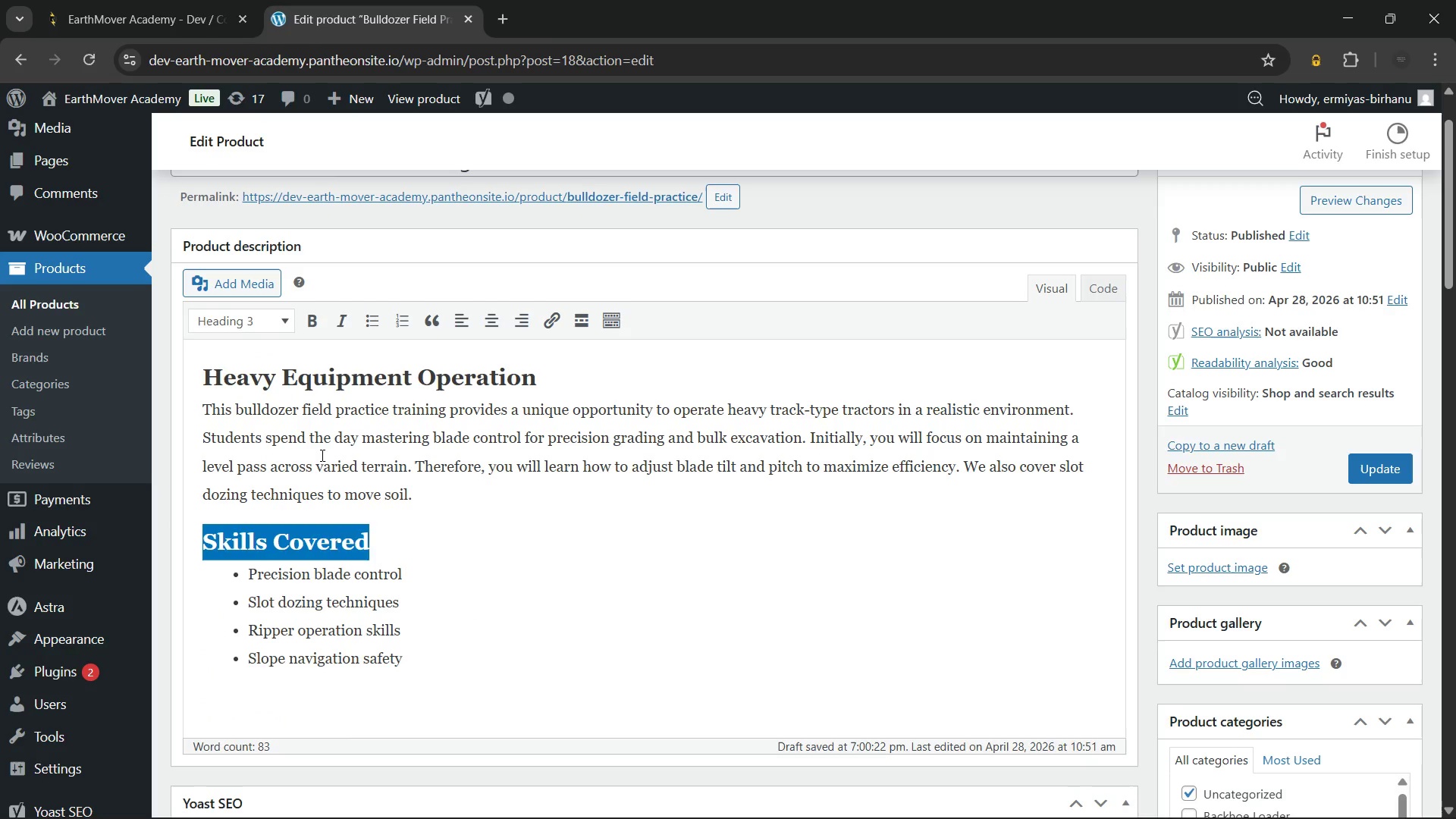 
key(ArrowRight)
 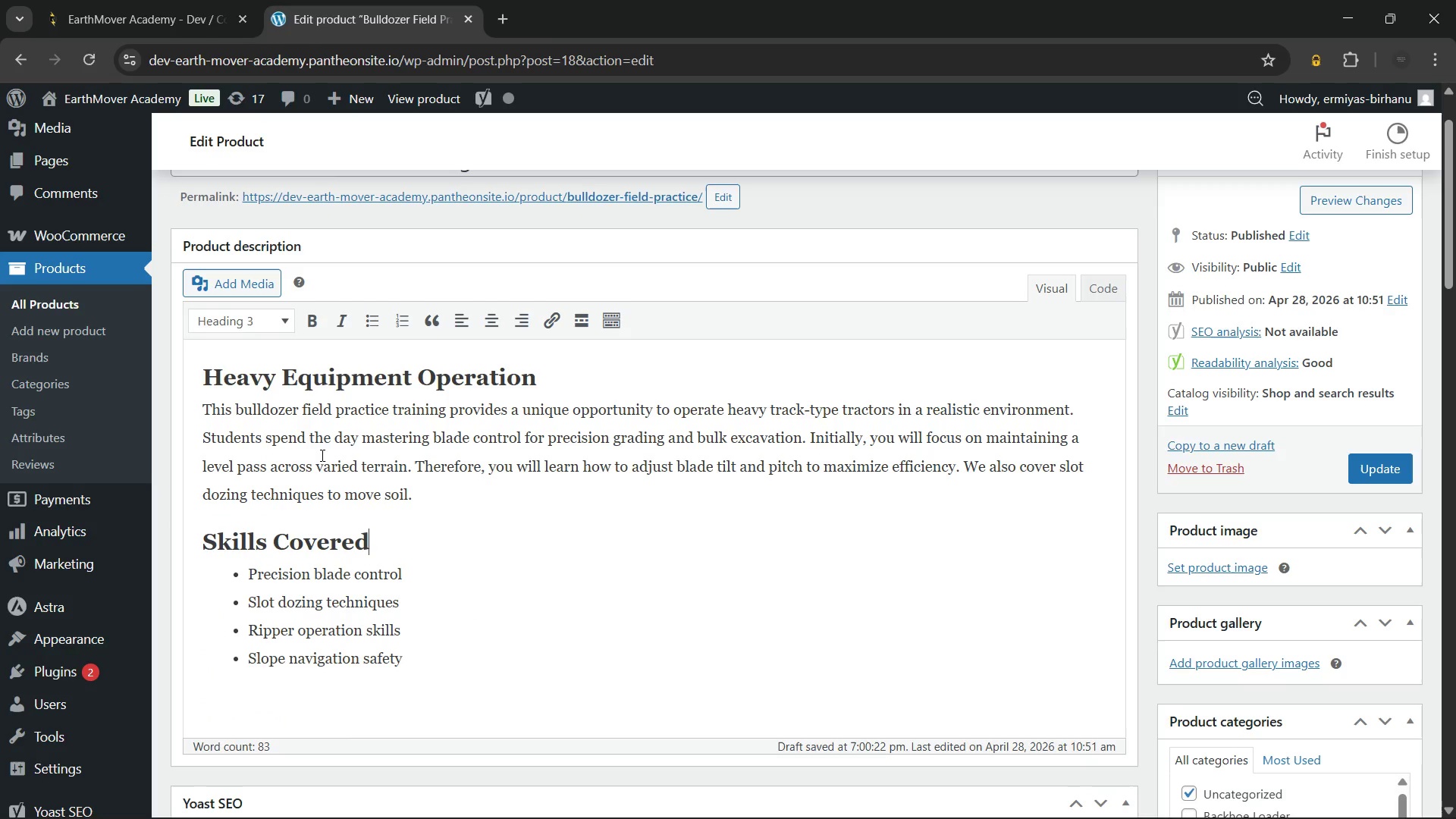 
key(Shift+Semicolon)
 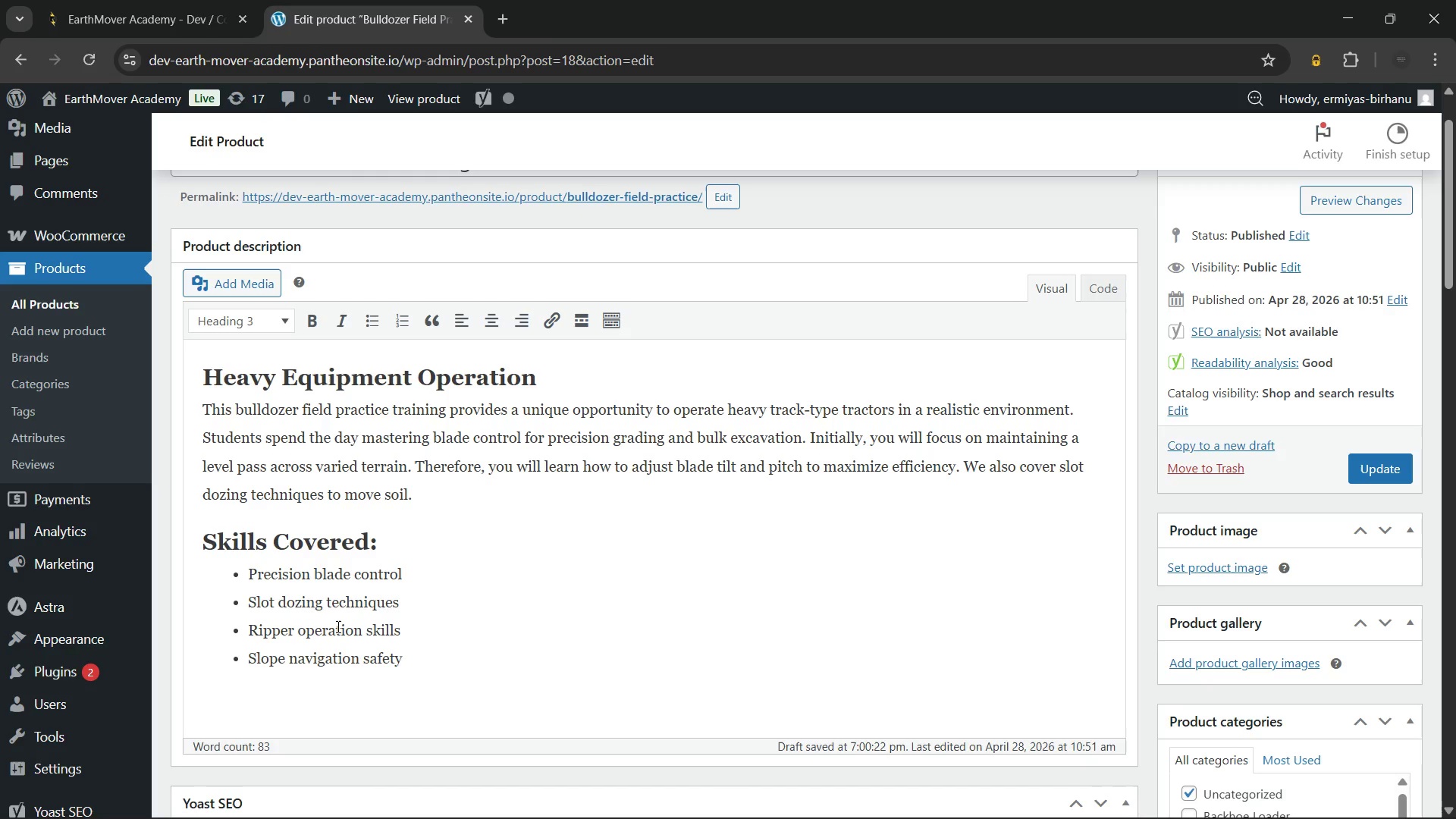 
wait(5.19)
 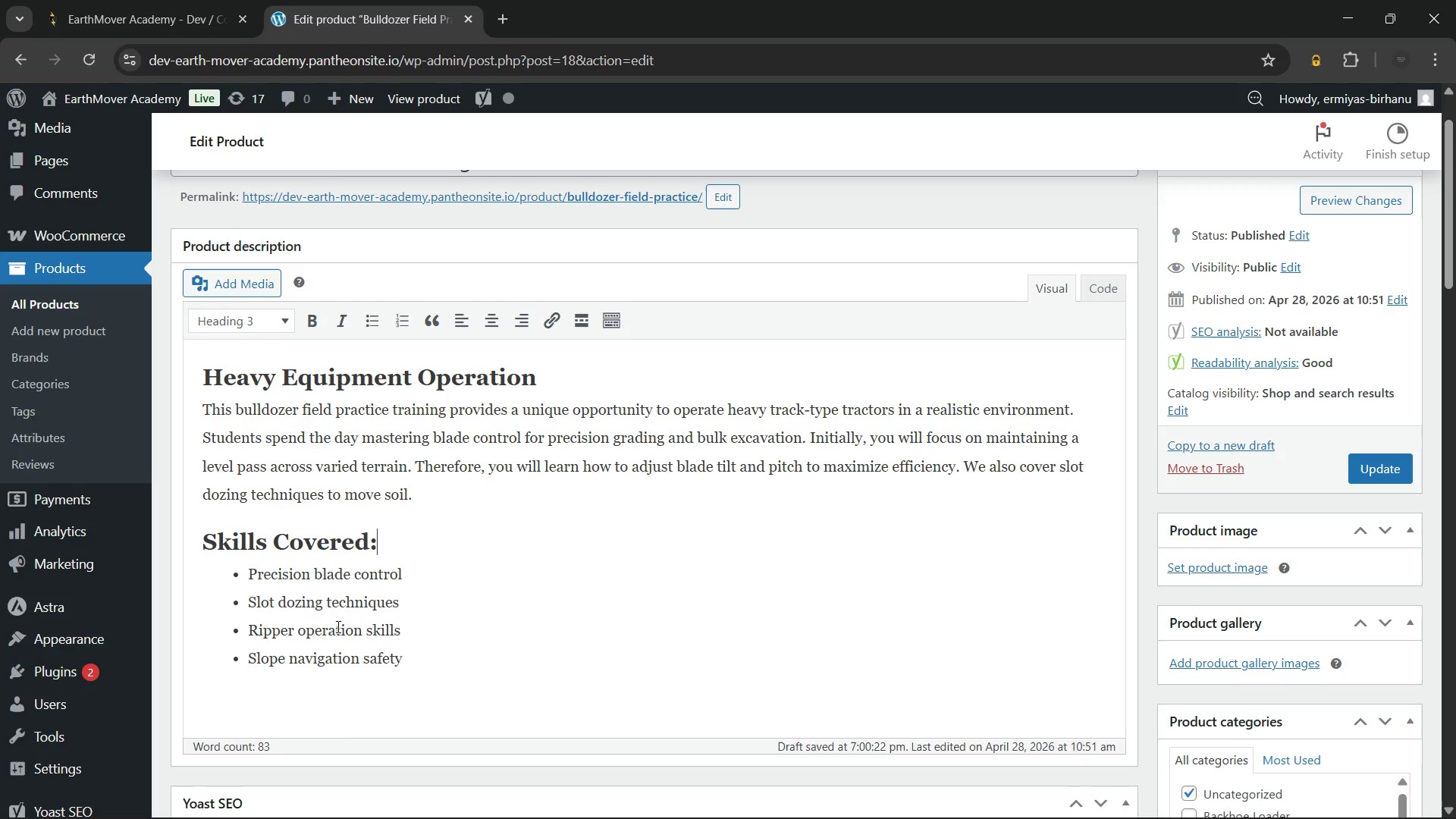 
key(Backspace)
 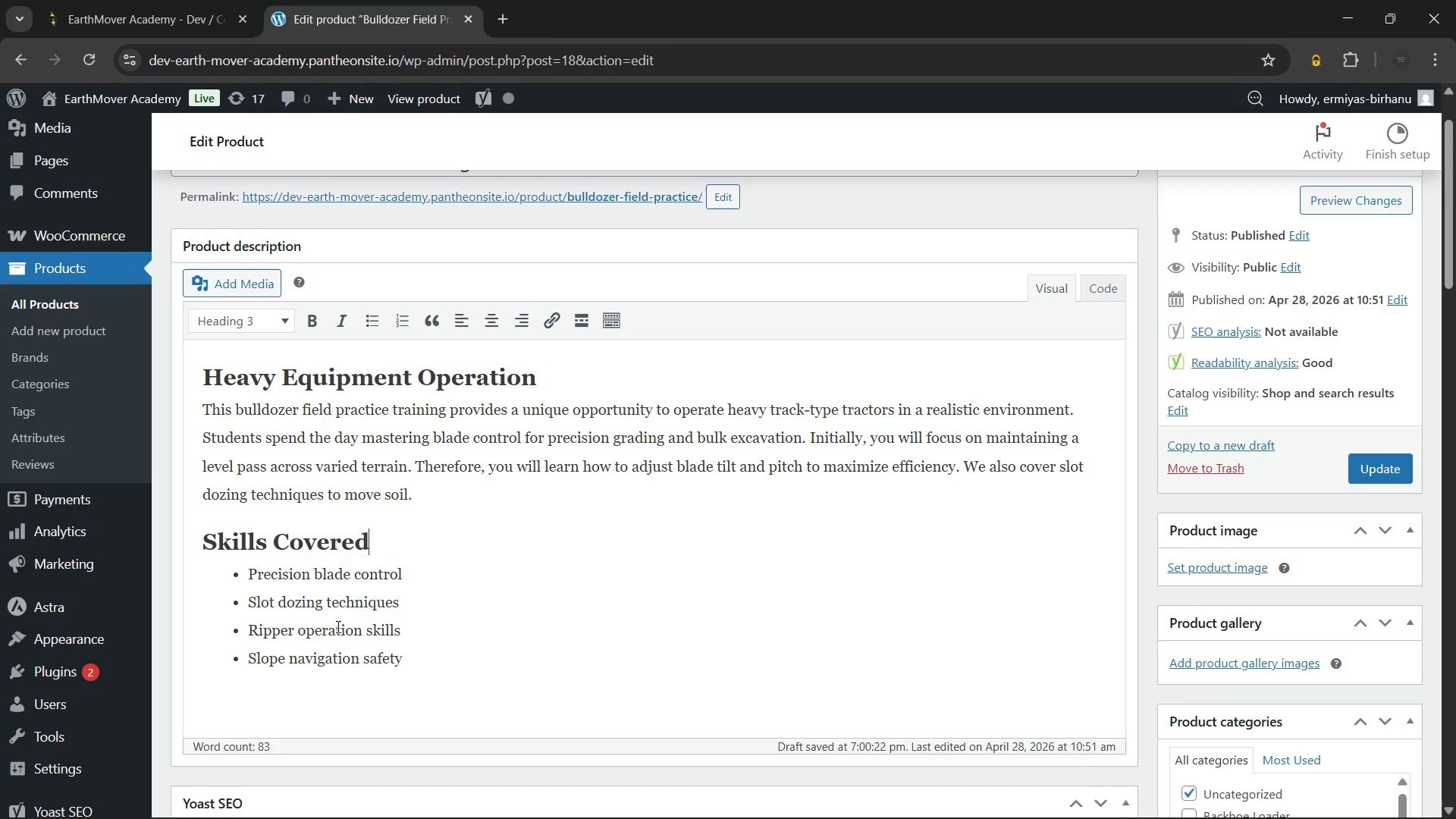 
key(Shift+Semicolon)
 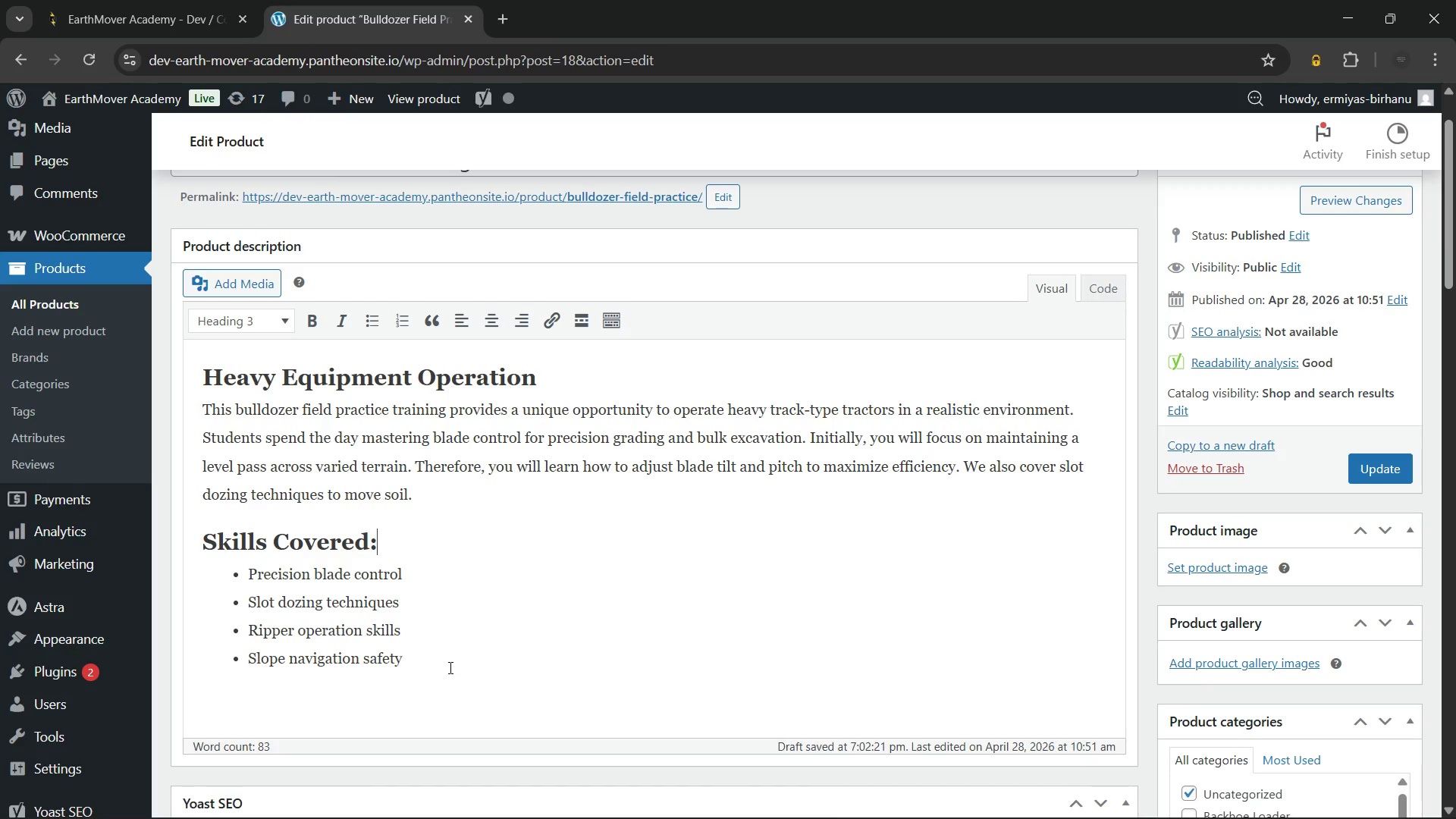 
left_click([449, 653])
 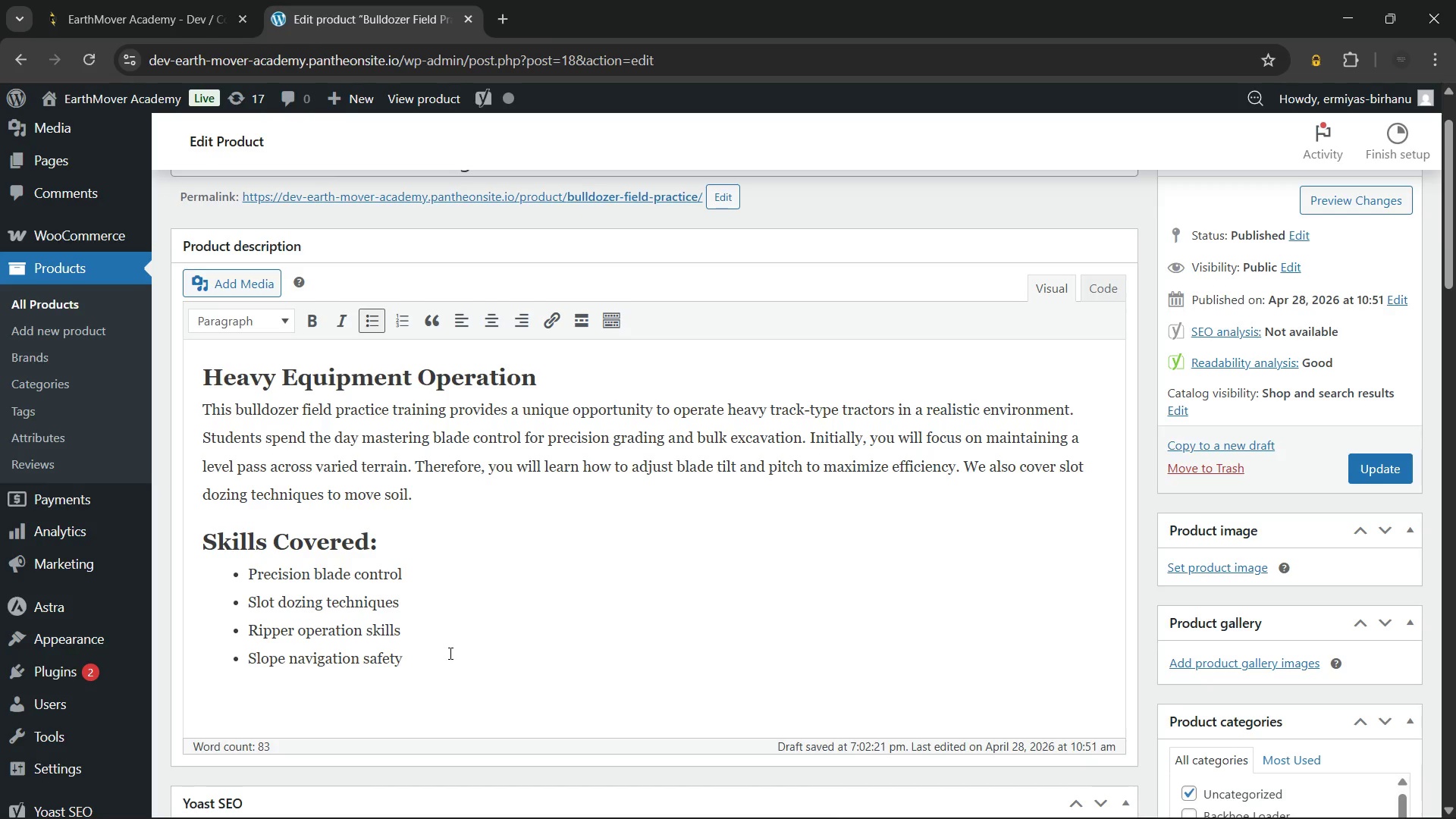 
key(Enter)
 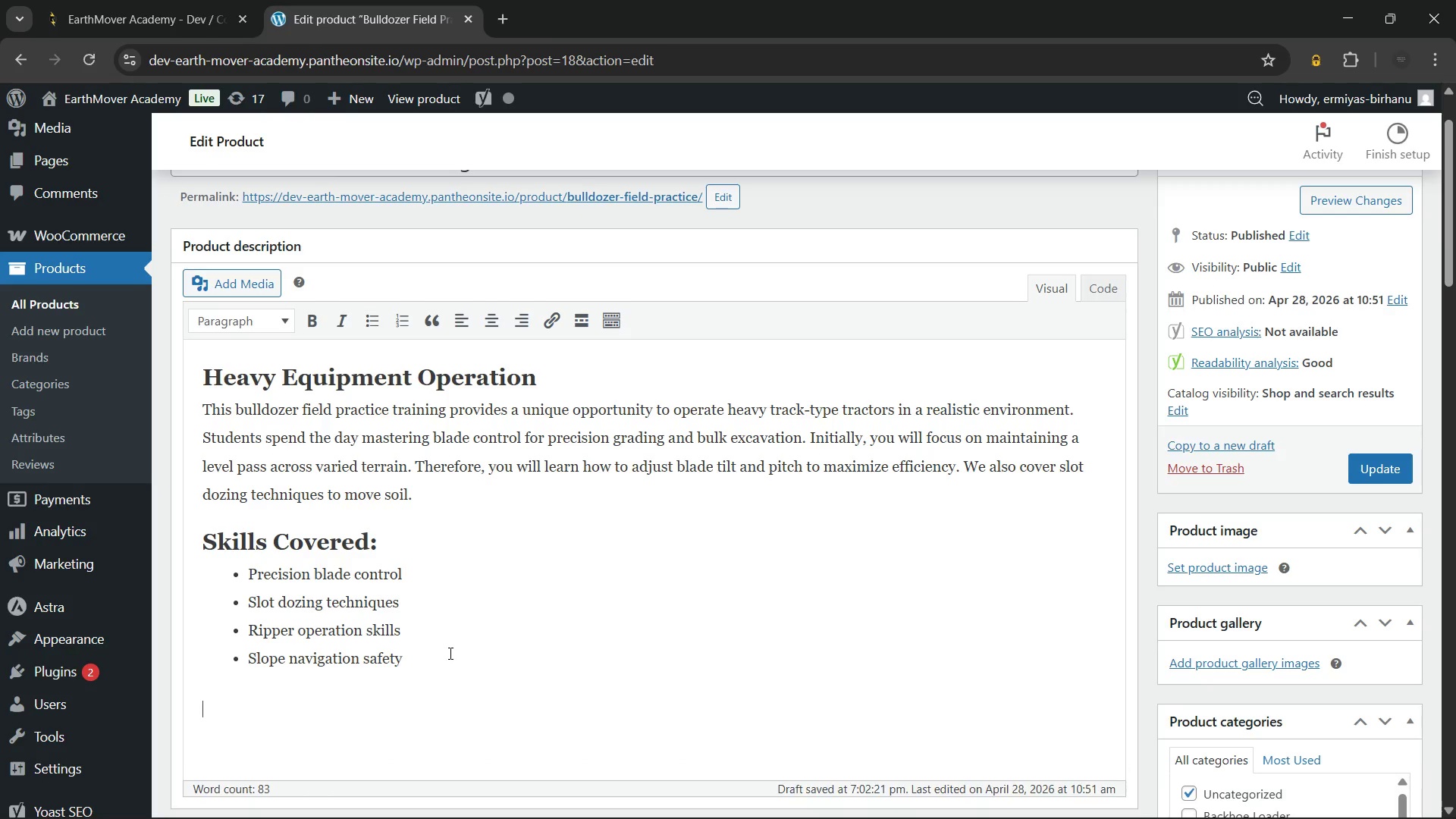 
key(Enter)
 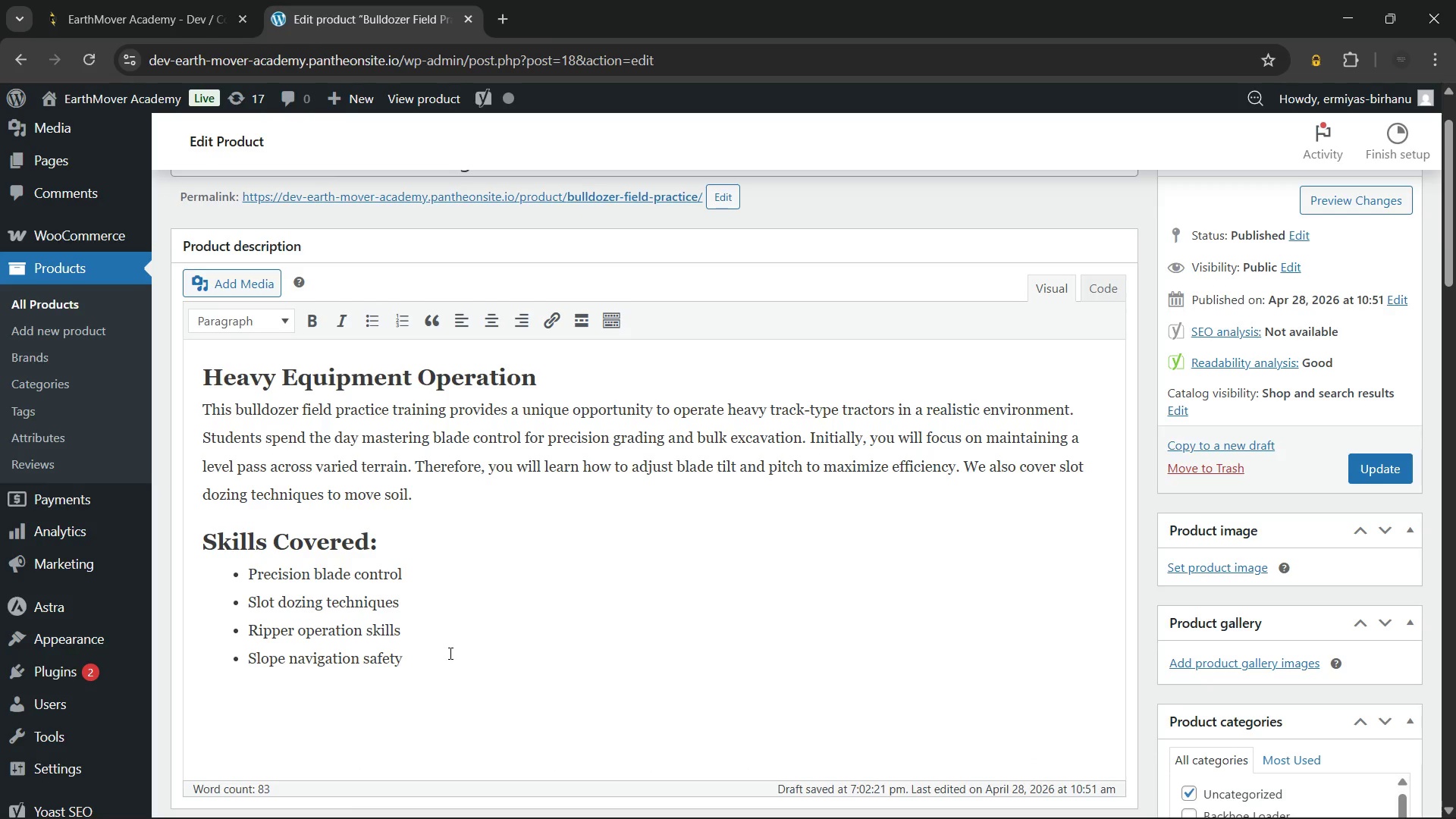 
type(Course Prerequisites)
 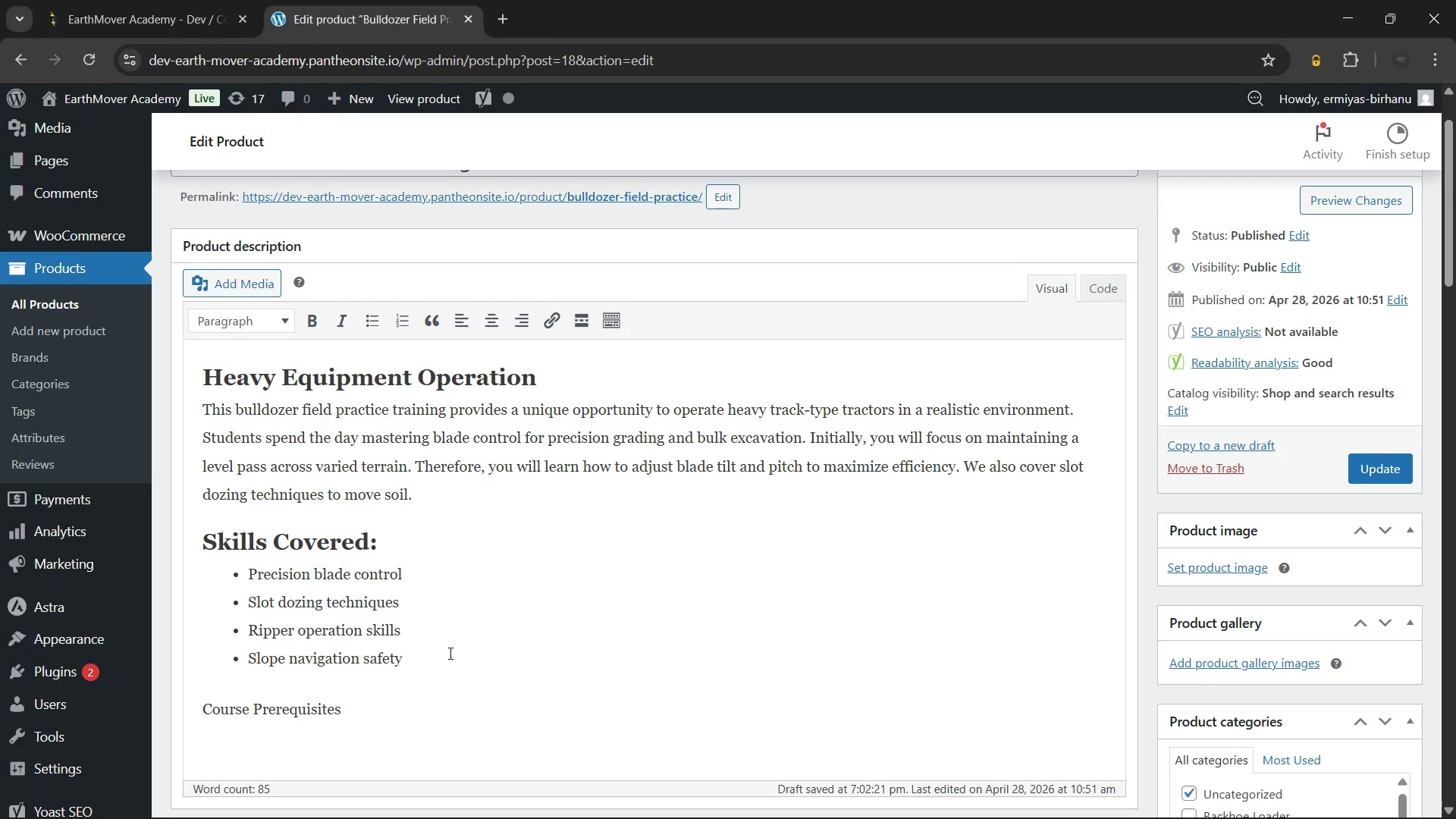 
wait(23.98)
 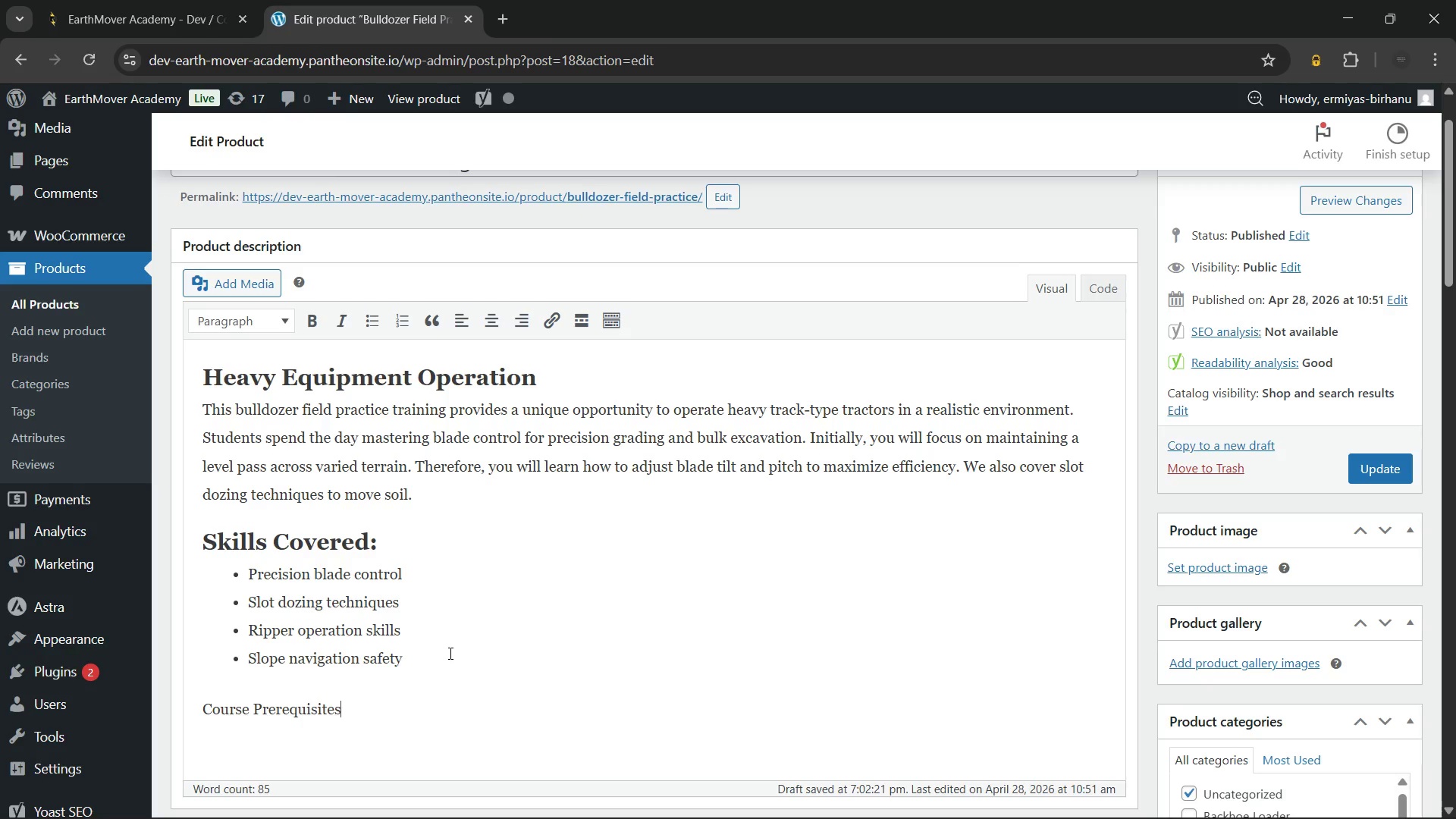 
key(Shift+Semicolon)
 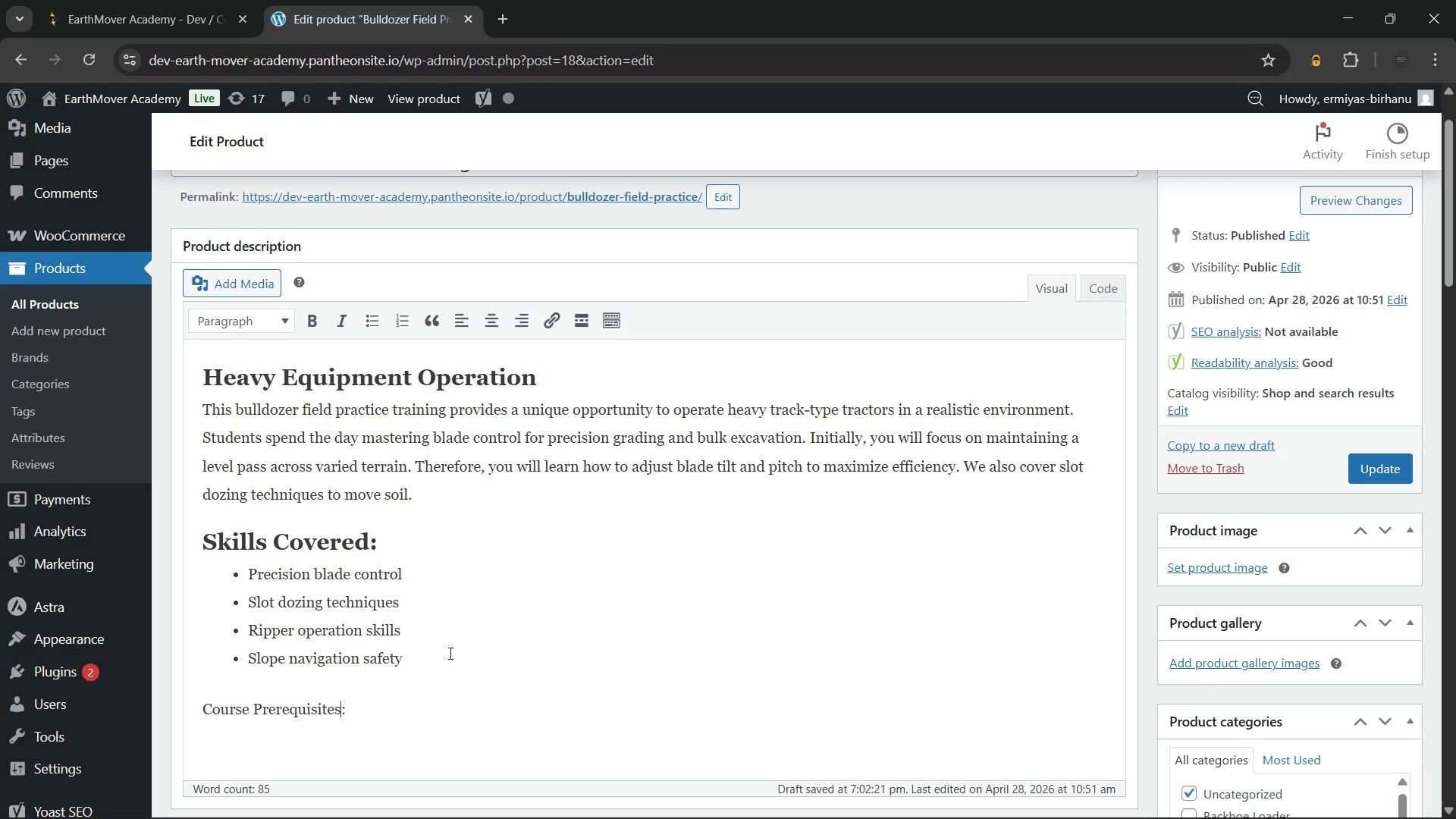 
hold_key(key=ArrowLeft, duration=0.83)
 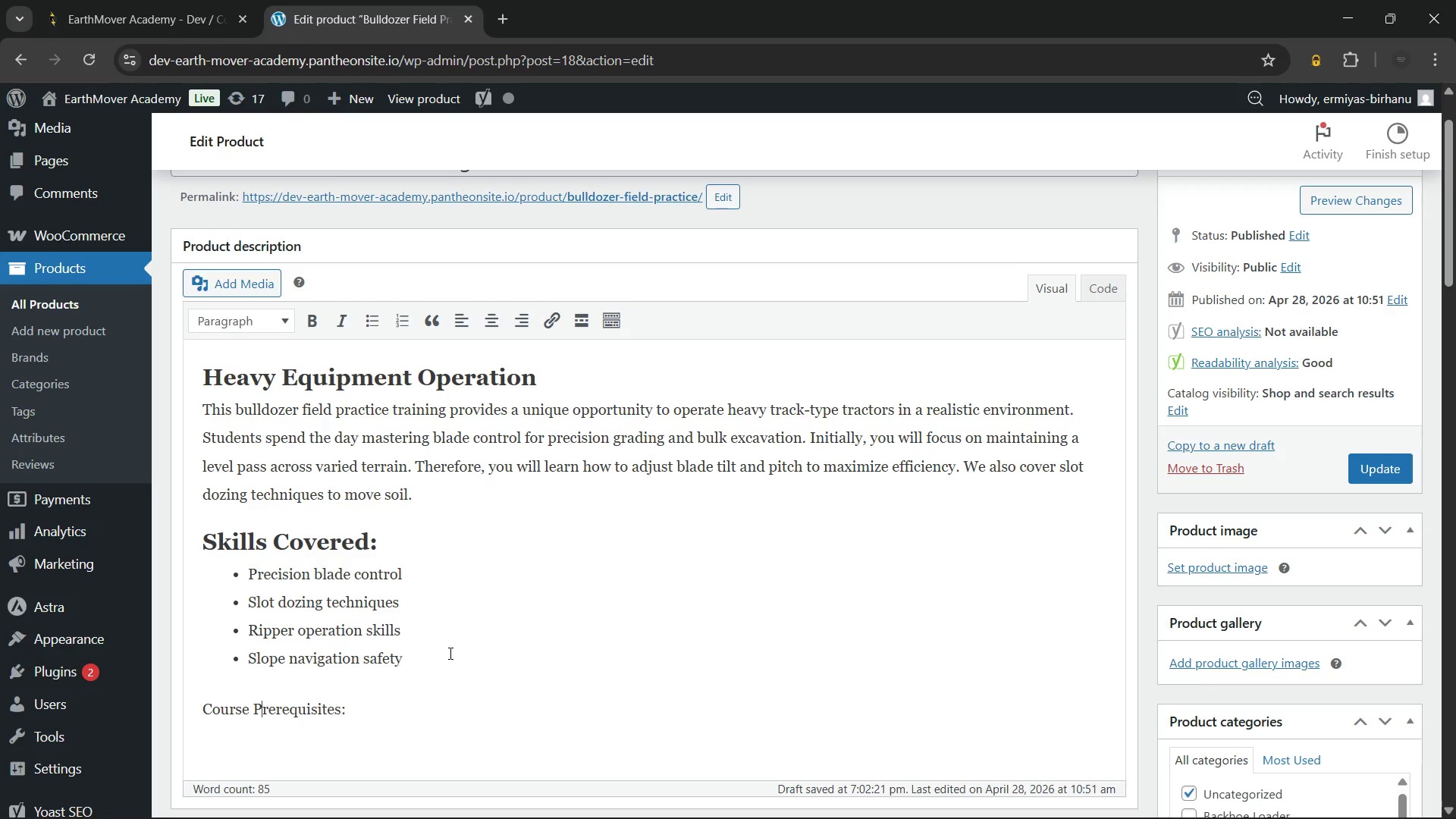 
key(ArrowLeft)
 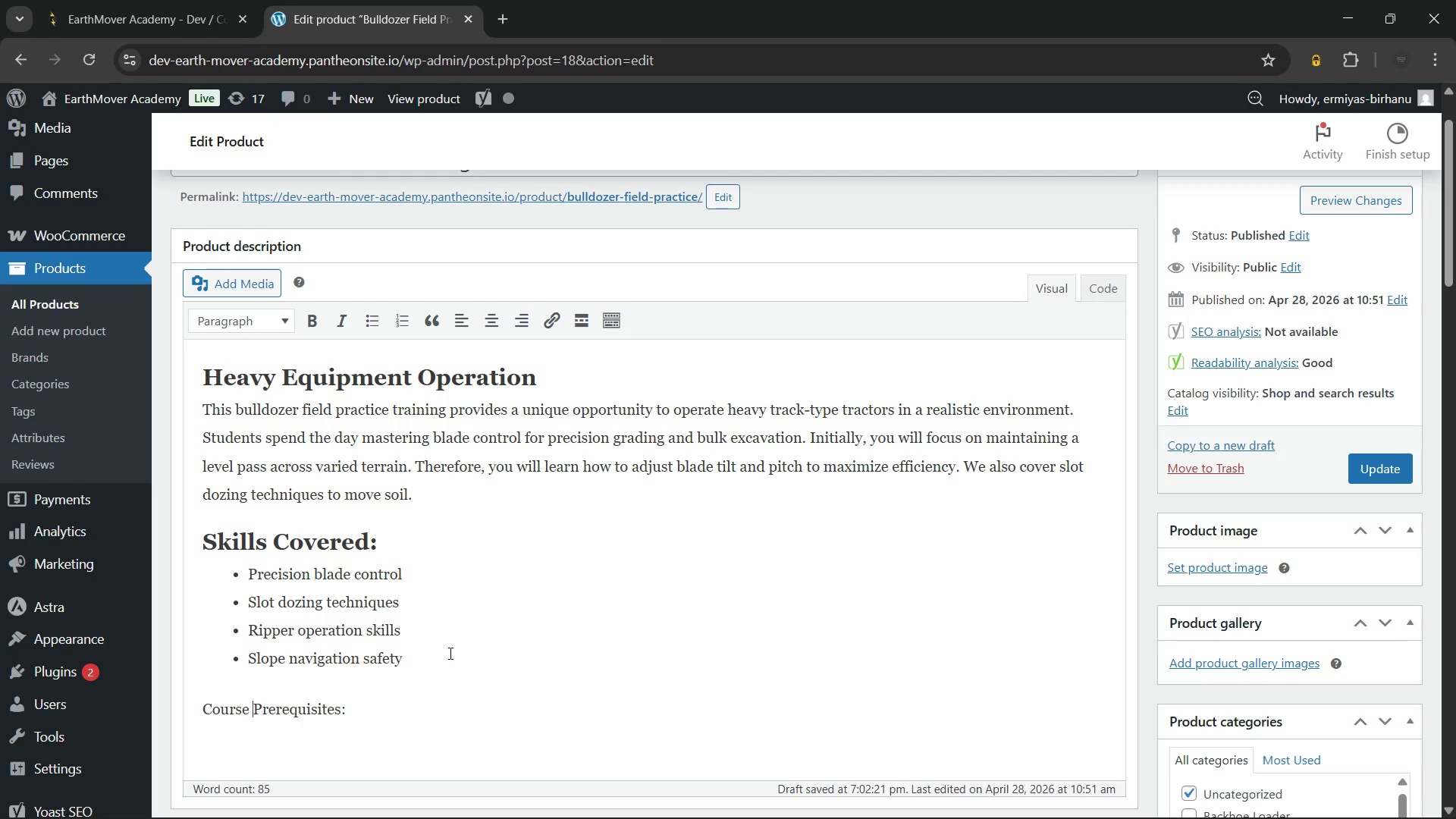 
key(ArrowLeft)
 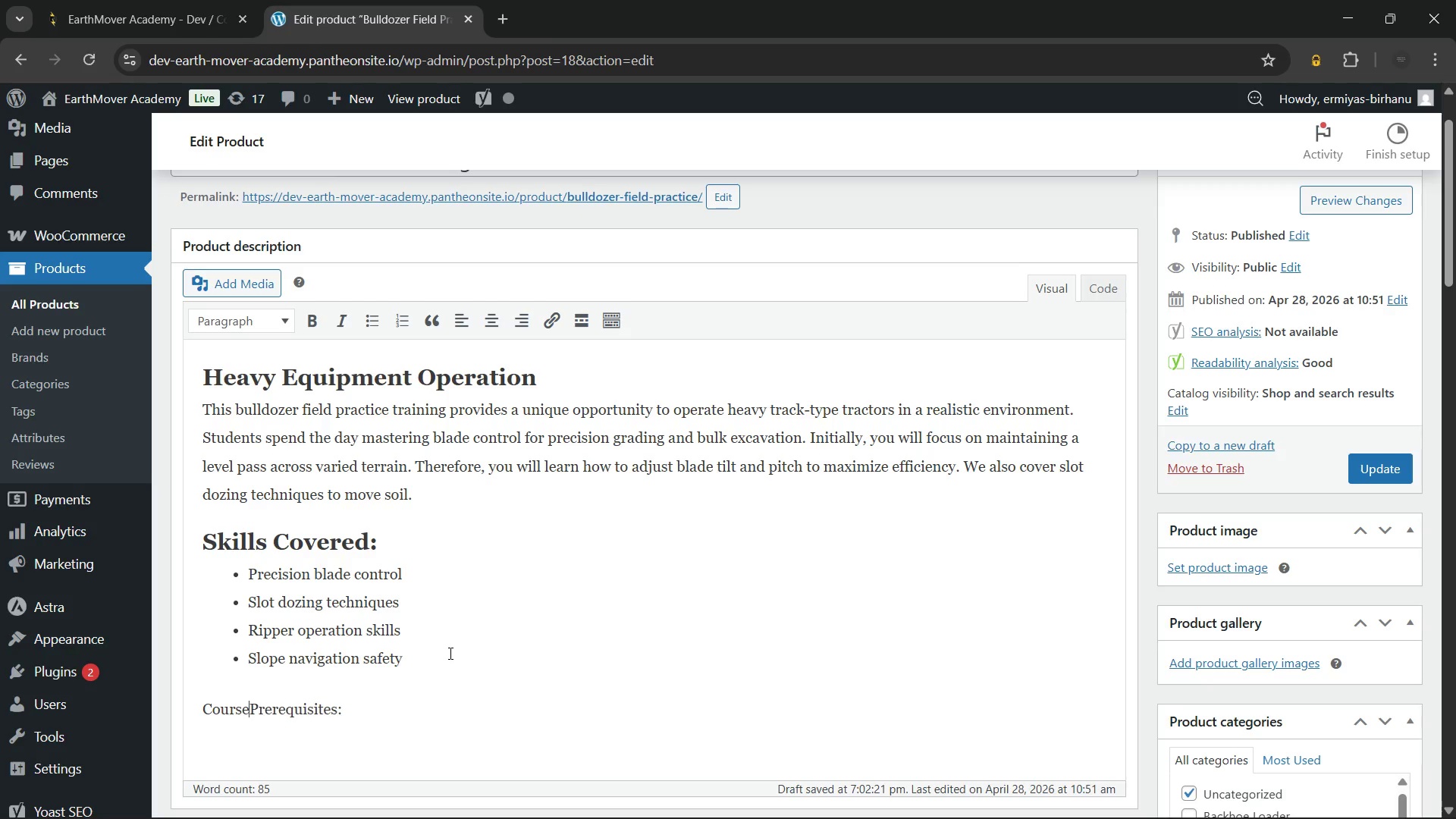 
key(Backspace)
 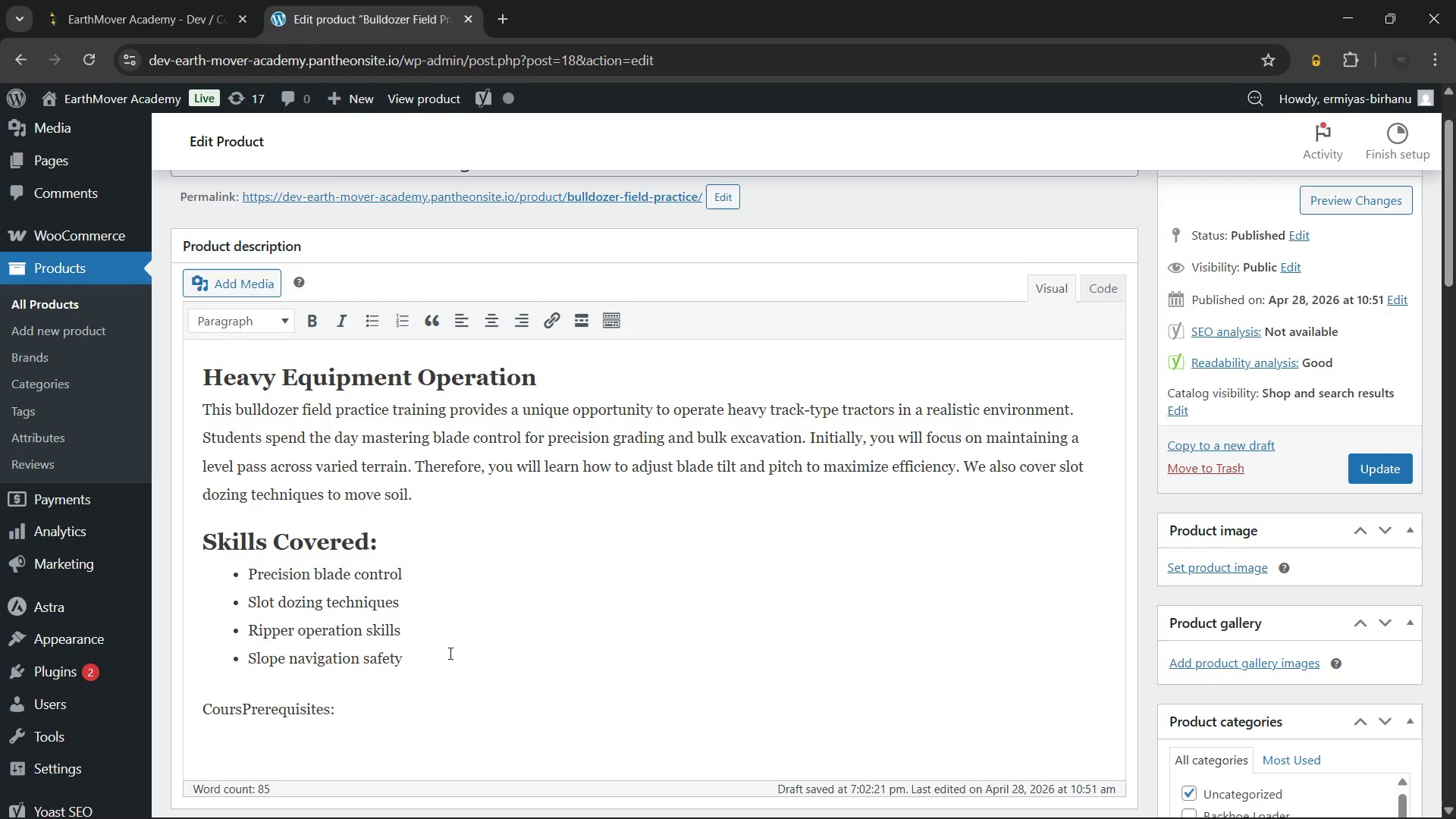 
key(Backspace)
 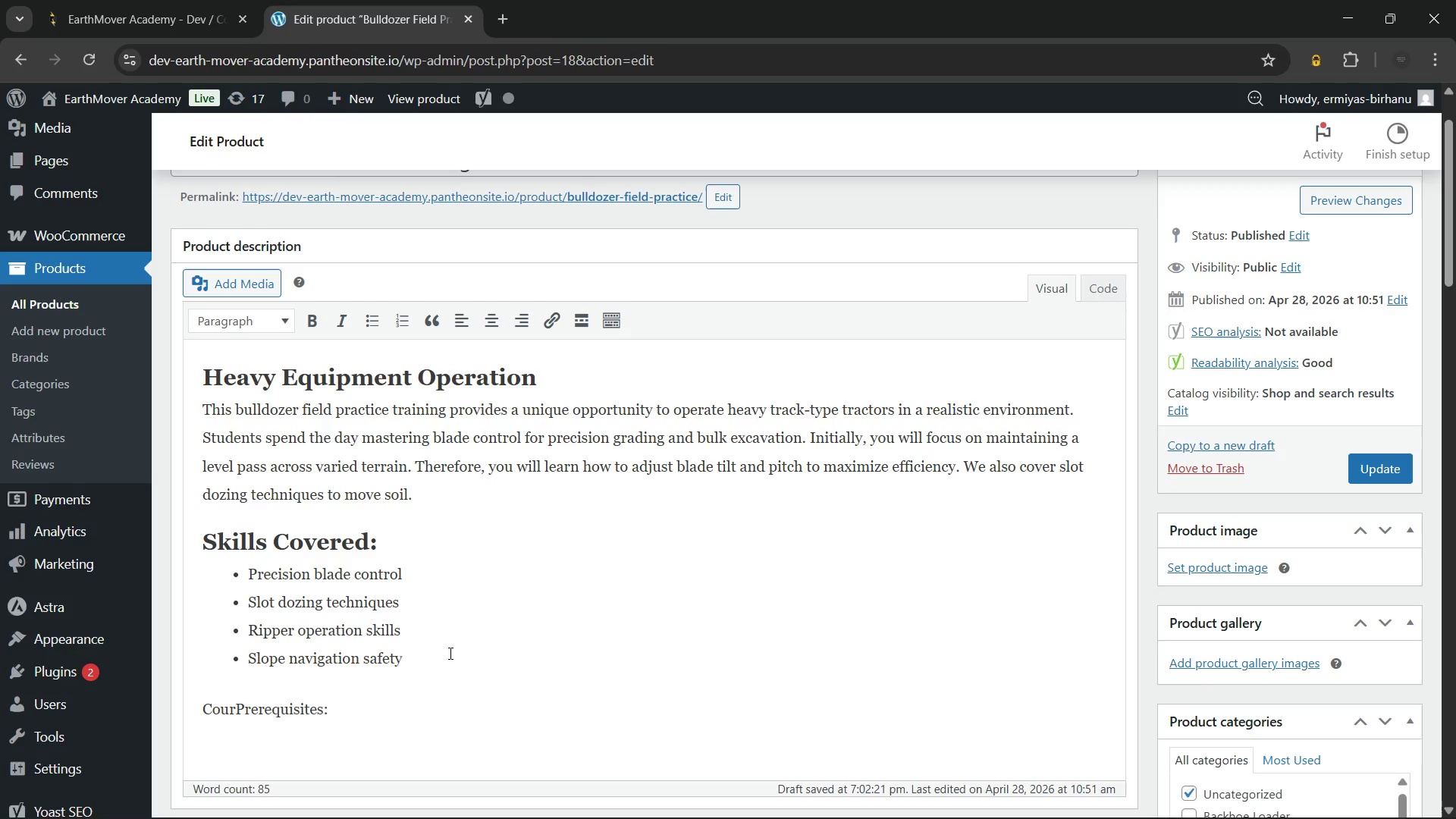 
key(Backspace)
 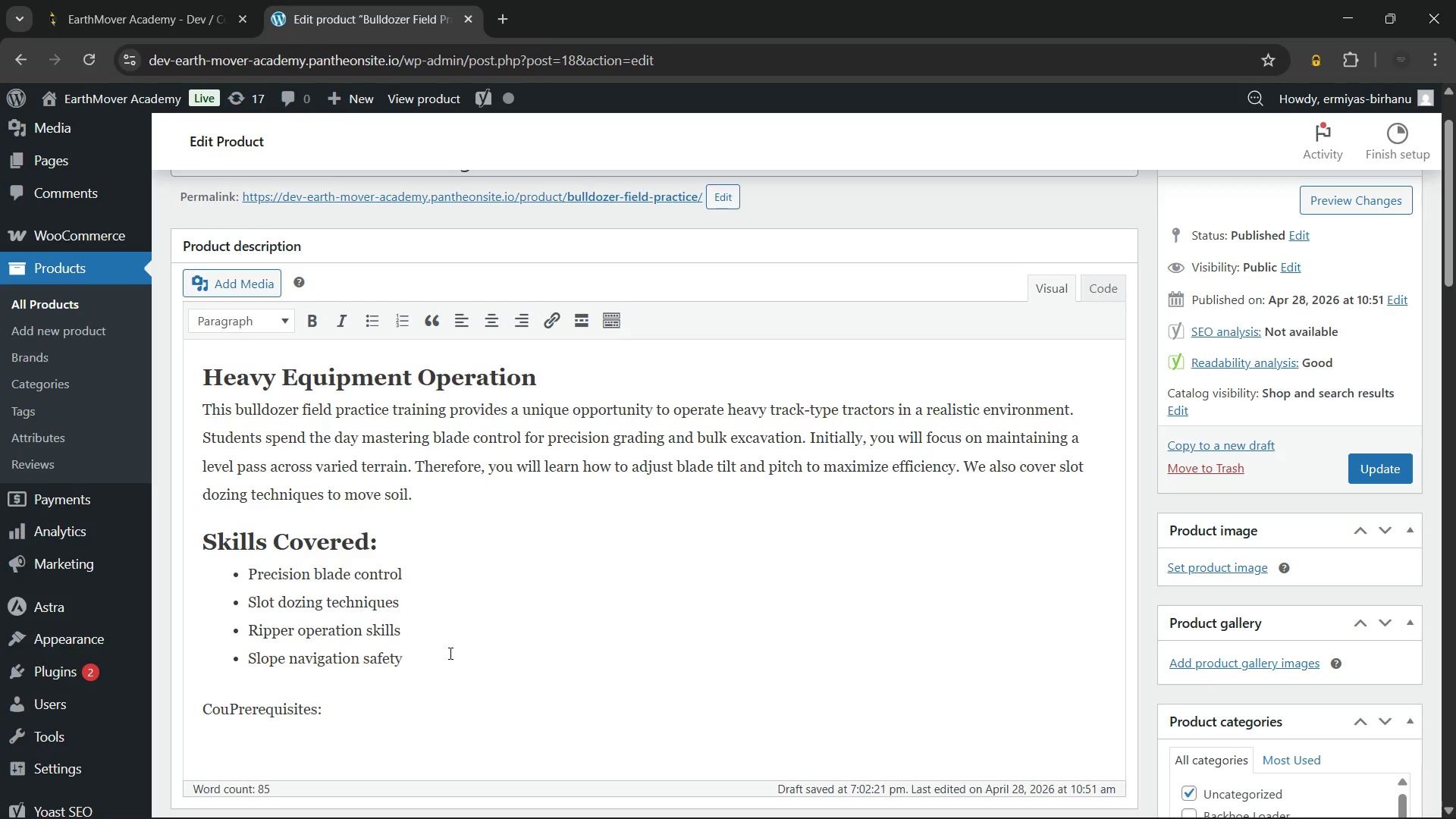 
key(Backspace)
 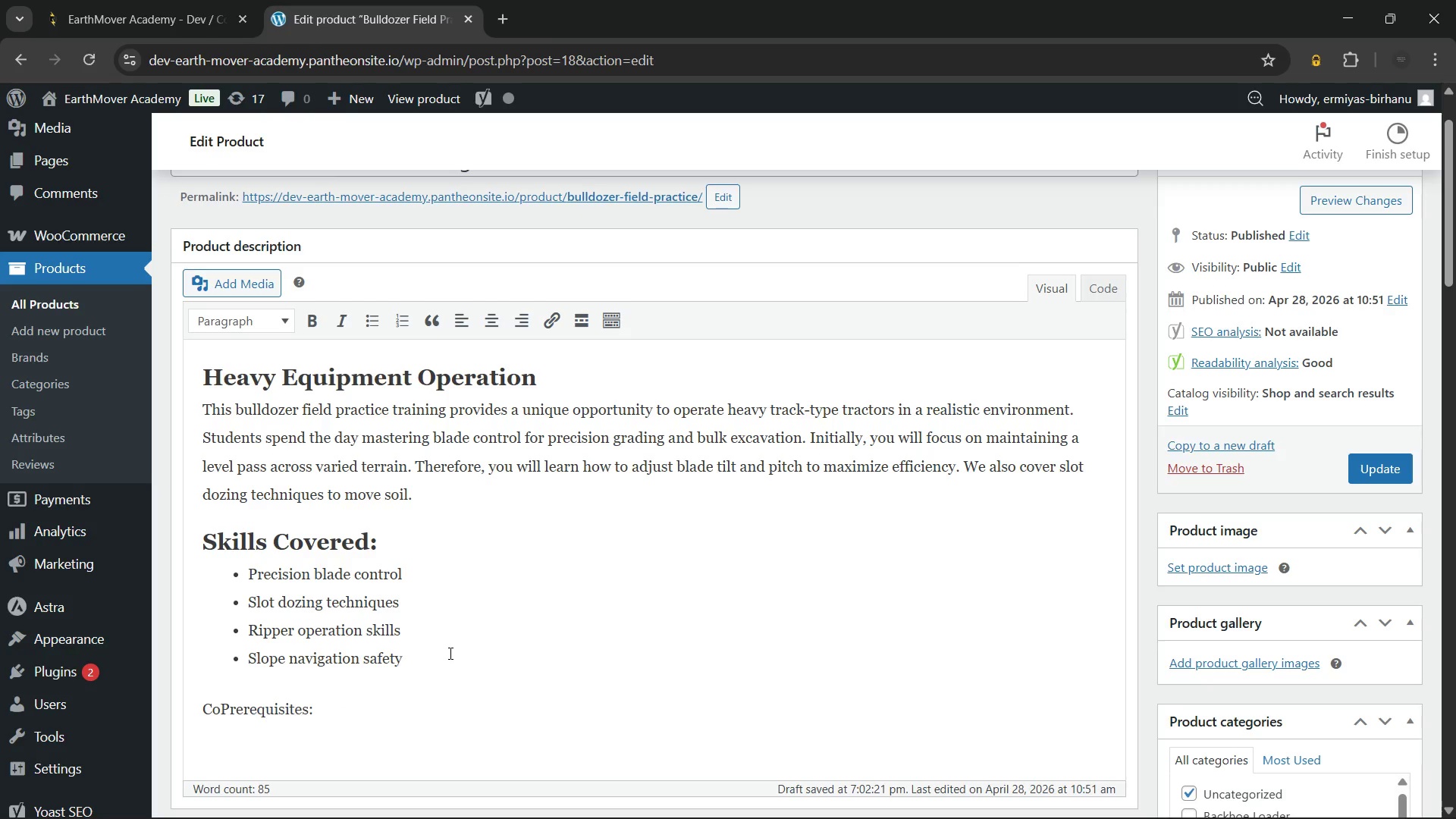 
key(Backspace)
 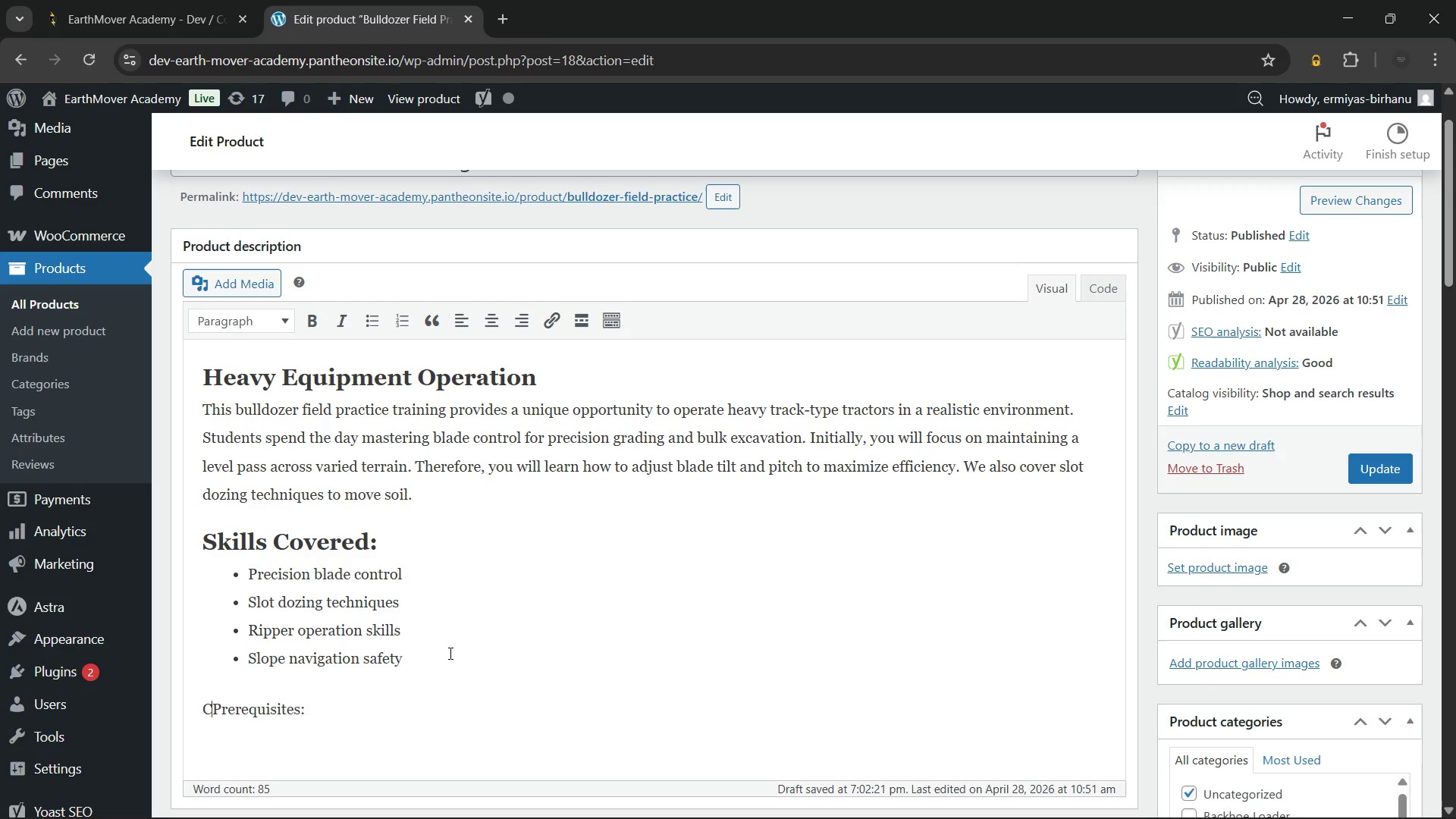 
key(Backspace)
 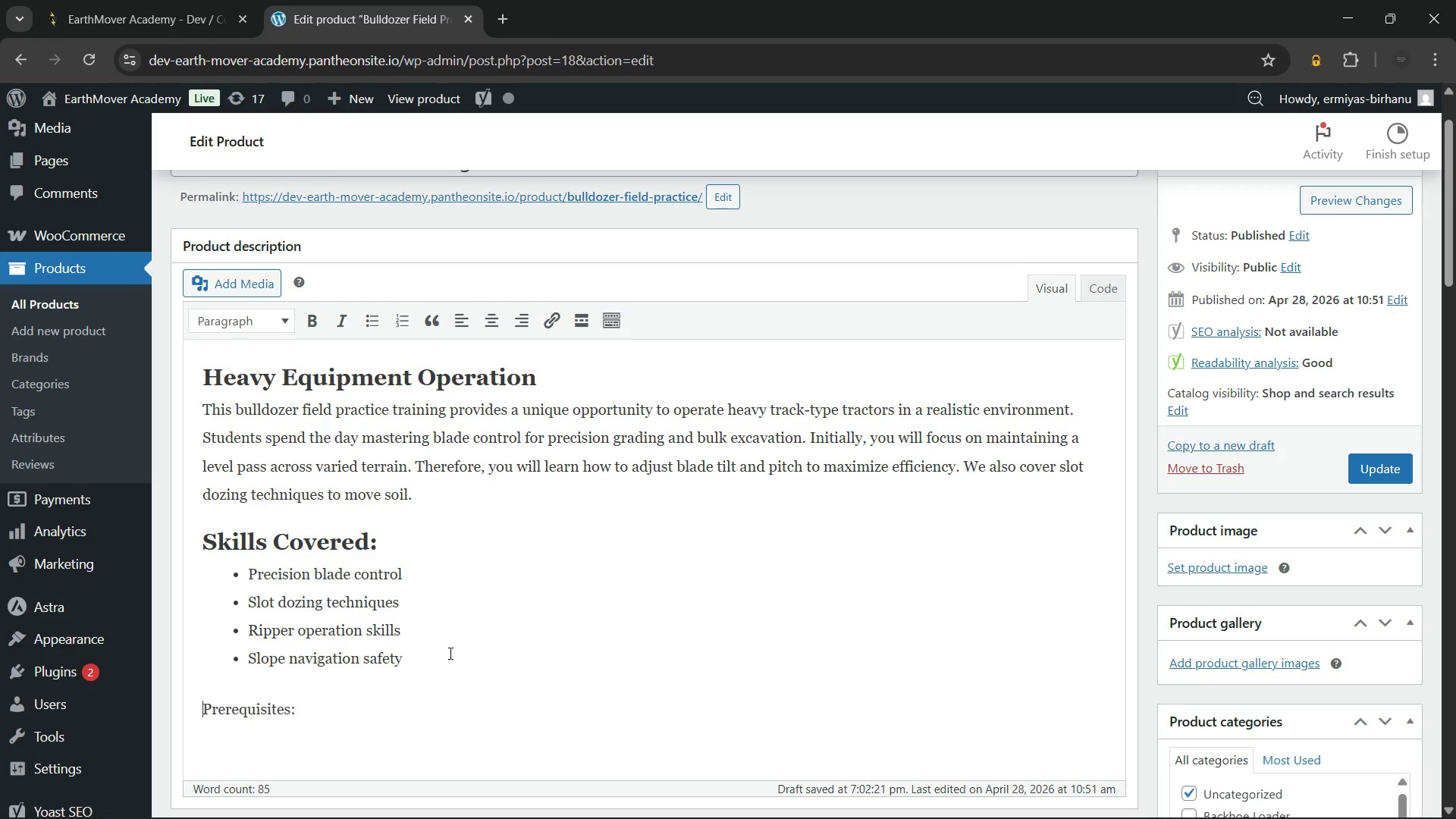 
key(Backspace)
 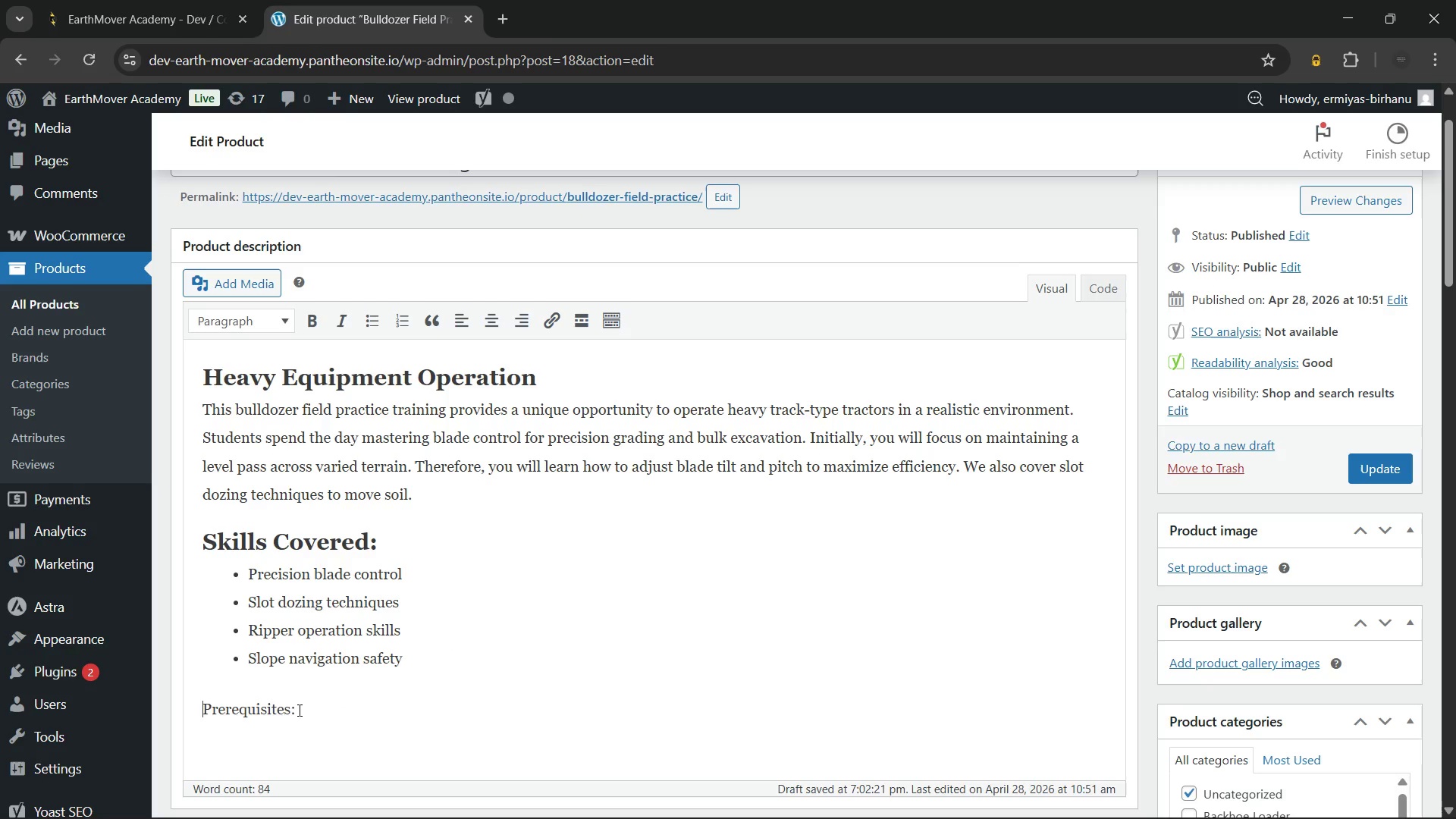 
double_click([293, 710])
 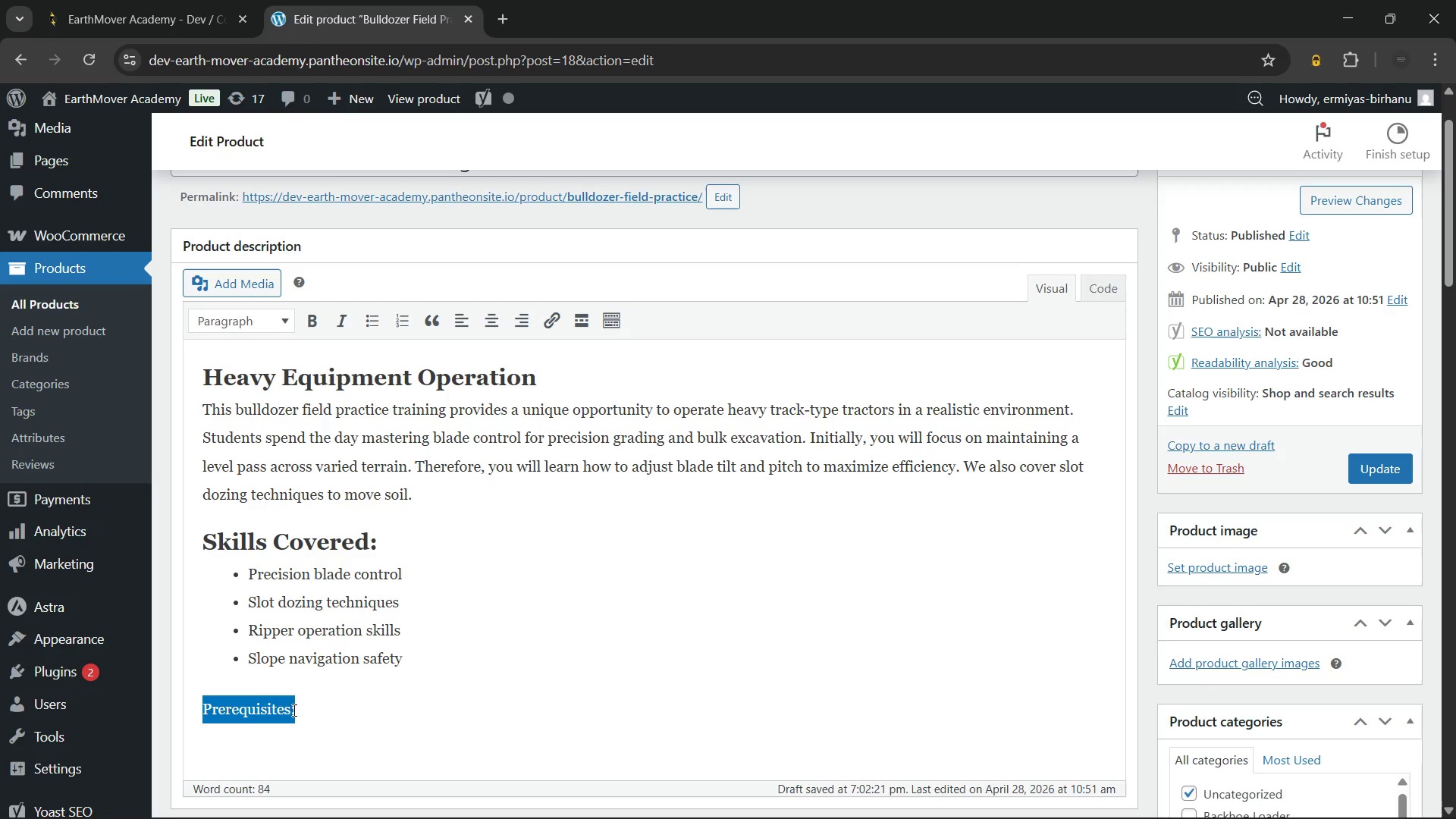 
triple_click([293, 710])
 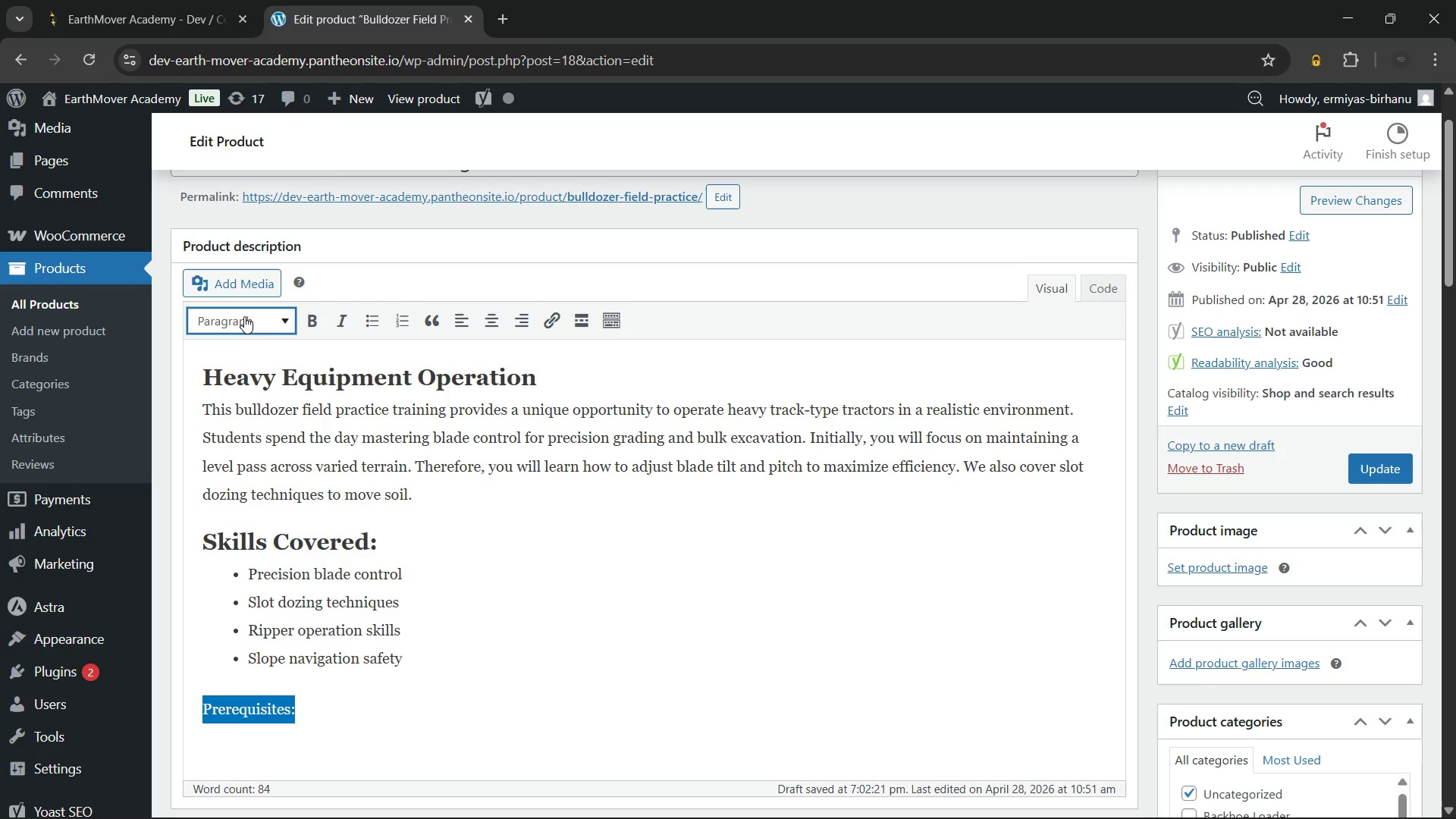 
left_click([245, 318])
 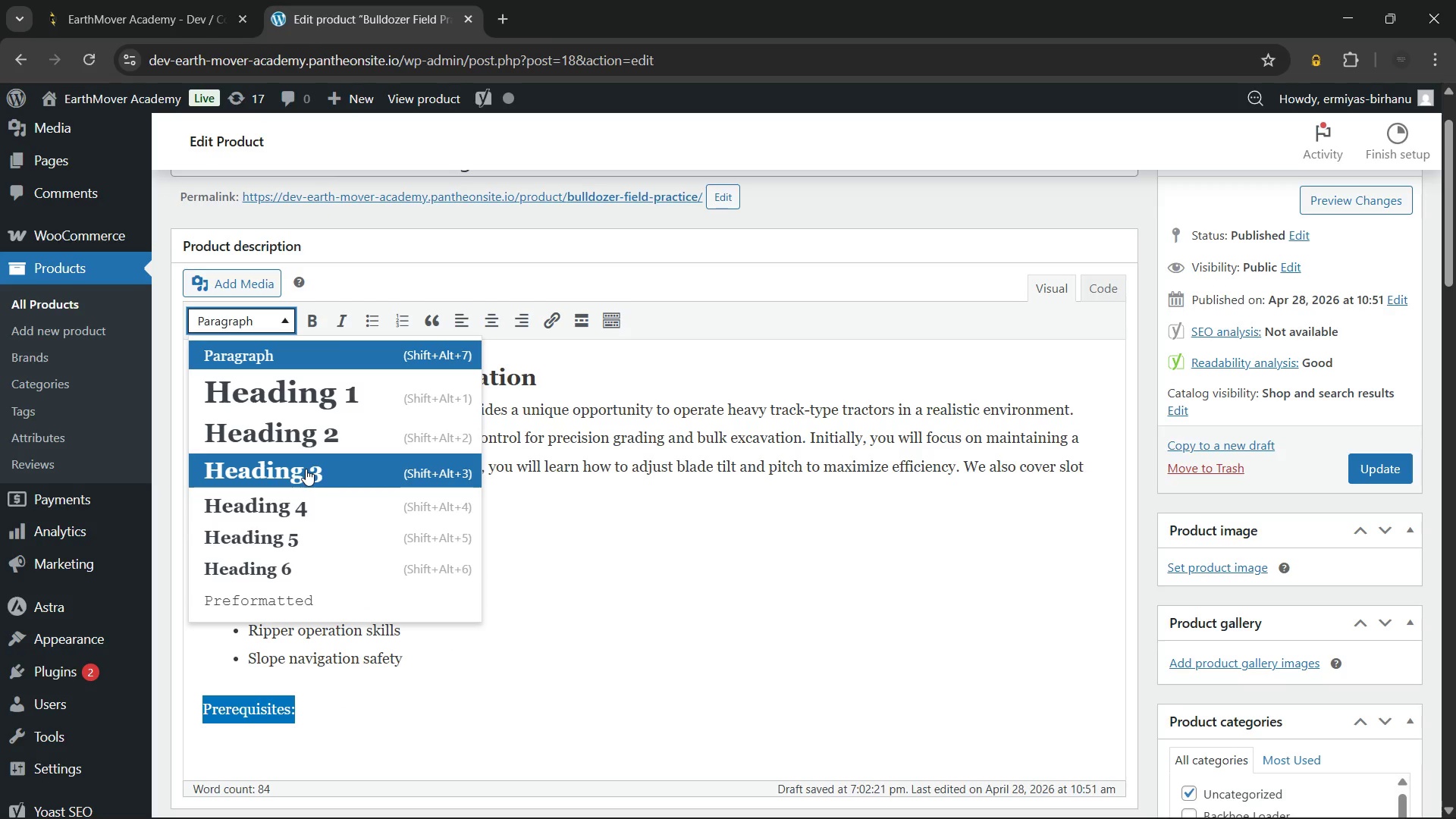 
left_click([306, 469])
 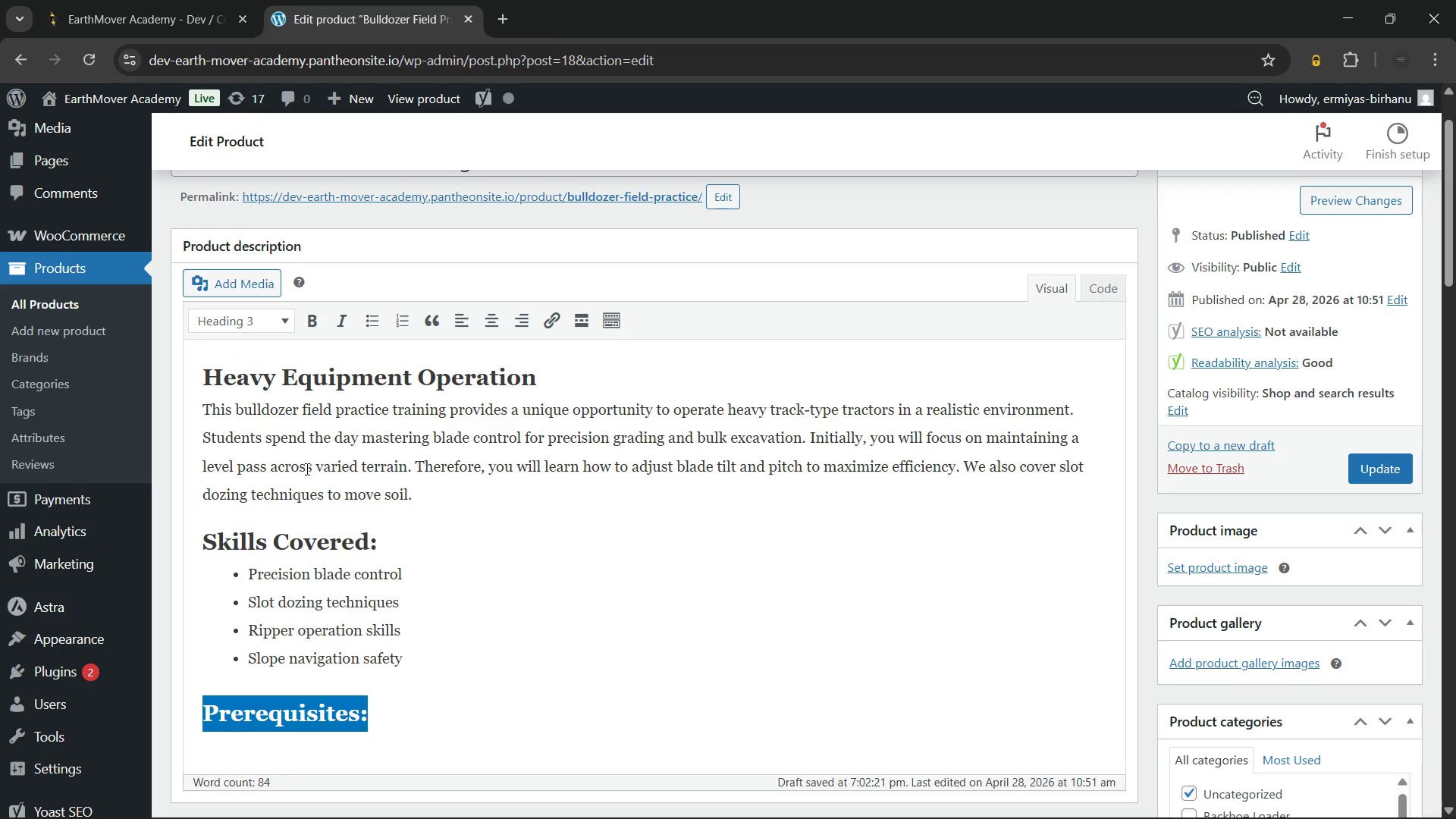 
key(ArrowRight)
 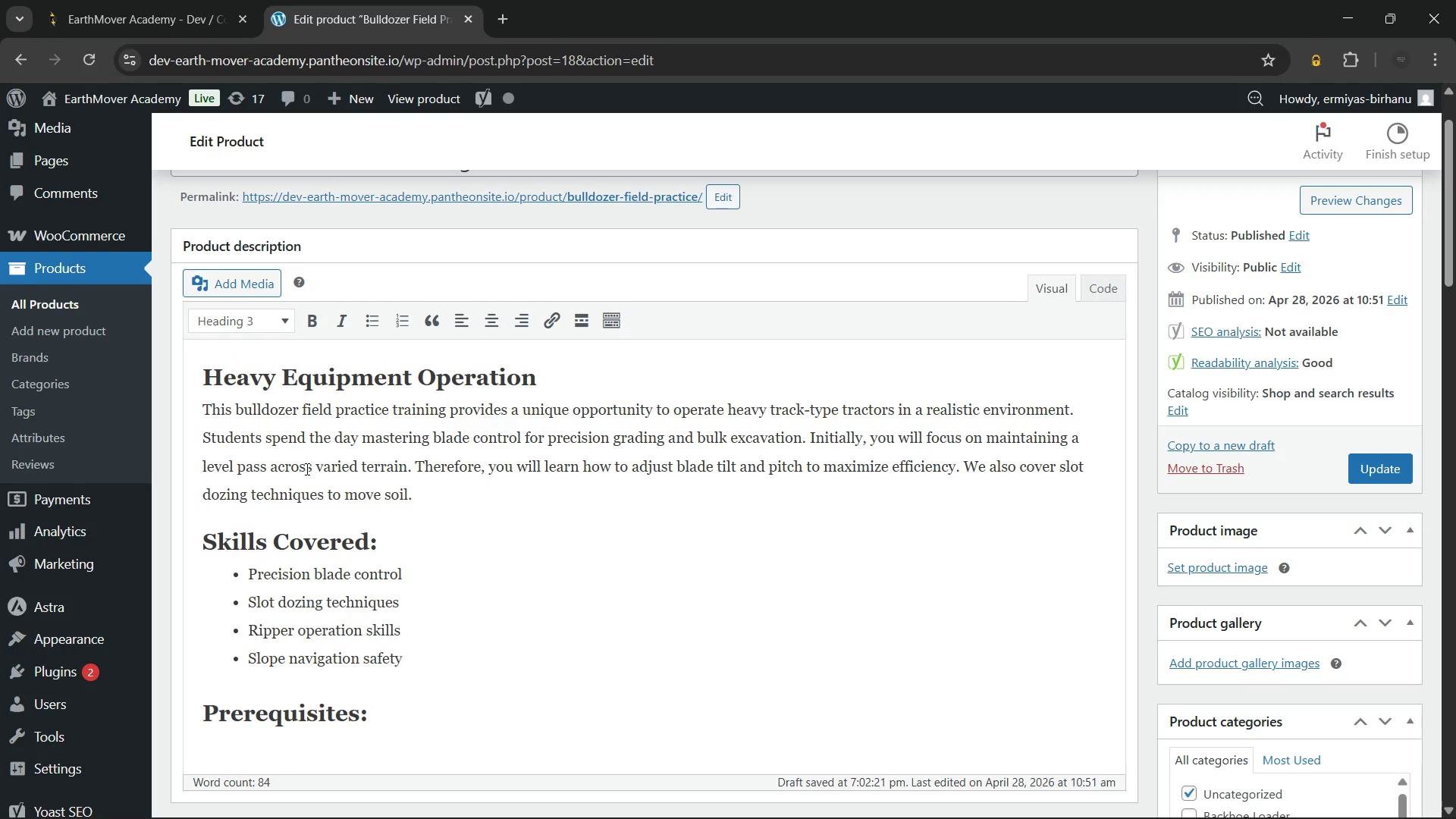 
key(Enter)
 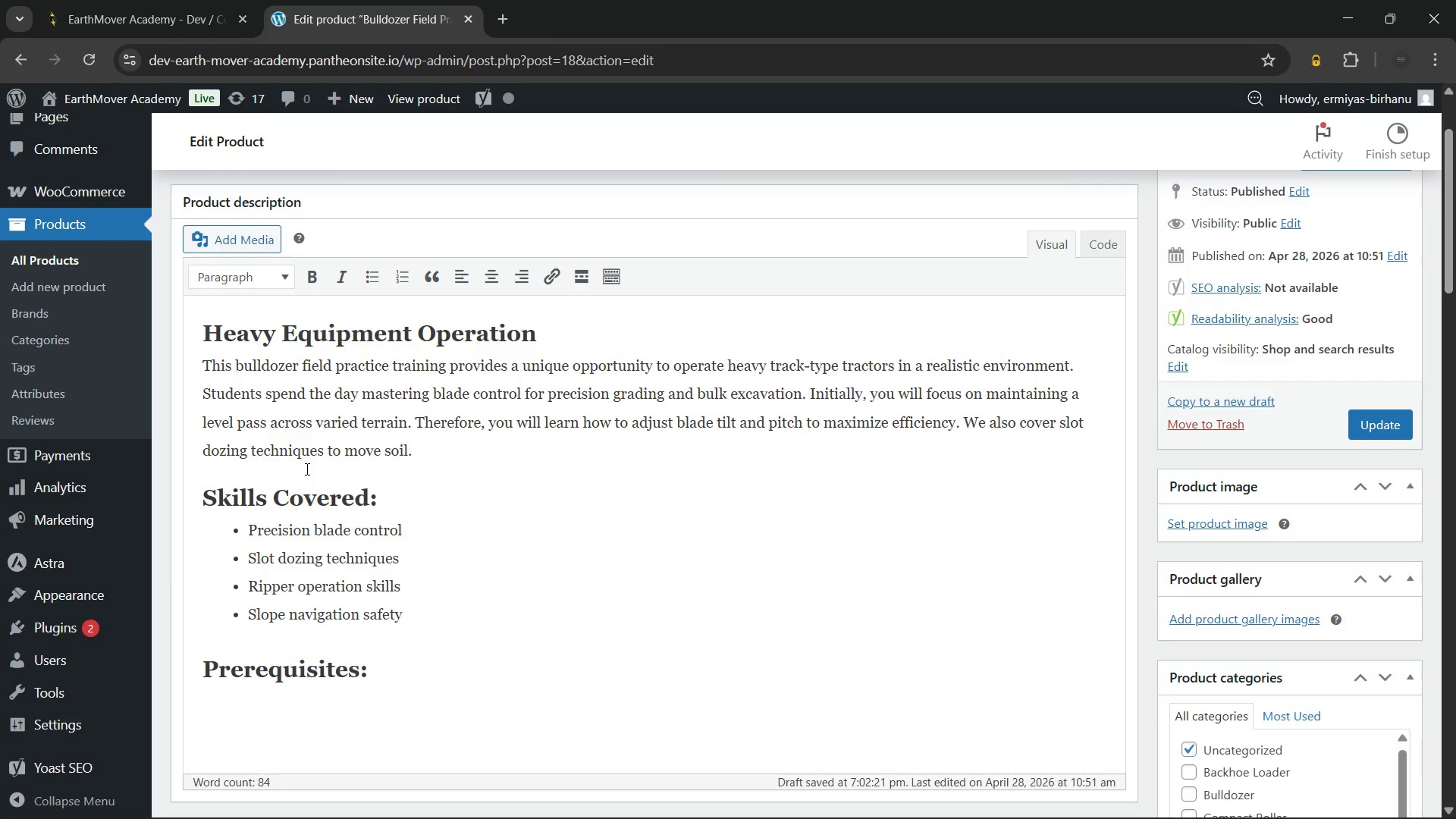 
type(Bulldozer Classroom completion)
 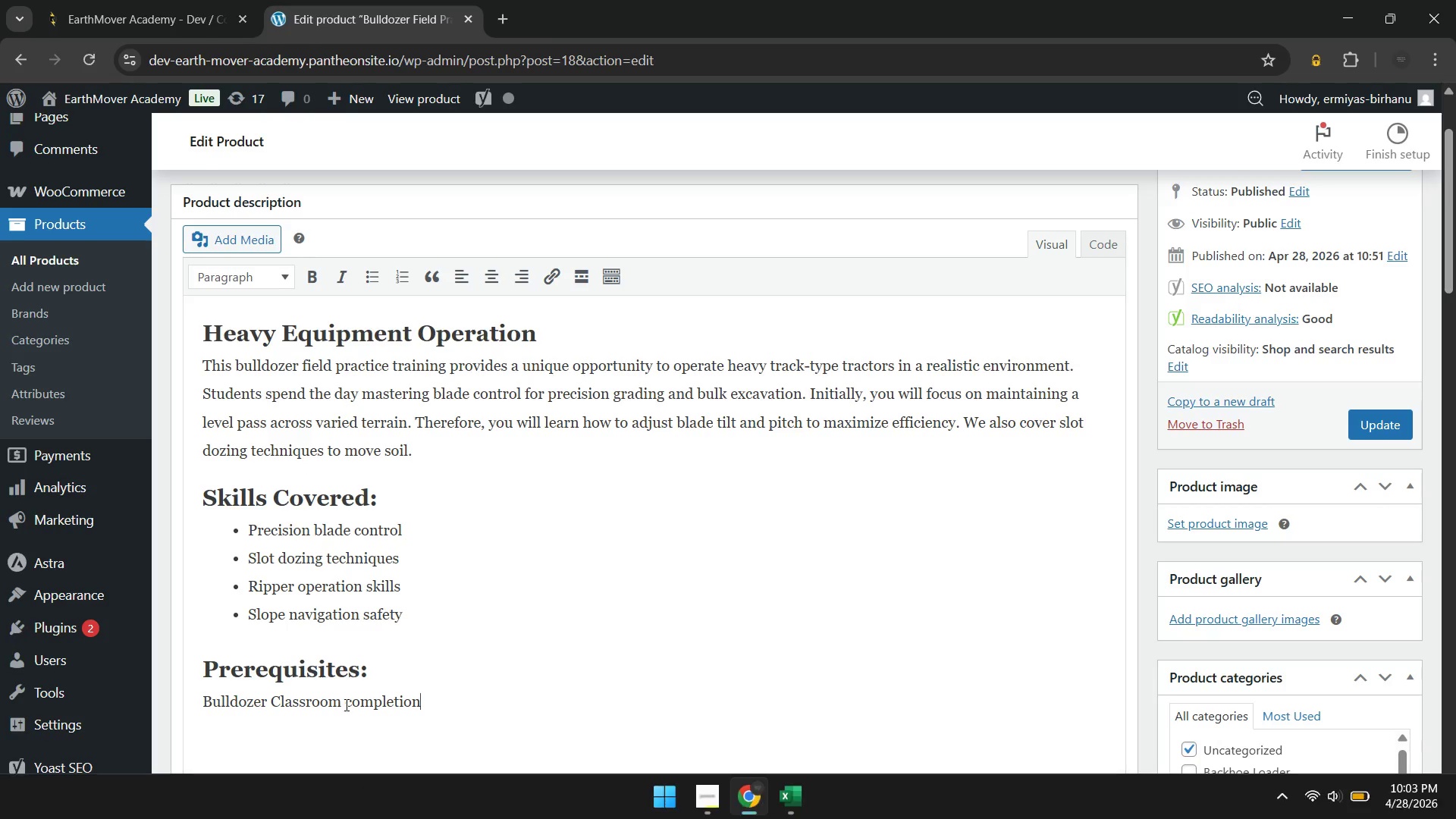 
double_click([350, 710])
 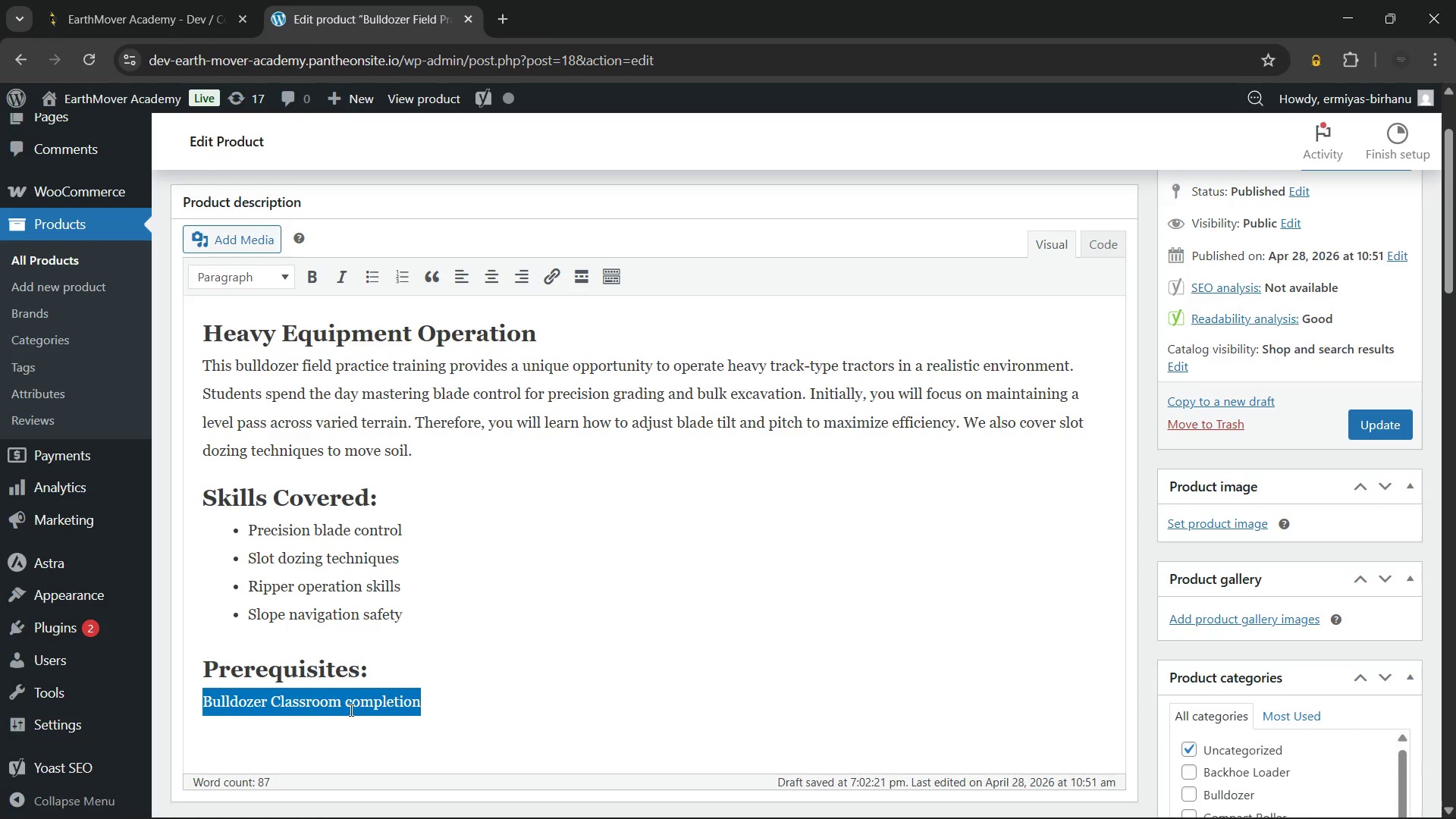 
triple_click([350, 710])
 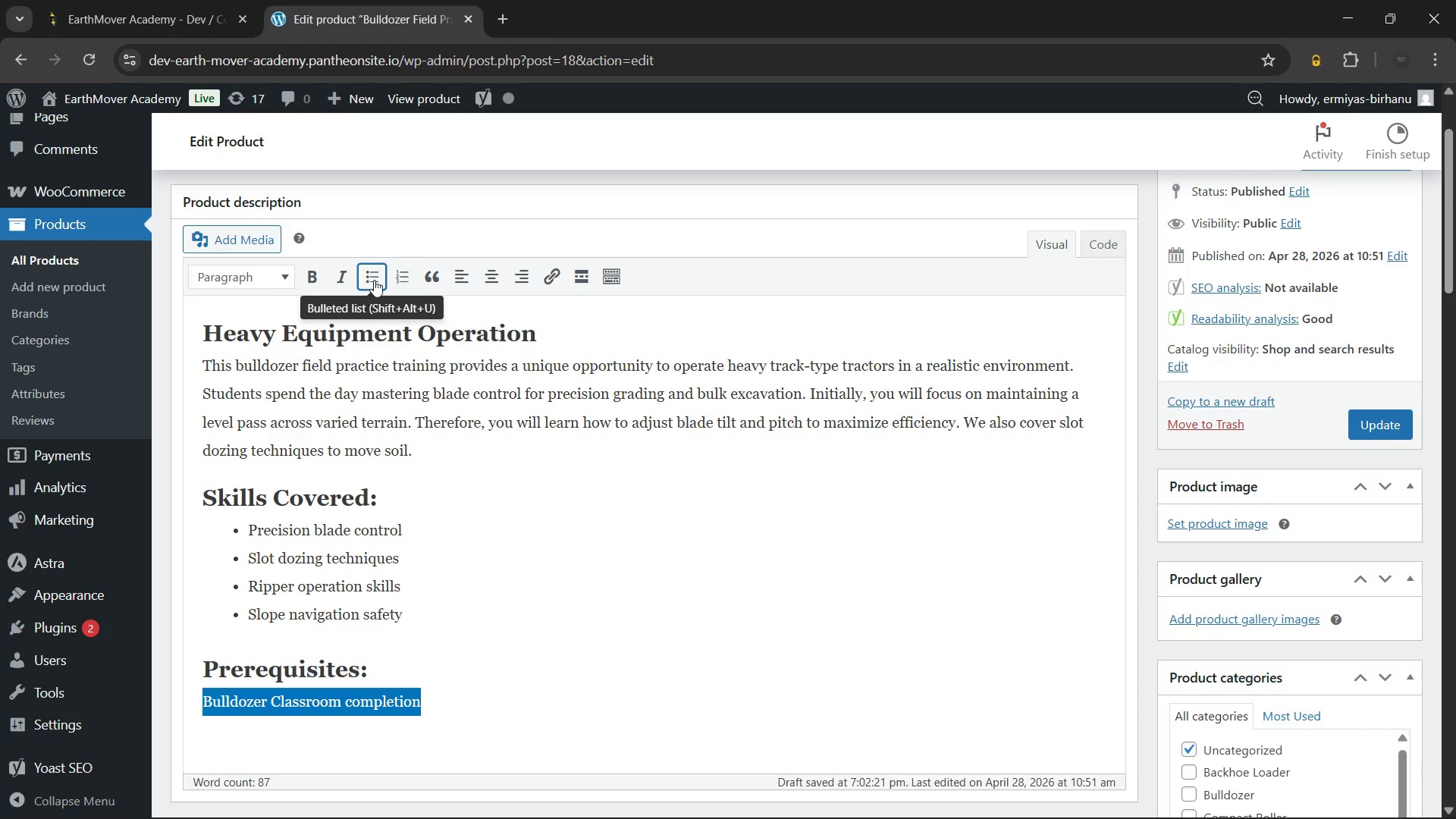 
left_click([374, 280])
 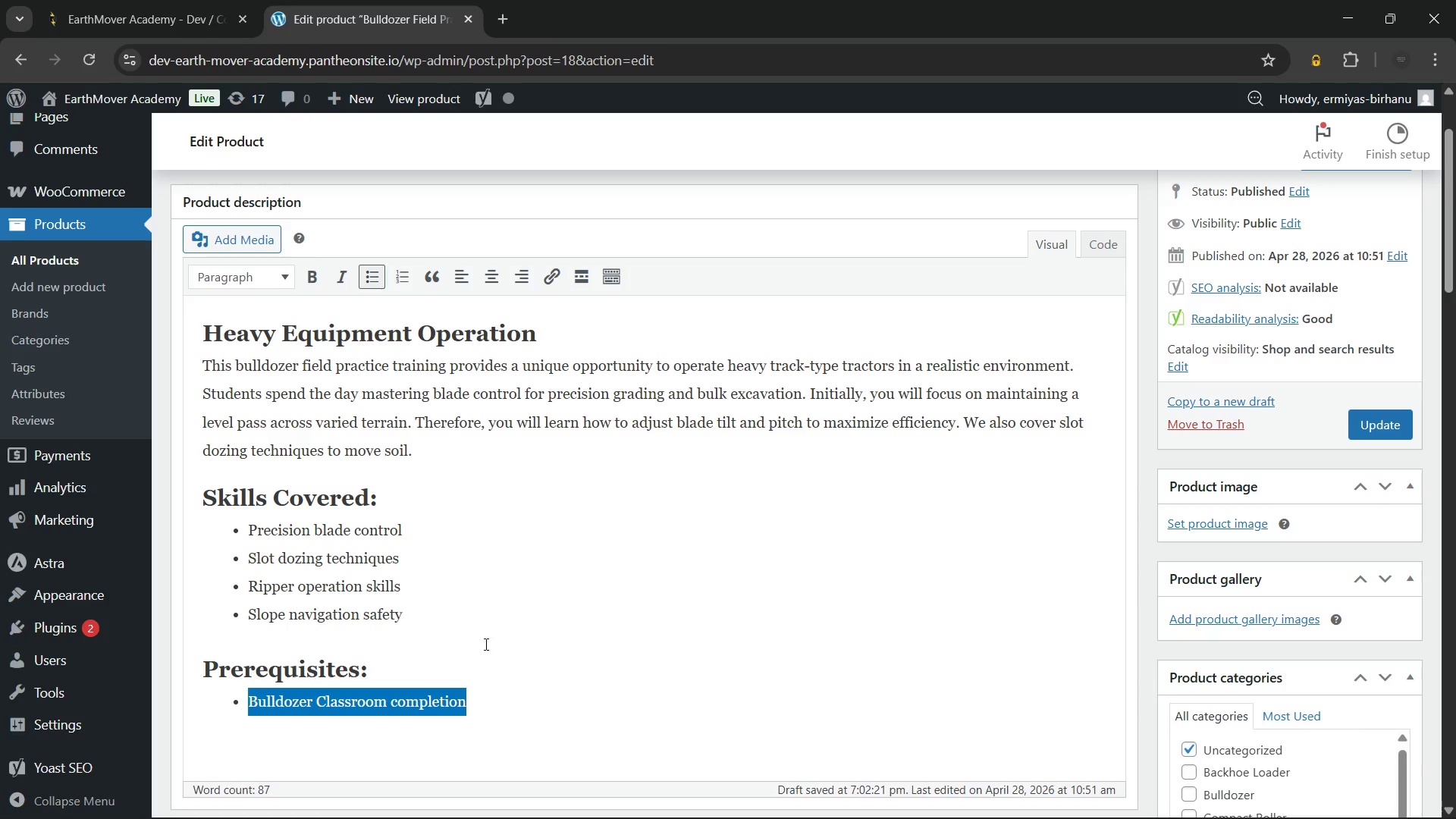 
left_click([516, 630])
 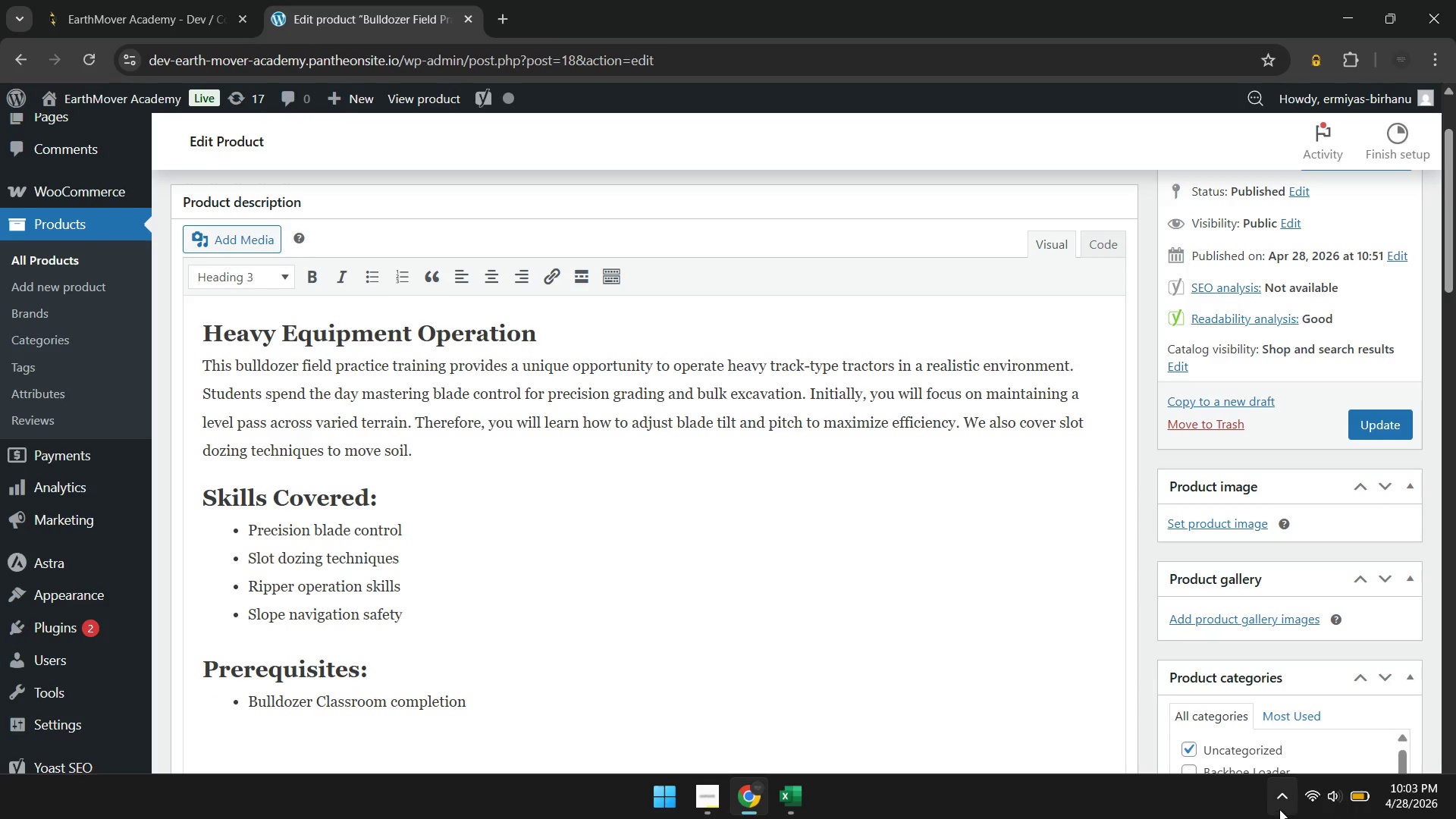 
left_click([1282, 805])
 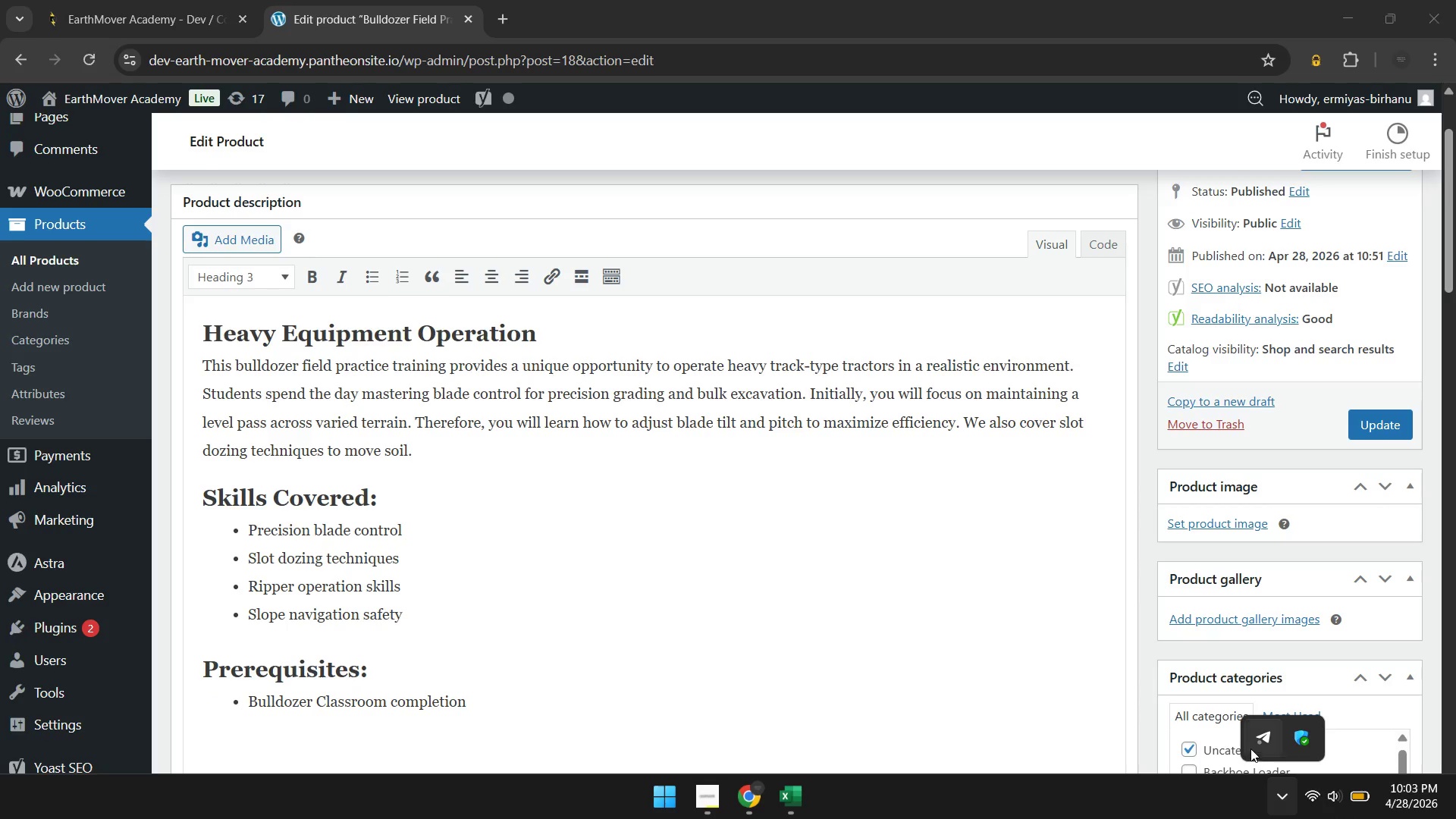 
left_click([1249, 744])
 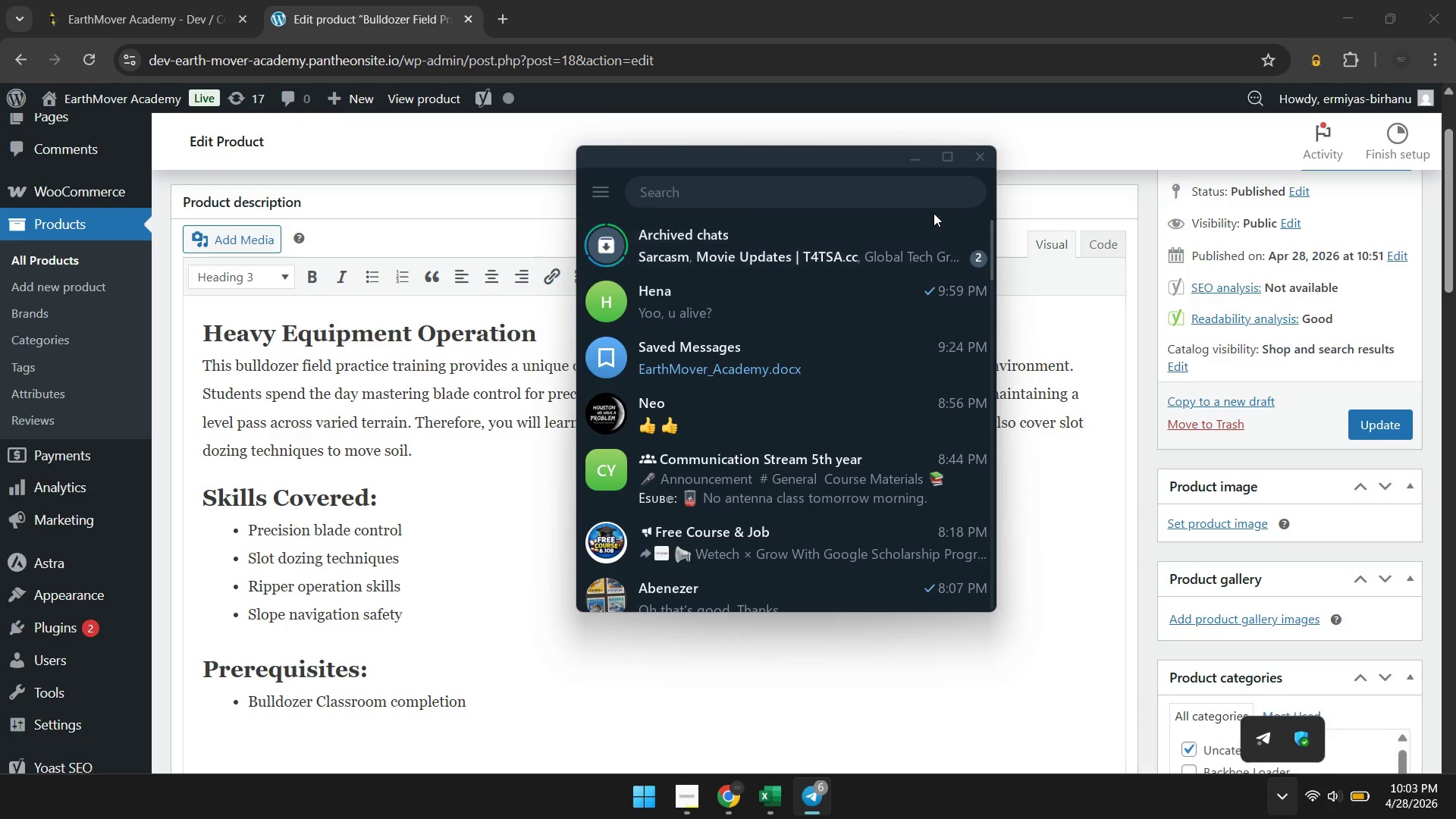 
right_click([918, 237])
 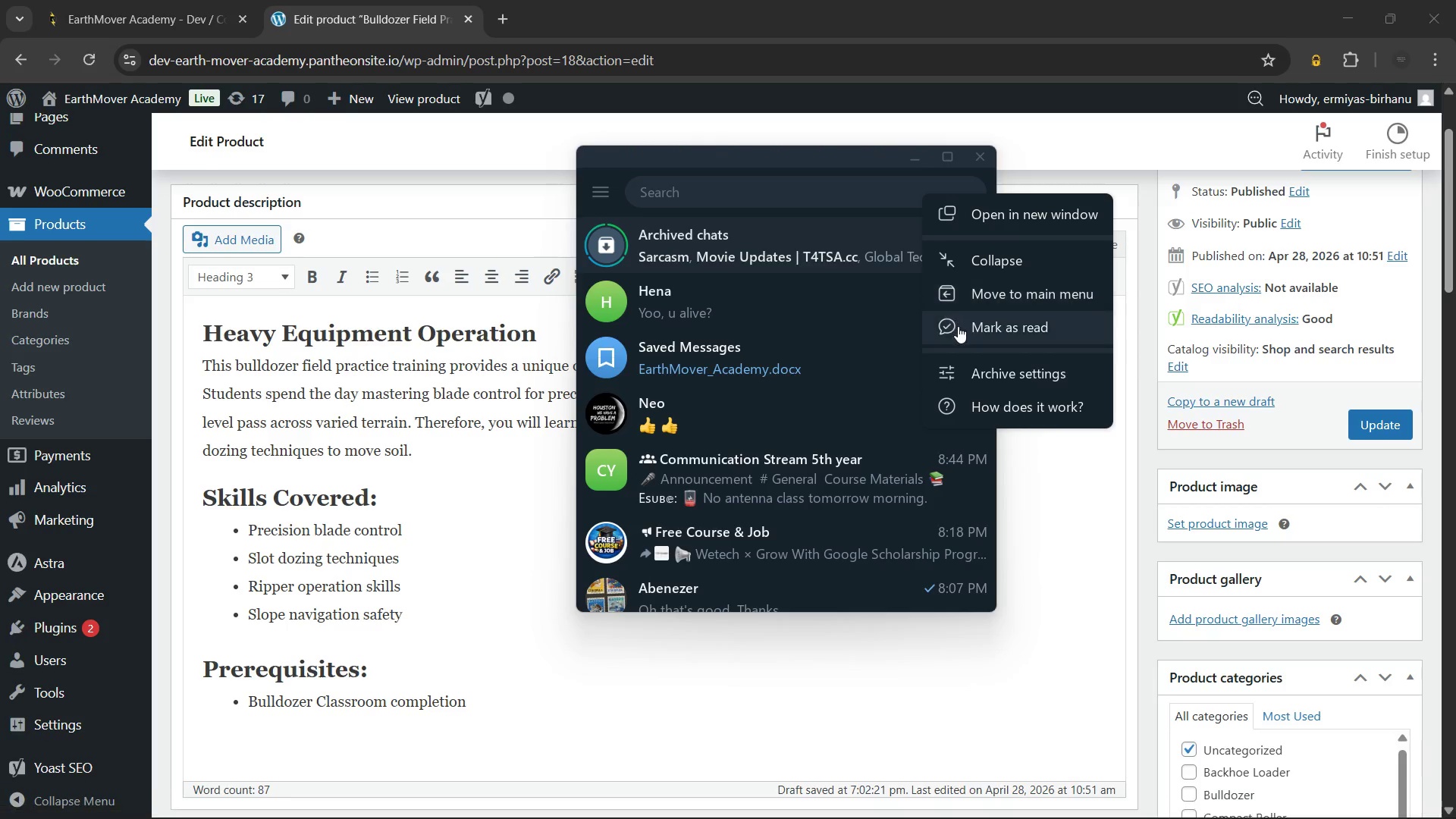 
left_click([958, 326])
 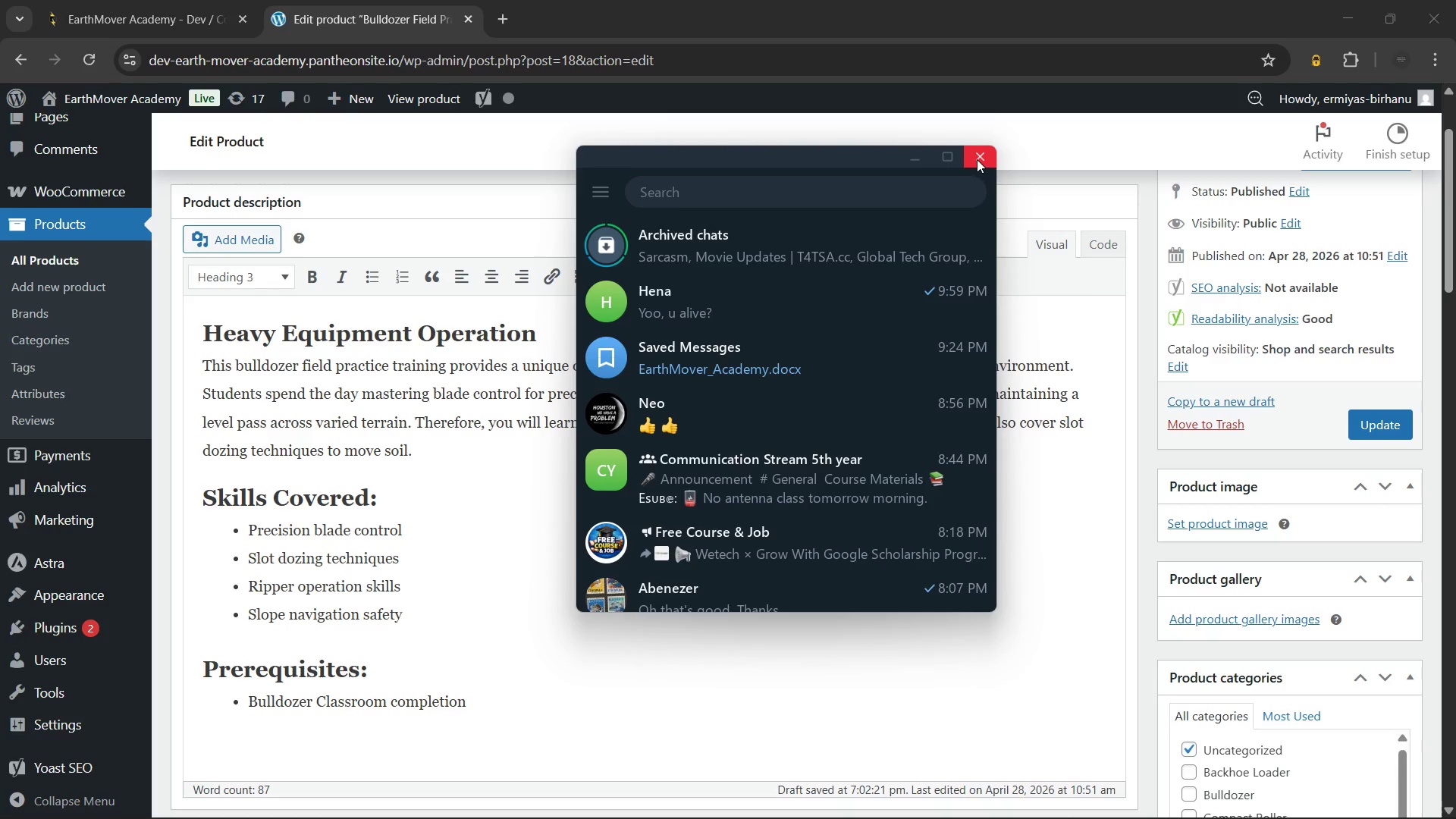 
left_click([977, 159])
 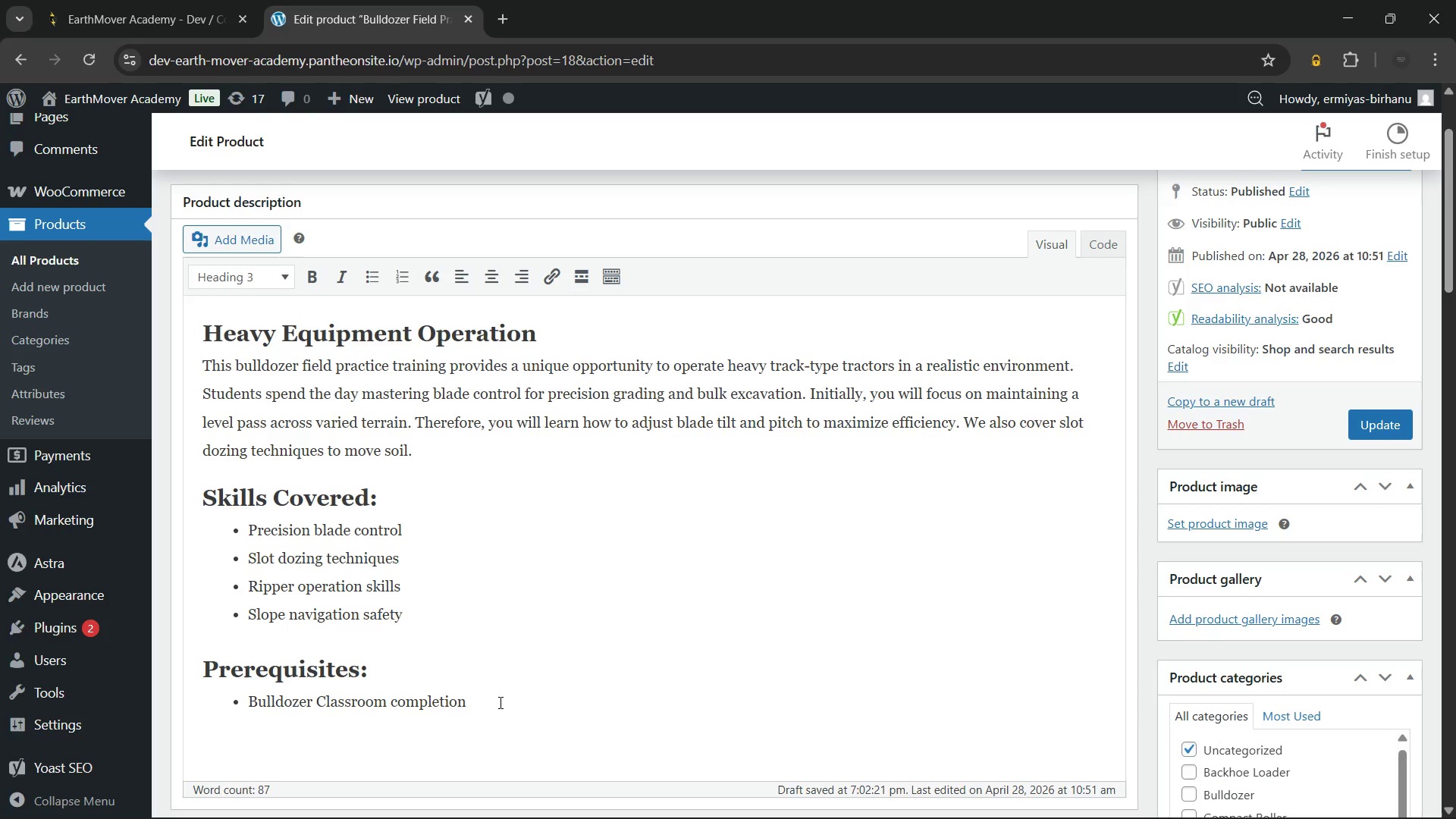 
left_click([499, 701])
 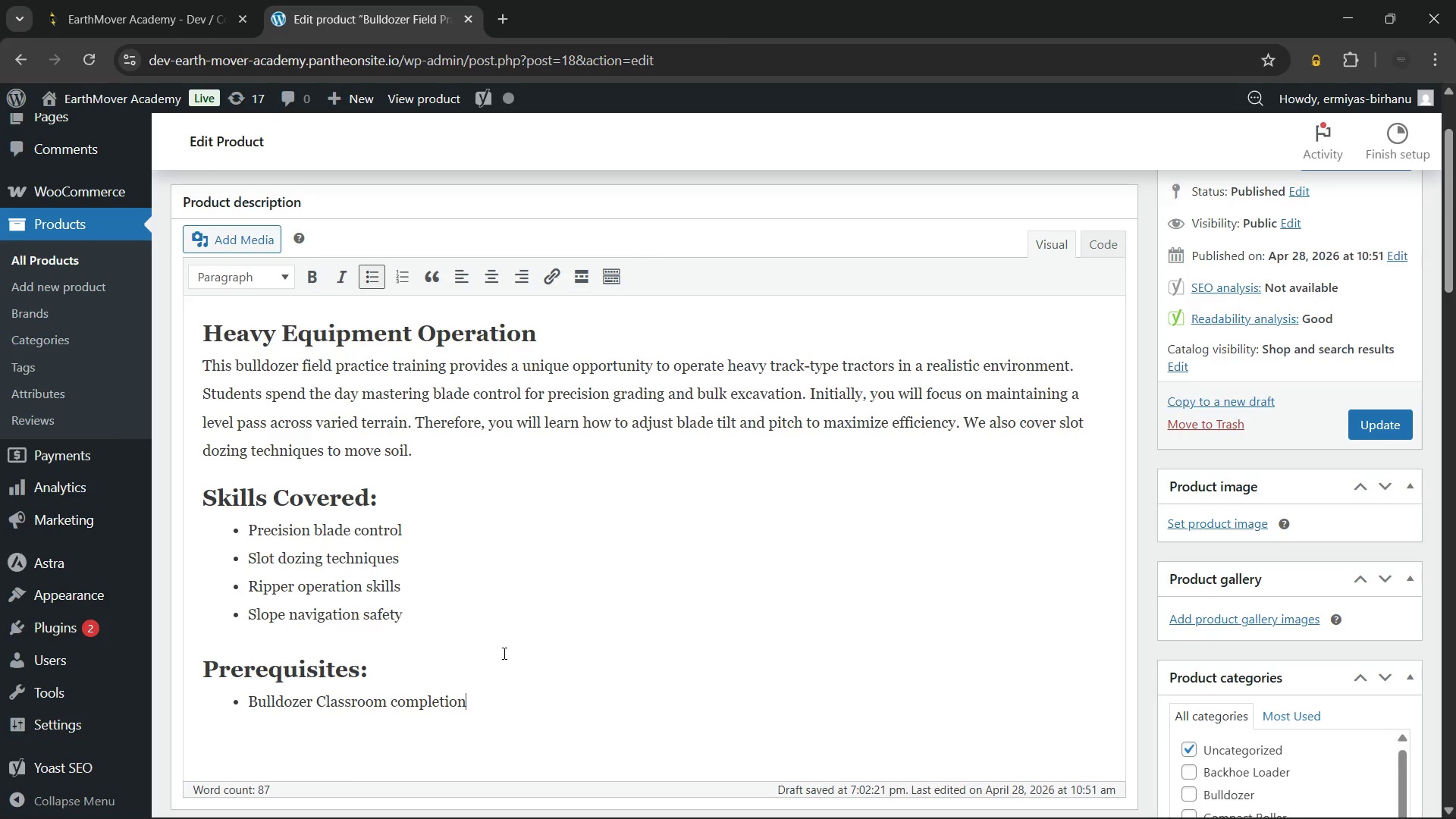 
key(Enter)
 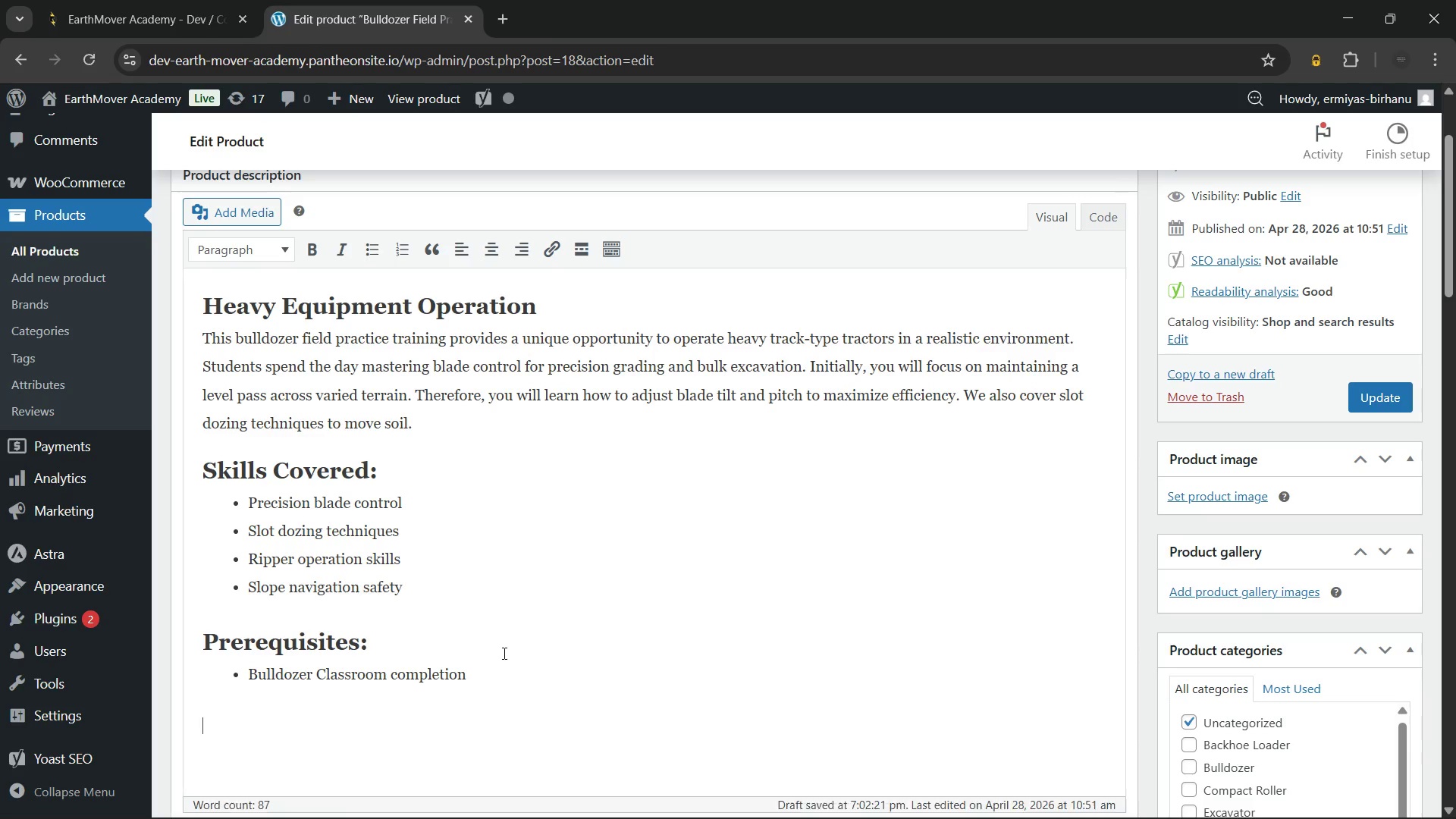 
key(Enter)
 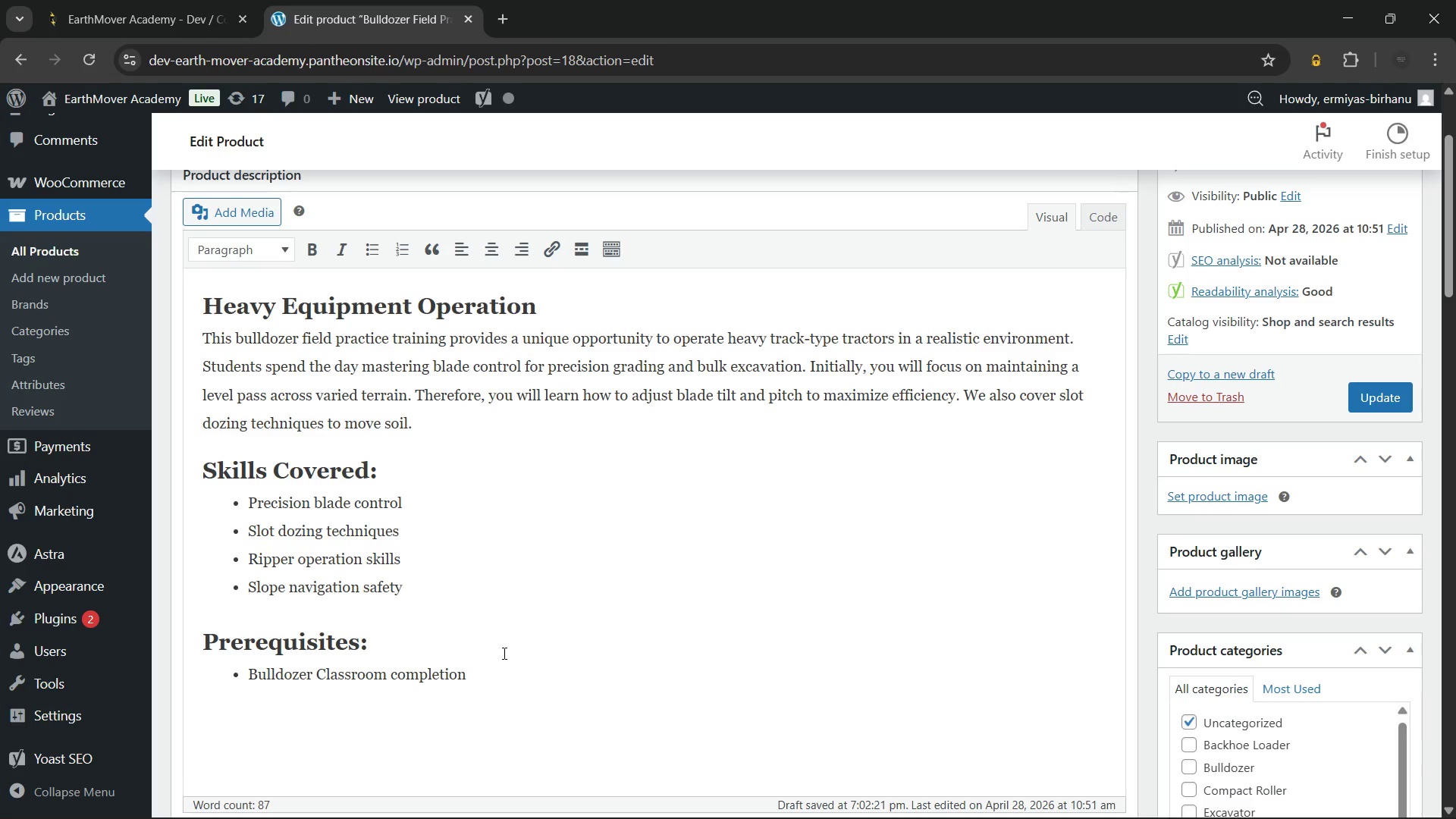 
wait(6.78)
 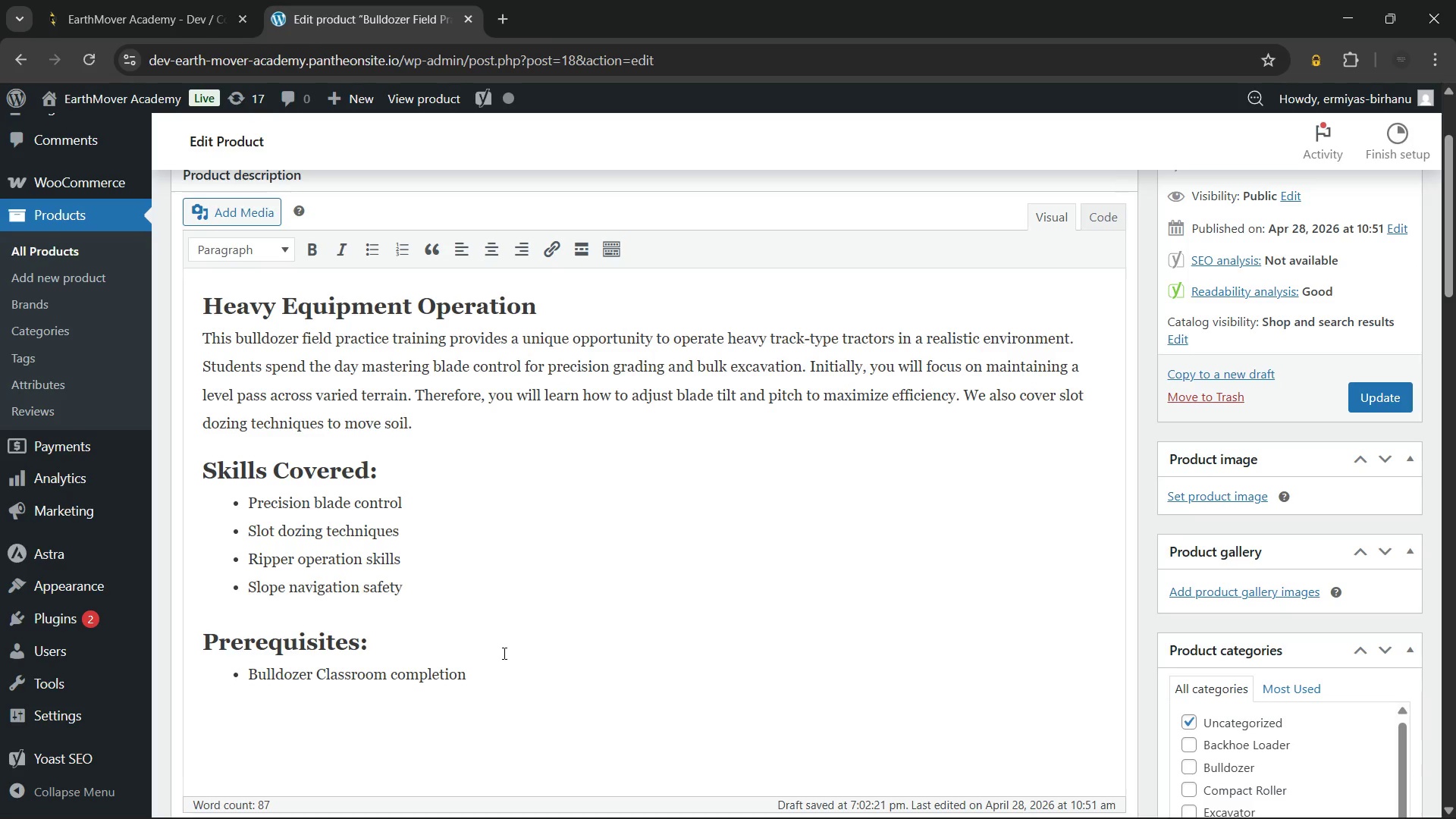 
type(Bulldozer File)
key(Backspace)
key(Backspace)
type(eld Practice Training Drills)
 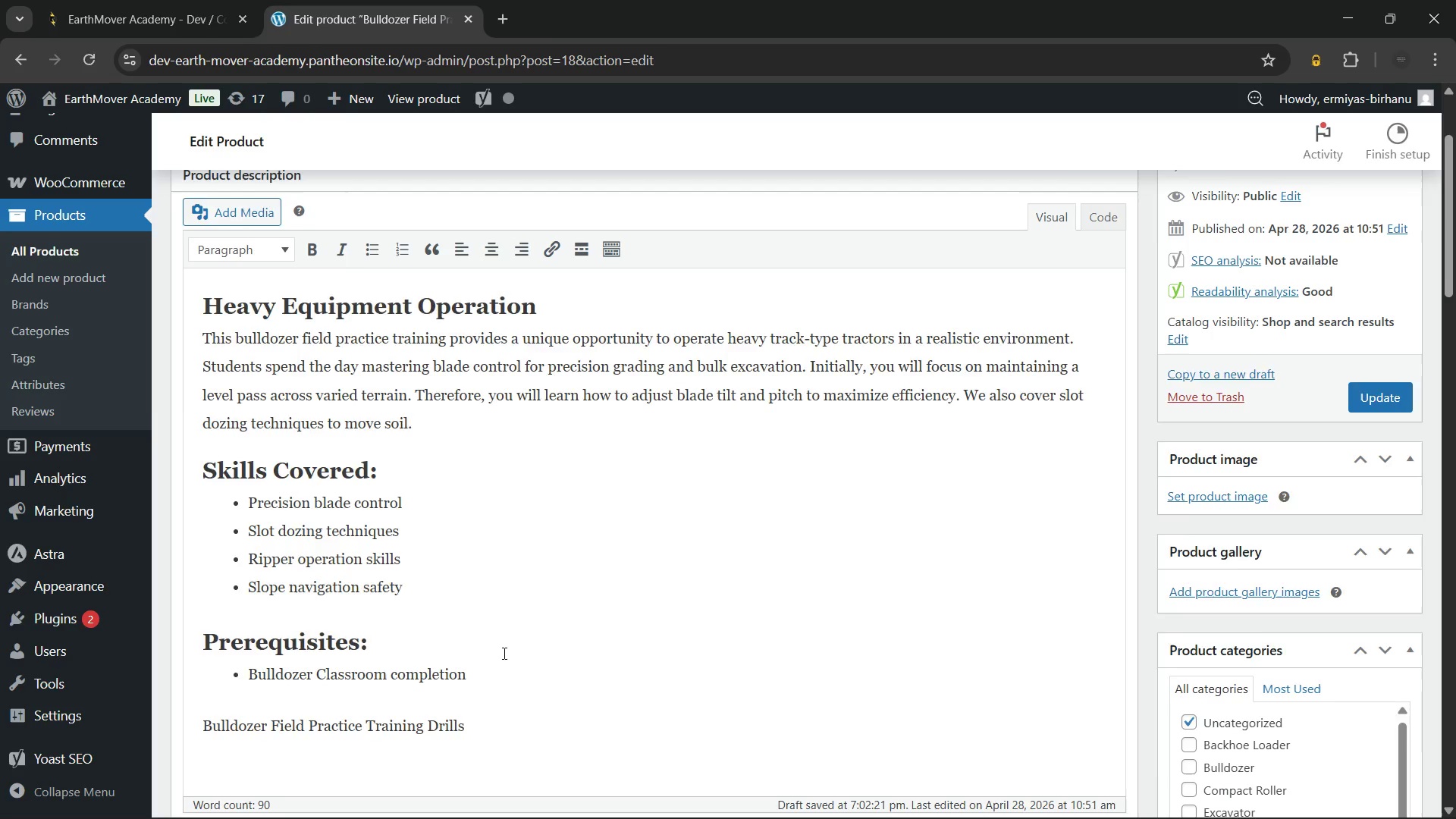 
key(Enter)
 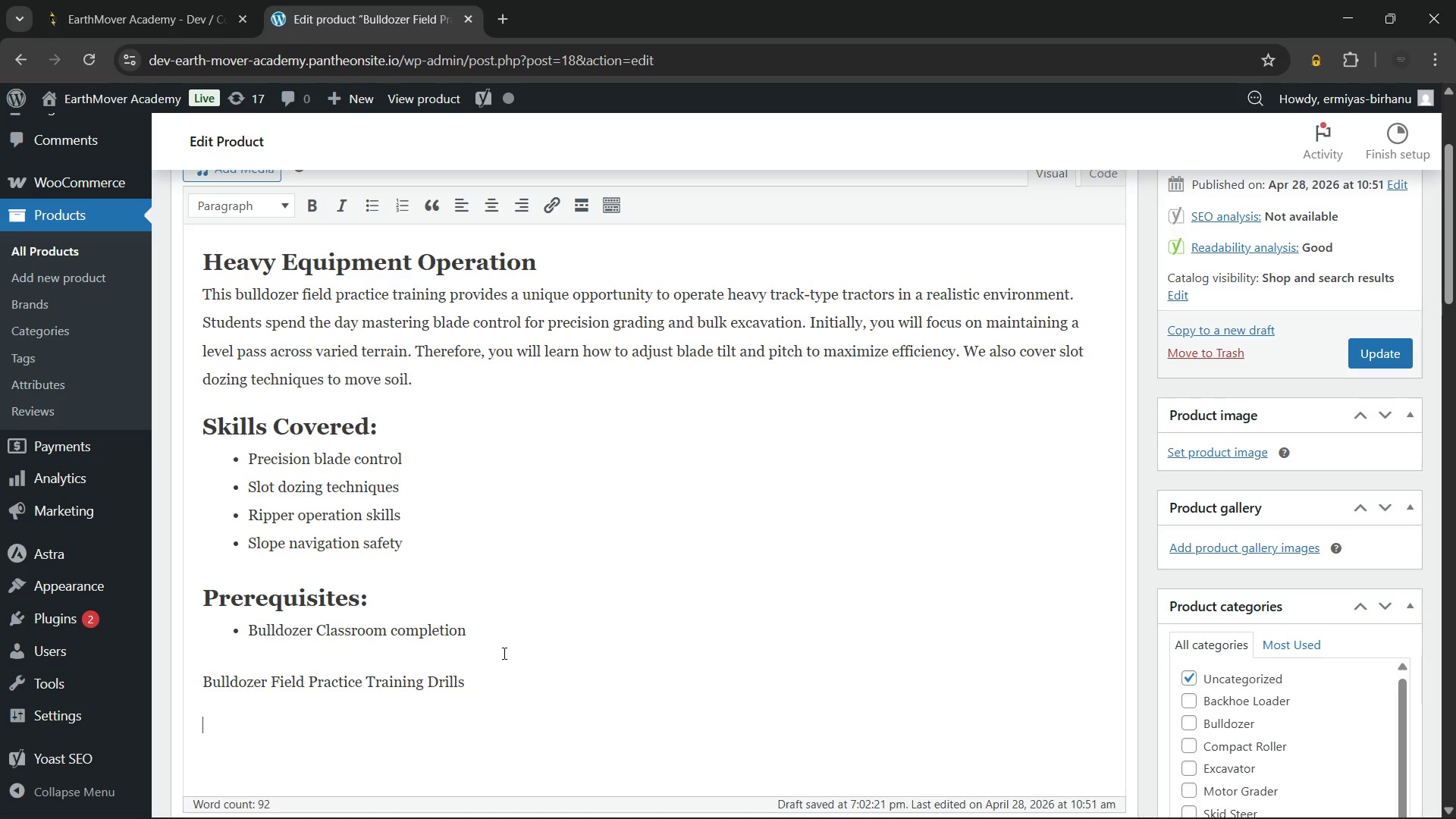 
wait(11.28)
 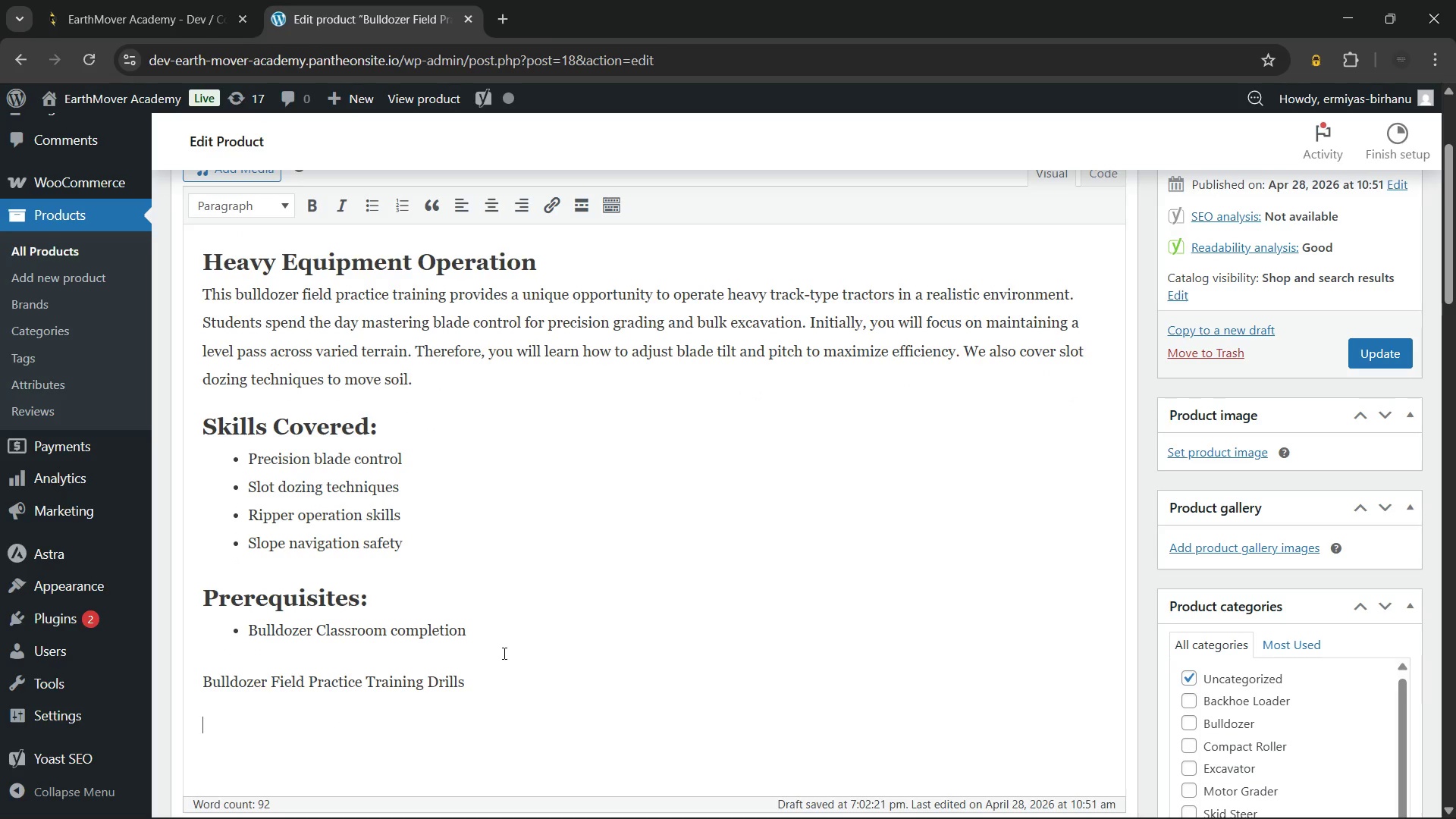 
type(Instructors)
 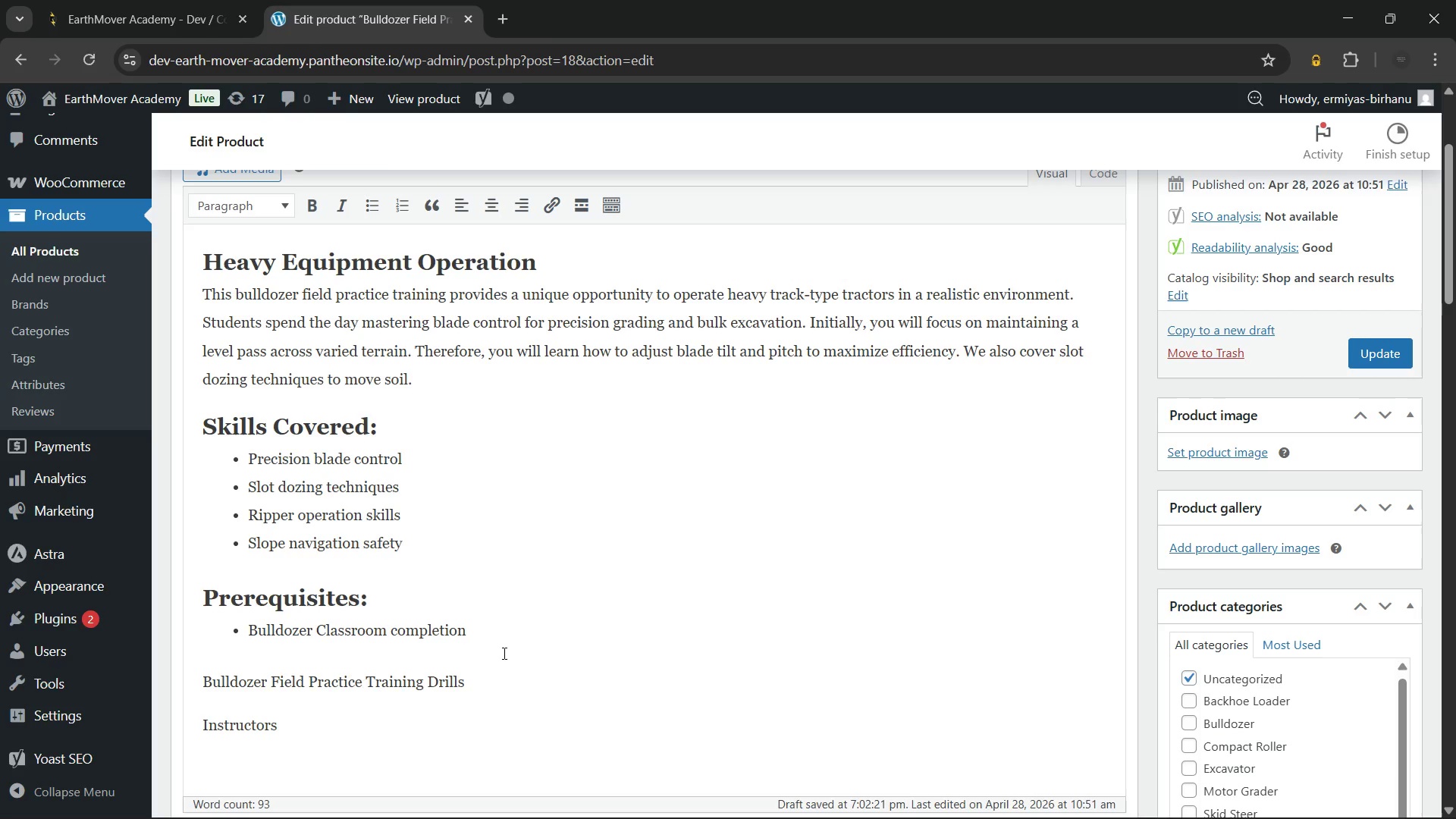 
wait(7.64)
 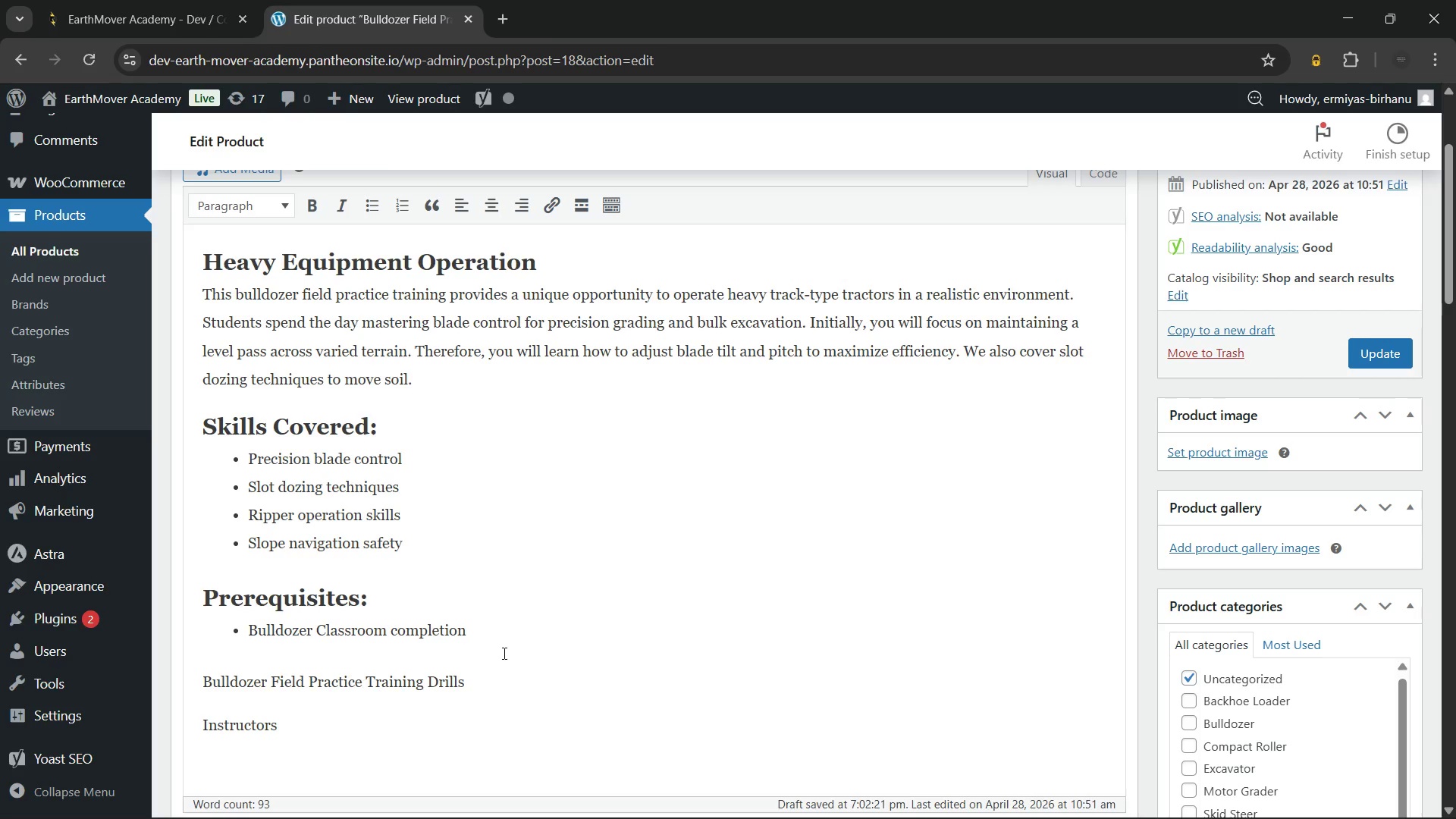 
type( demonstrate safe ripper operation for breaking through)
 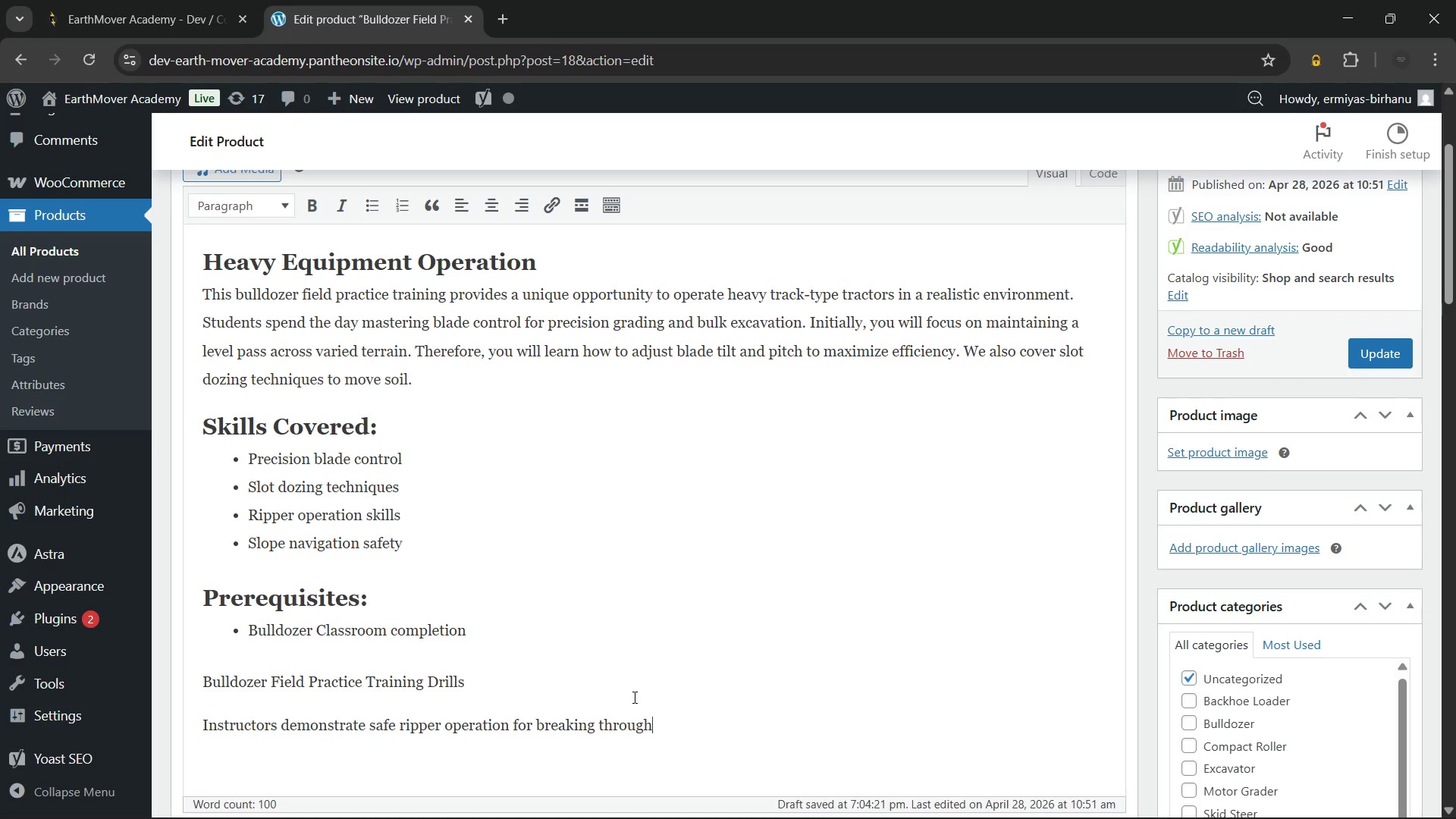 
wait(22.28)
 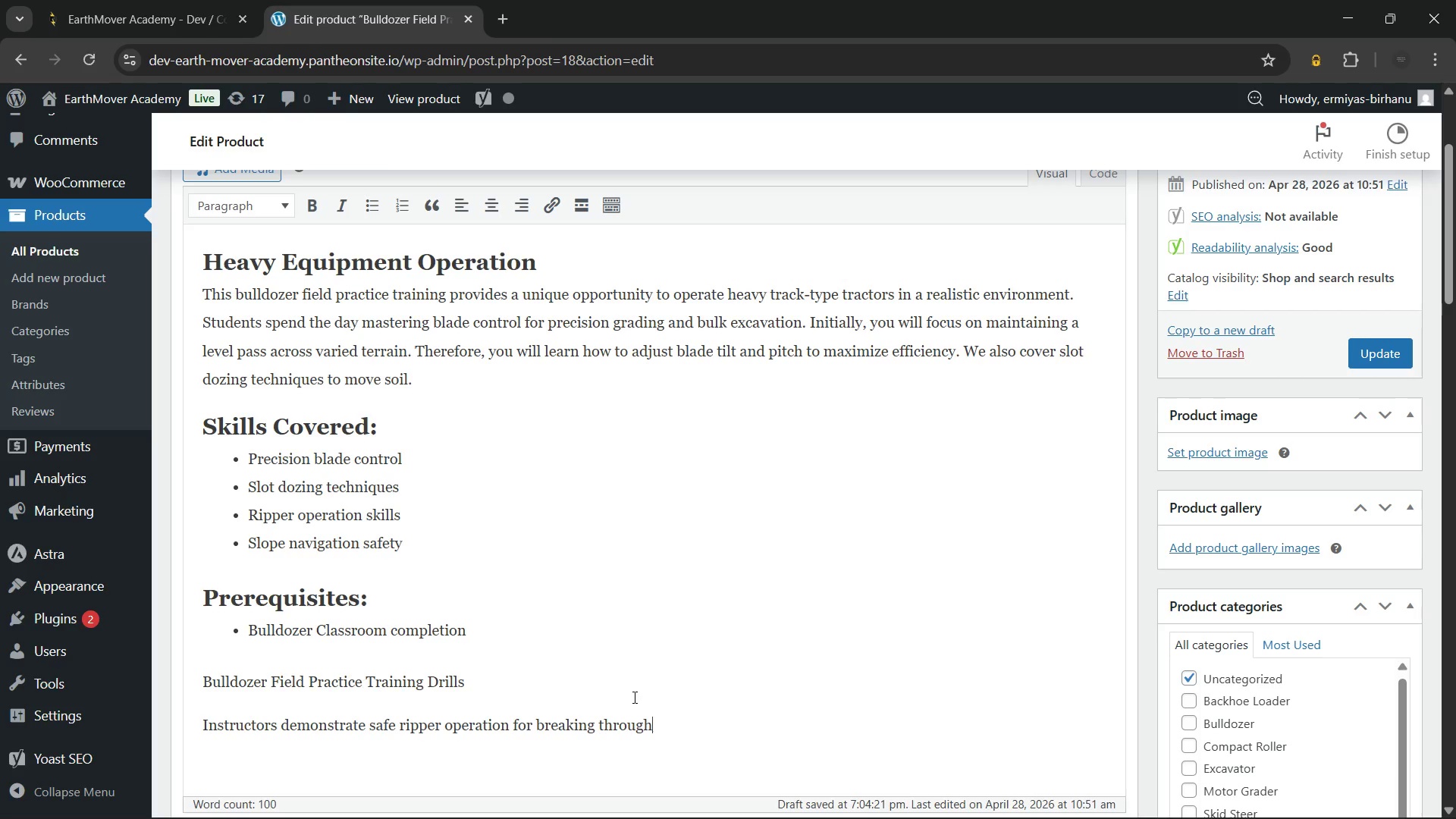 
type( hard-packed earth. However, managing the machine's center of gravity remains a top priority. COnseq)
key(Backspace)
key(Backspace)
key(Backspace)
key(Backspace)
key(Backspace)
type(onsequently, you will develop the inst)
 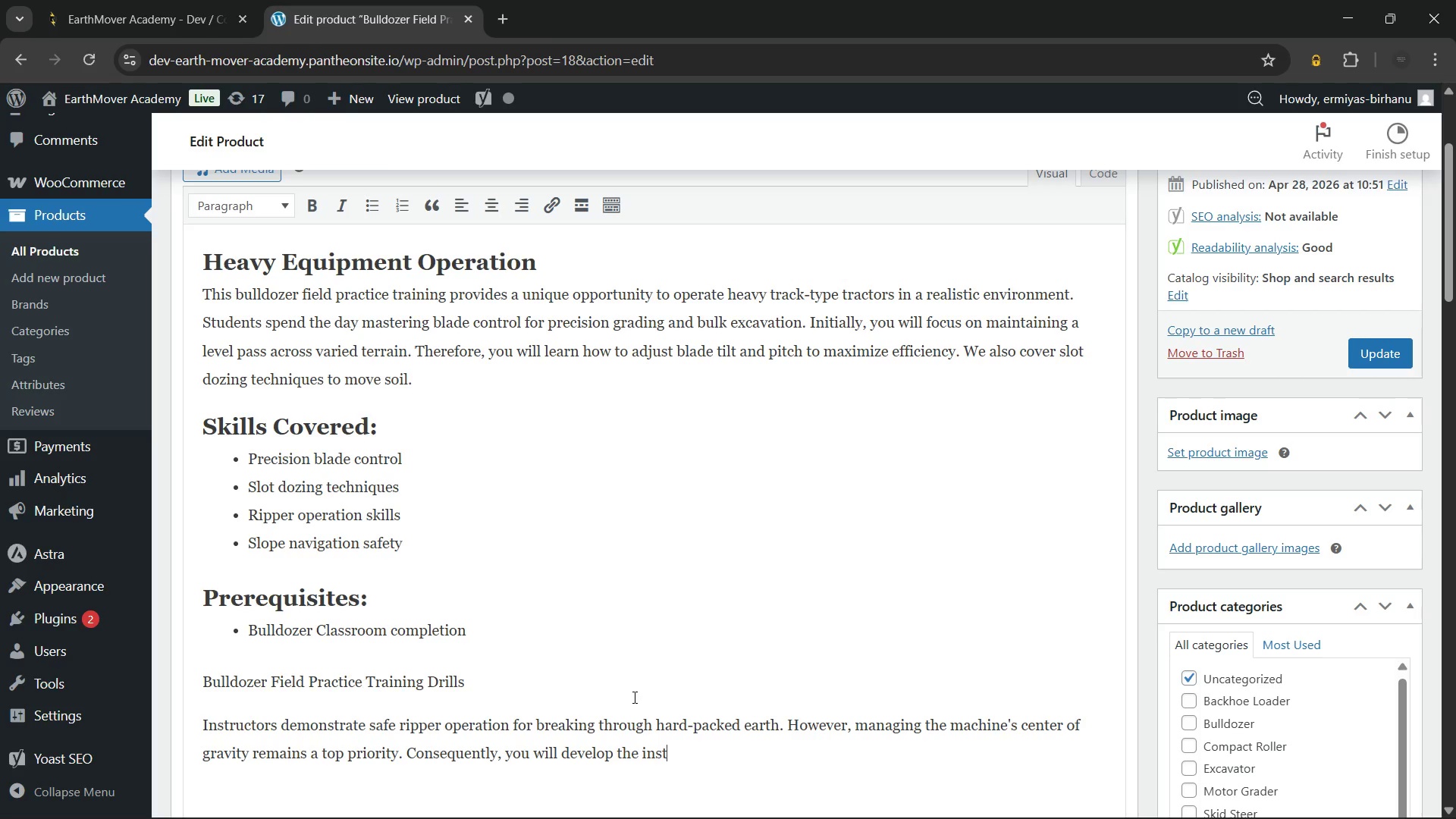 
type(incts necessary for safe operation in rugged conditions. )
 